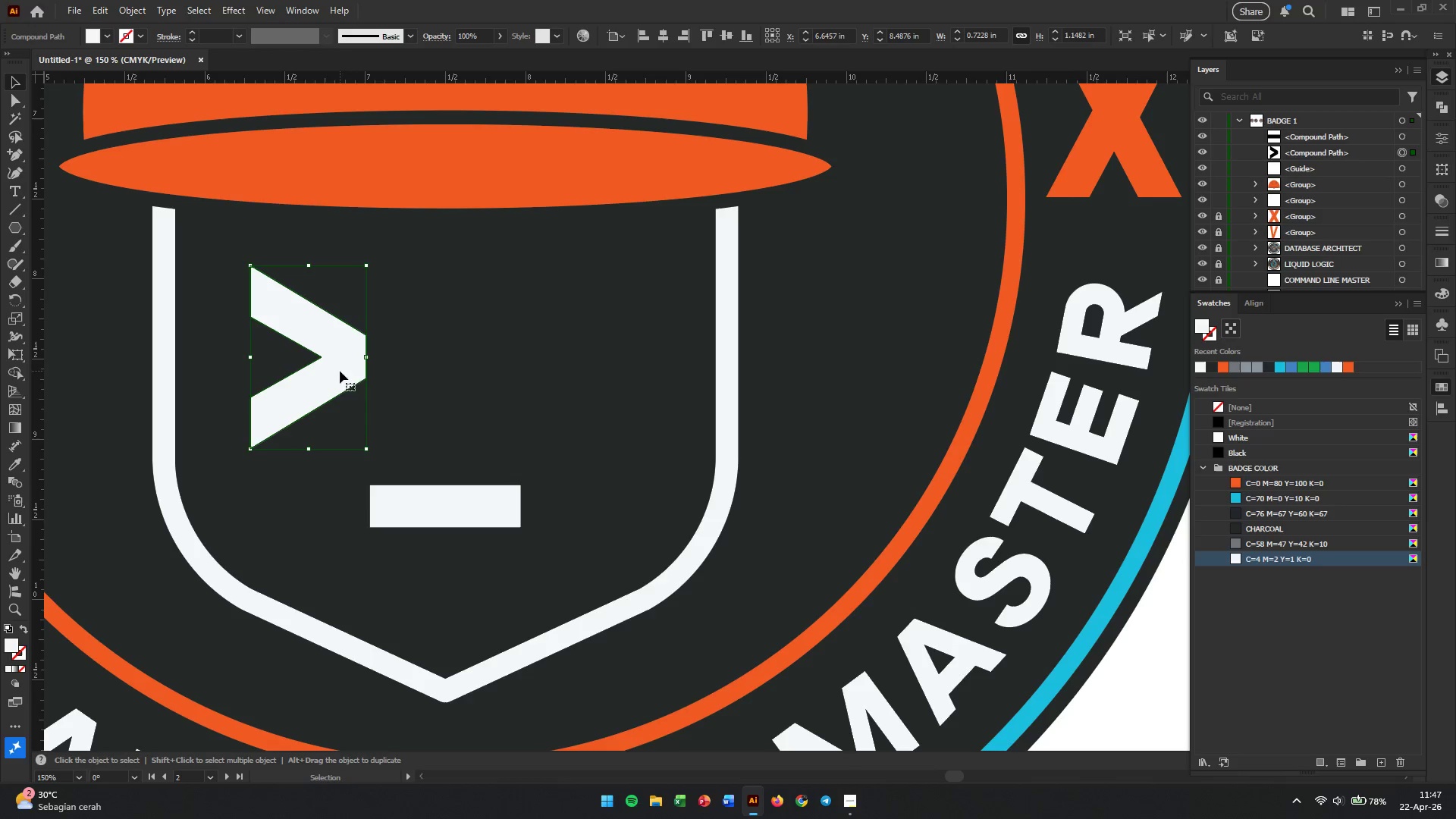 
left_click_drag(start_coordinate=[340, 366], to_coordinate=[340, 354])
 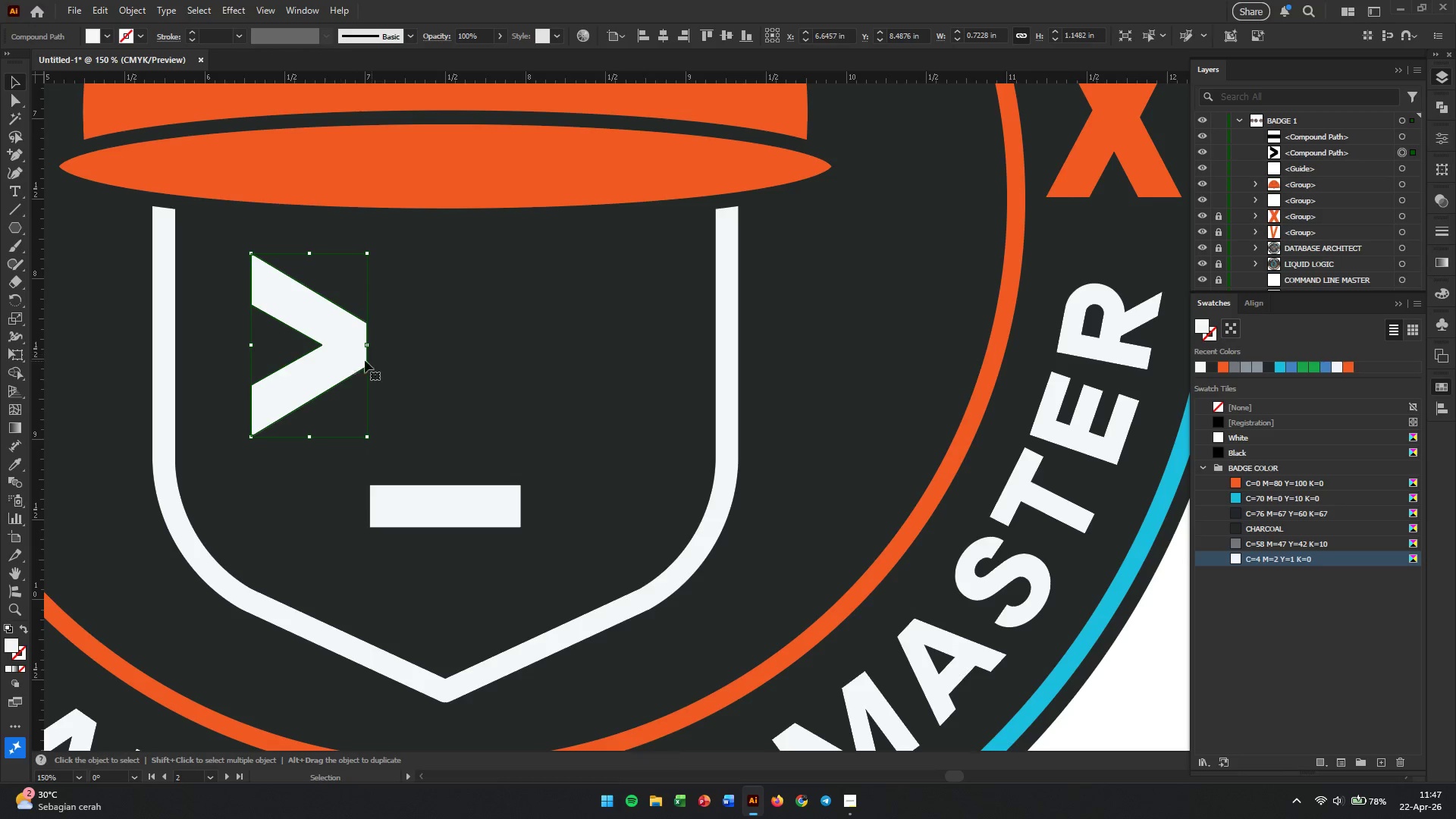 
hold_key(key=AltLeft, duration=0.53)
scroll: coordinate [476, 393], scroll_direction: down, amount: 3.0
 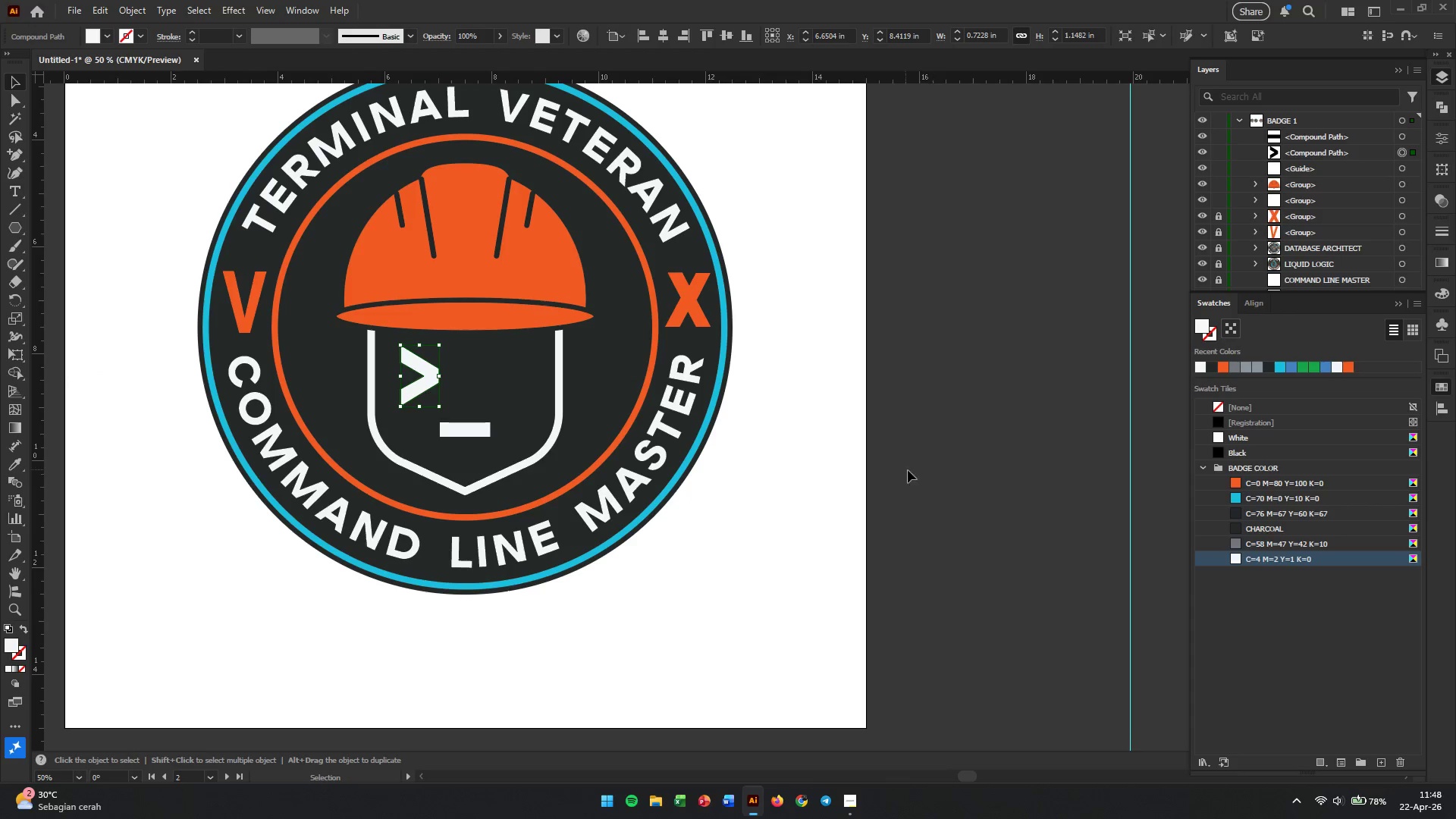 
left_click([875, 461])
 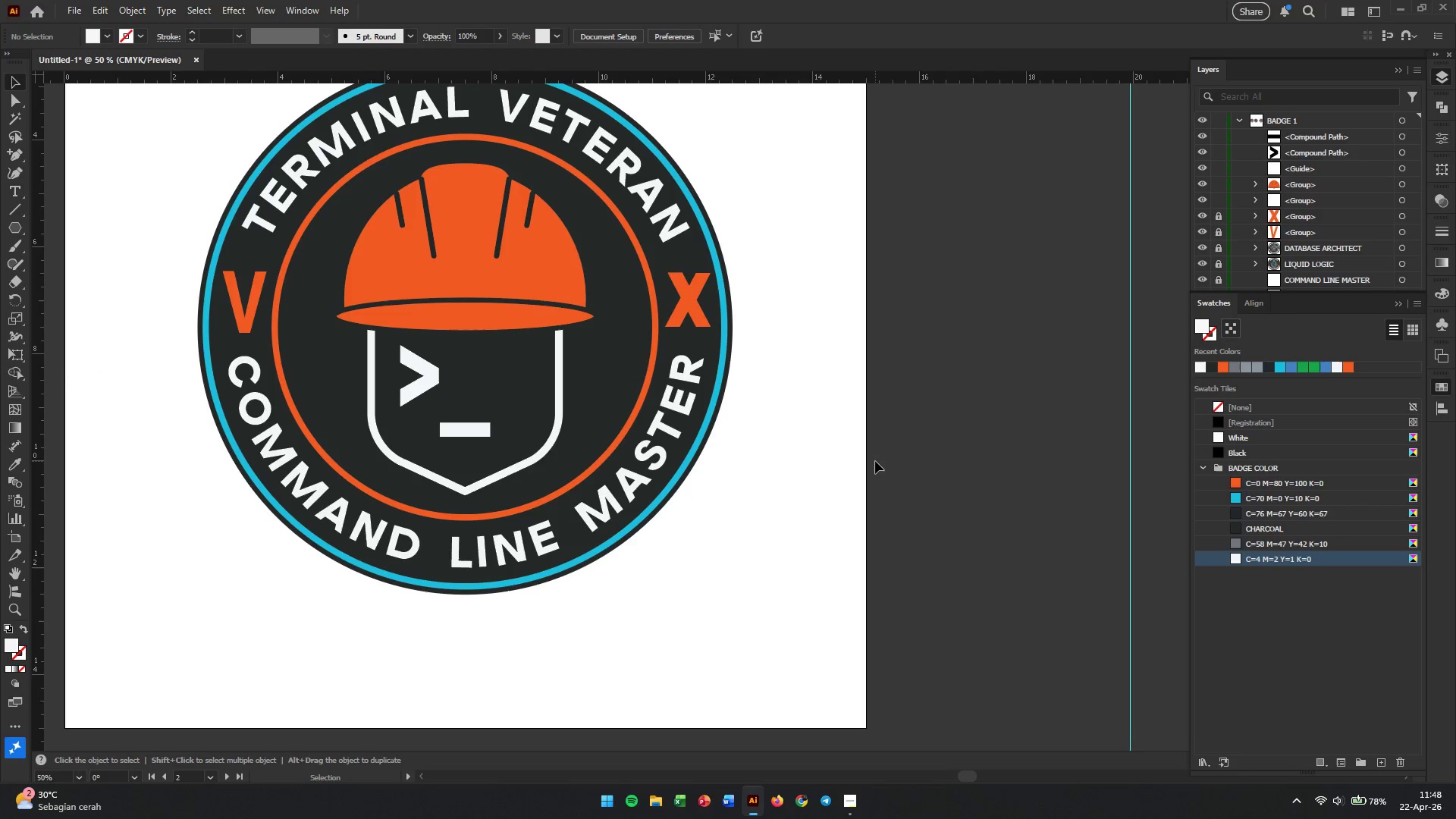 
wait(8.2)
 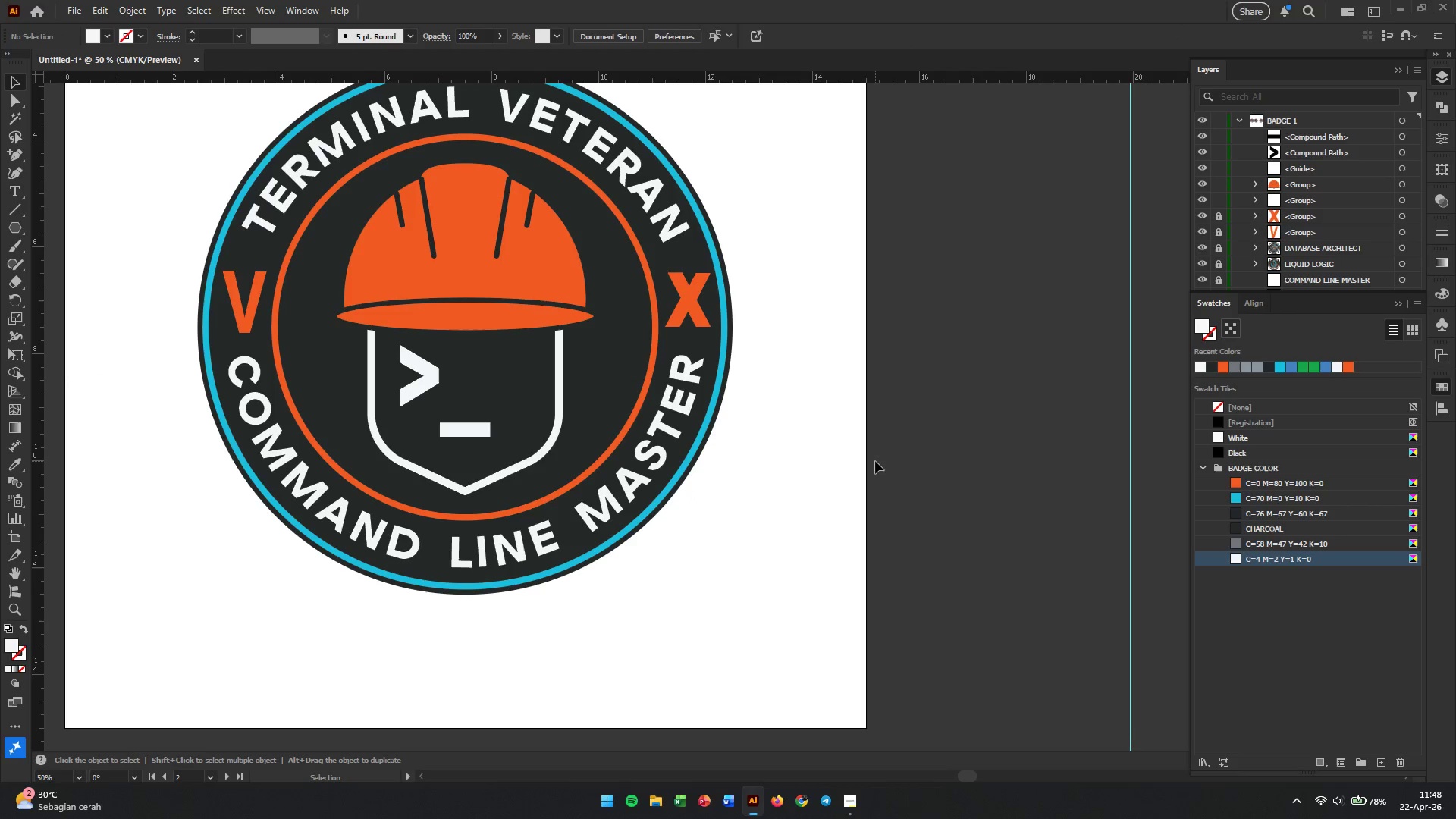 
left_click([426, 374])
 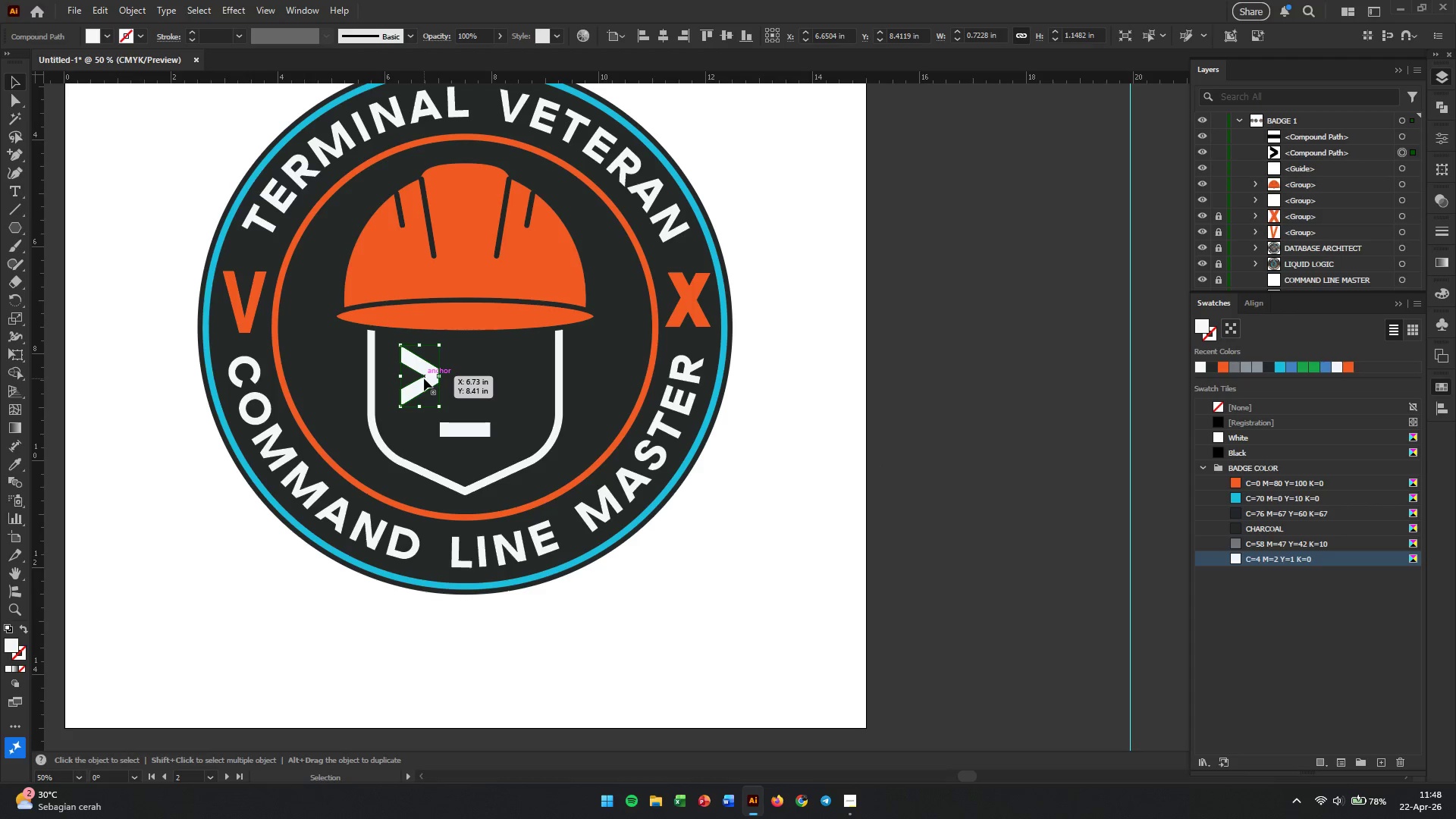 
key(Control+C)
 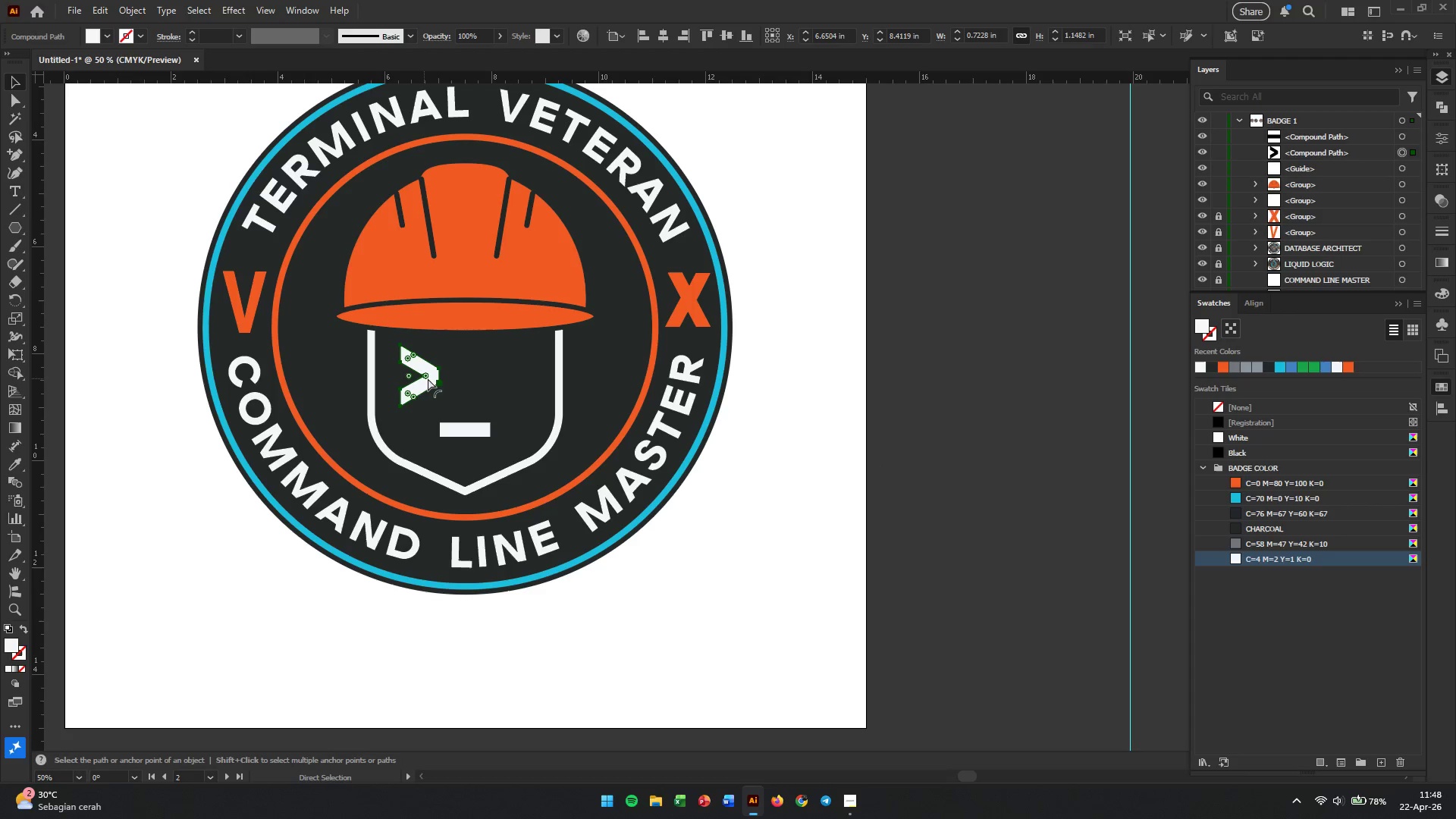 
key(Control+V)
 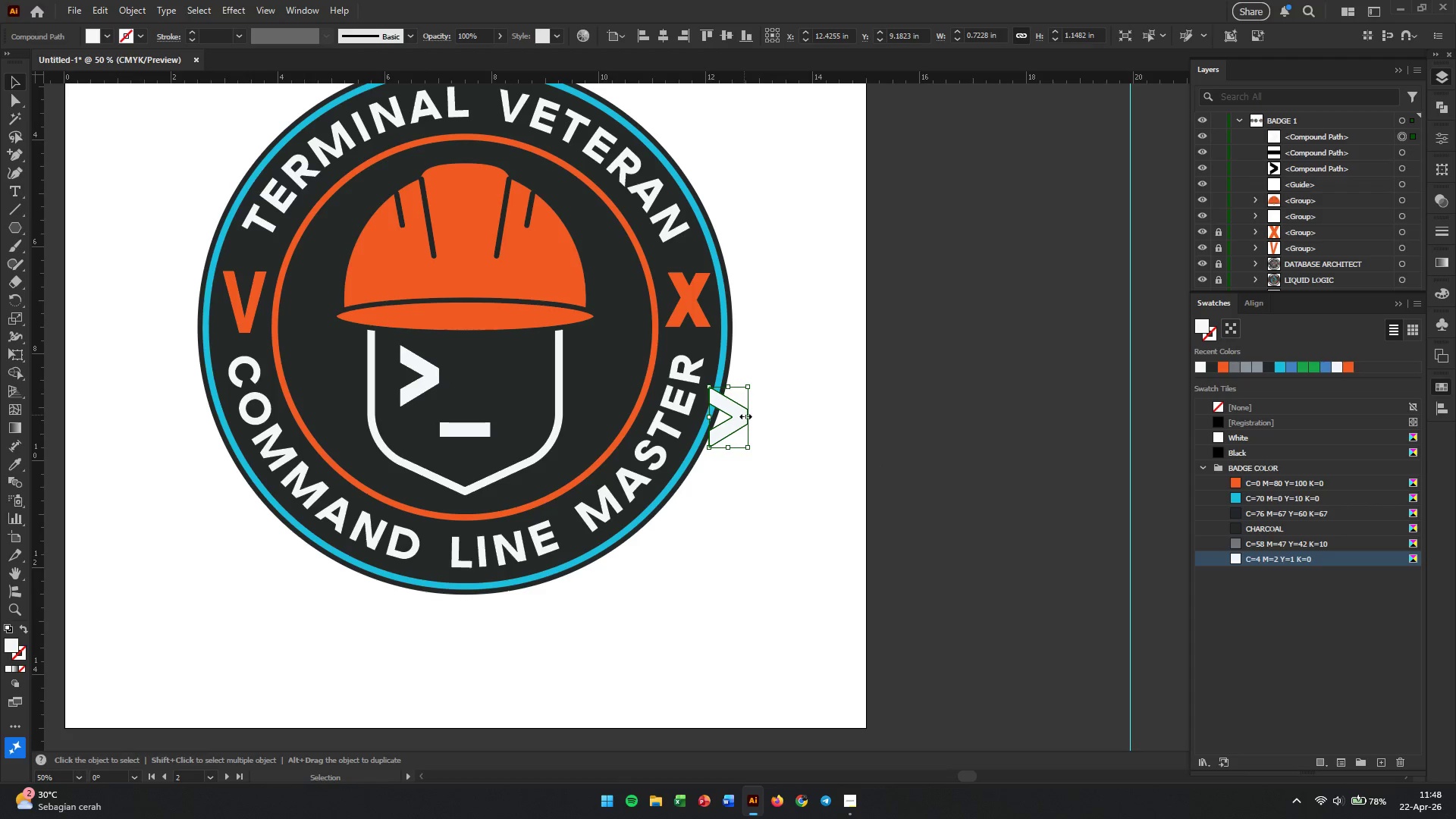 
left_click_drag(start_coordinate=[736, 416], to_coordinate=[499, 375])
 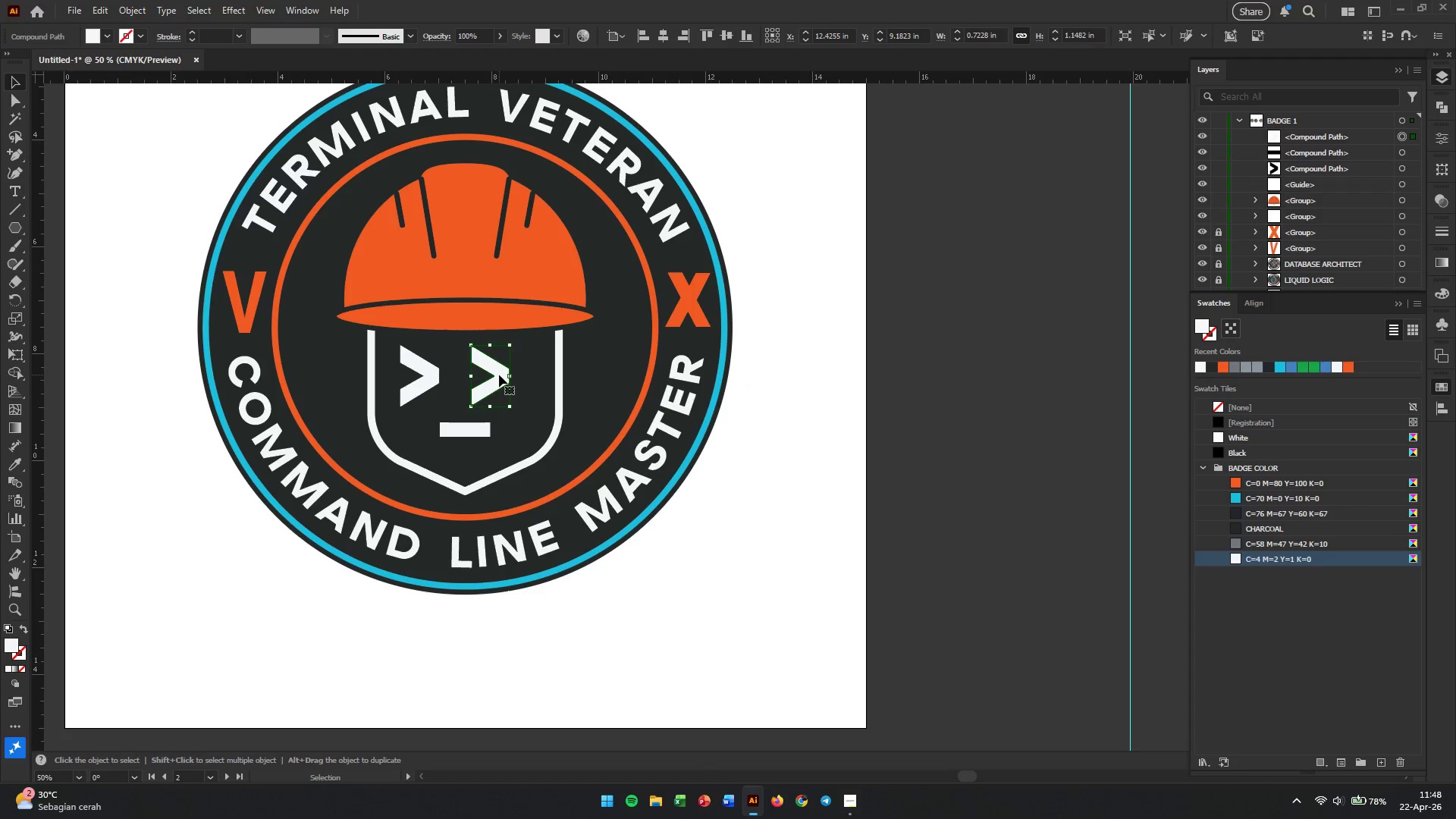 
right_click([499, 375])
 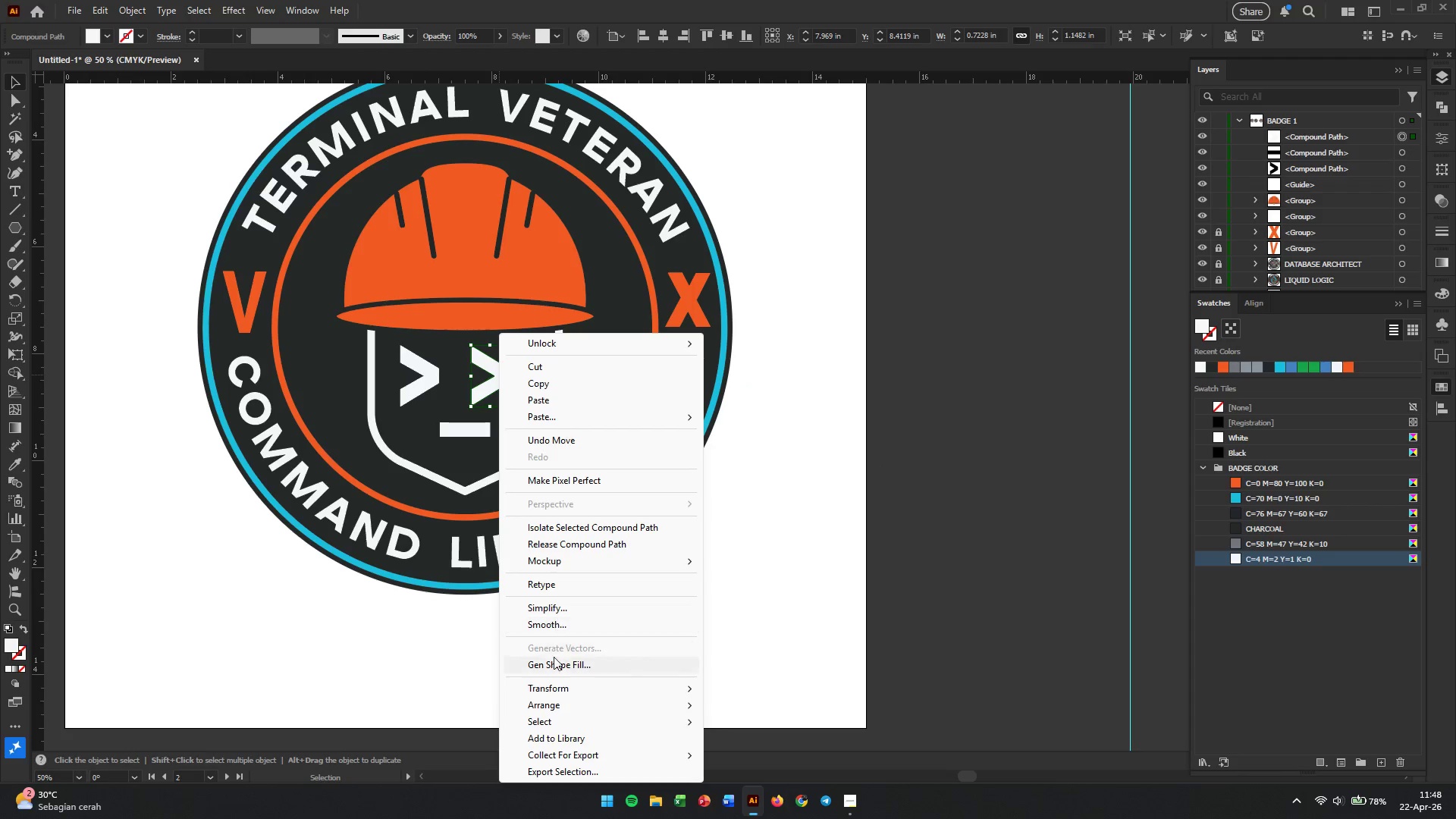 
left_click([557, 685])
 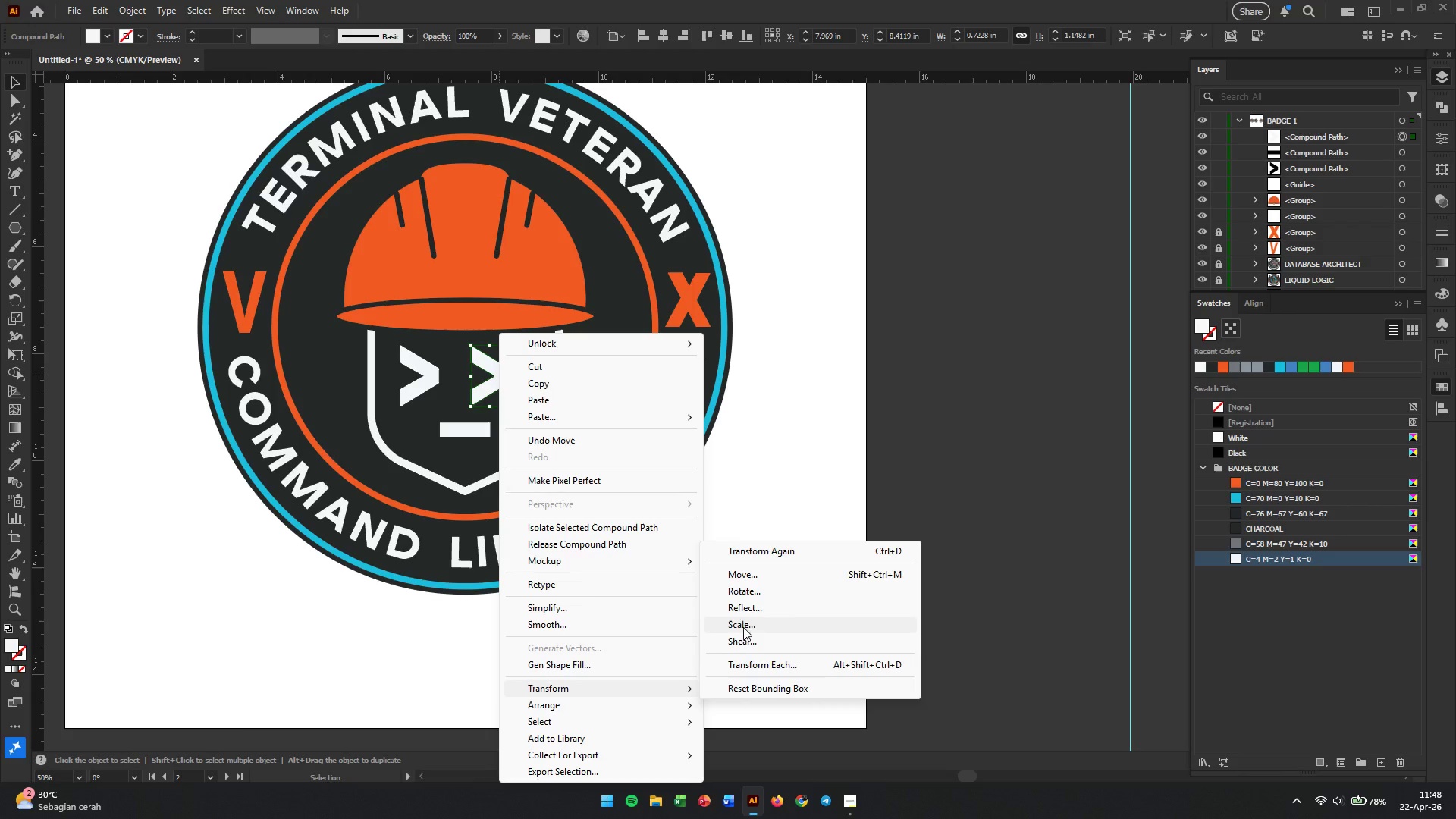 
left_click([742, 610])
 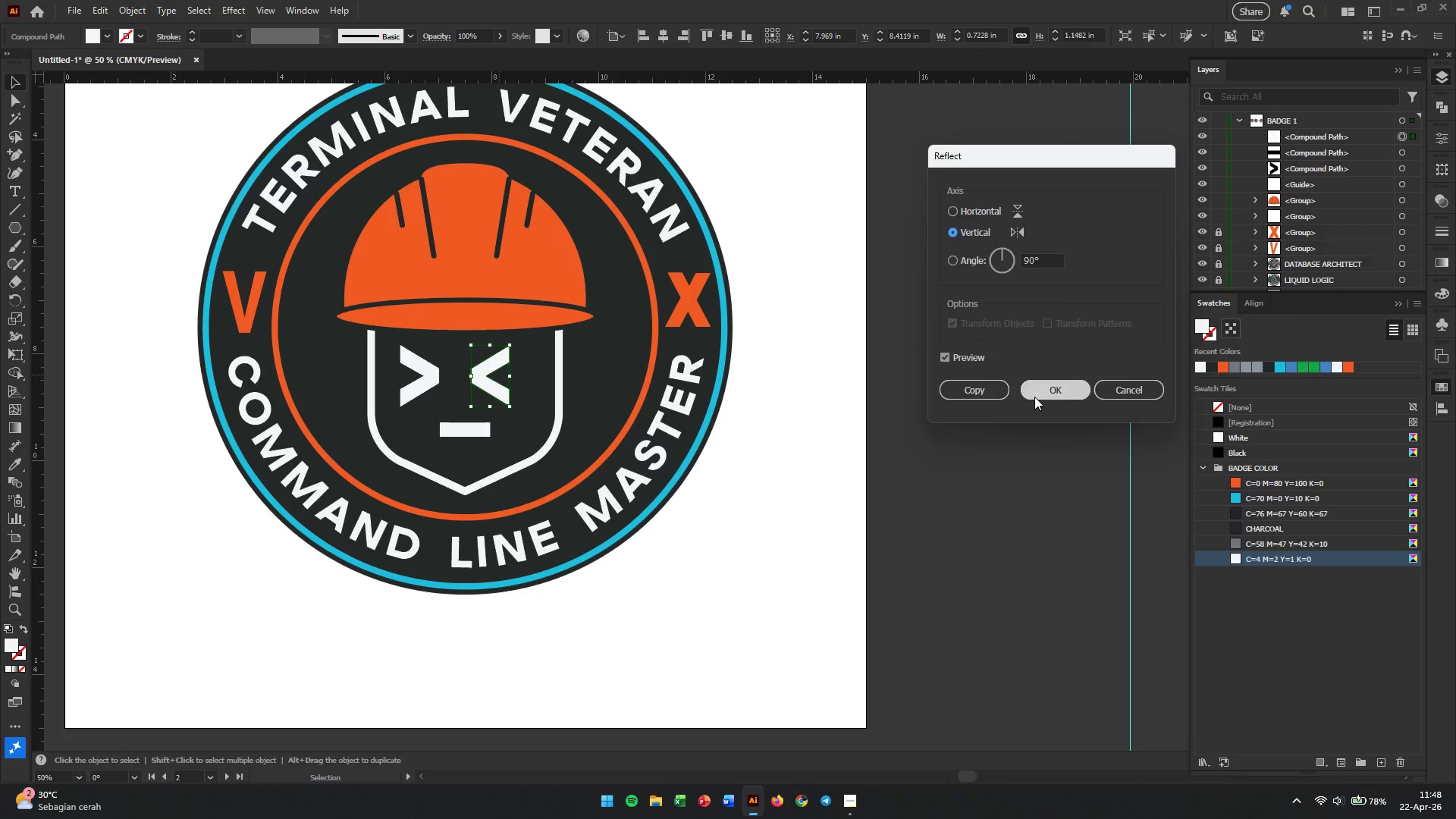 
left_click([1072, 390])
 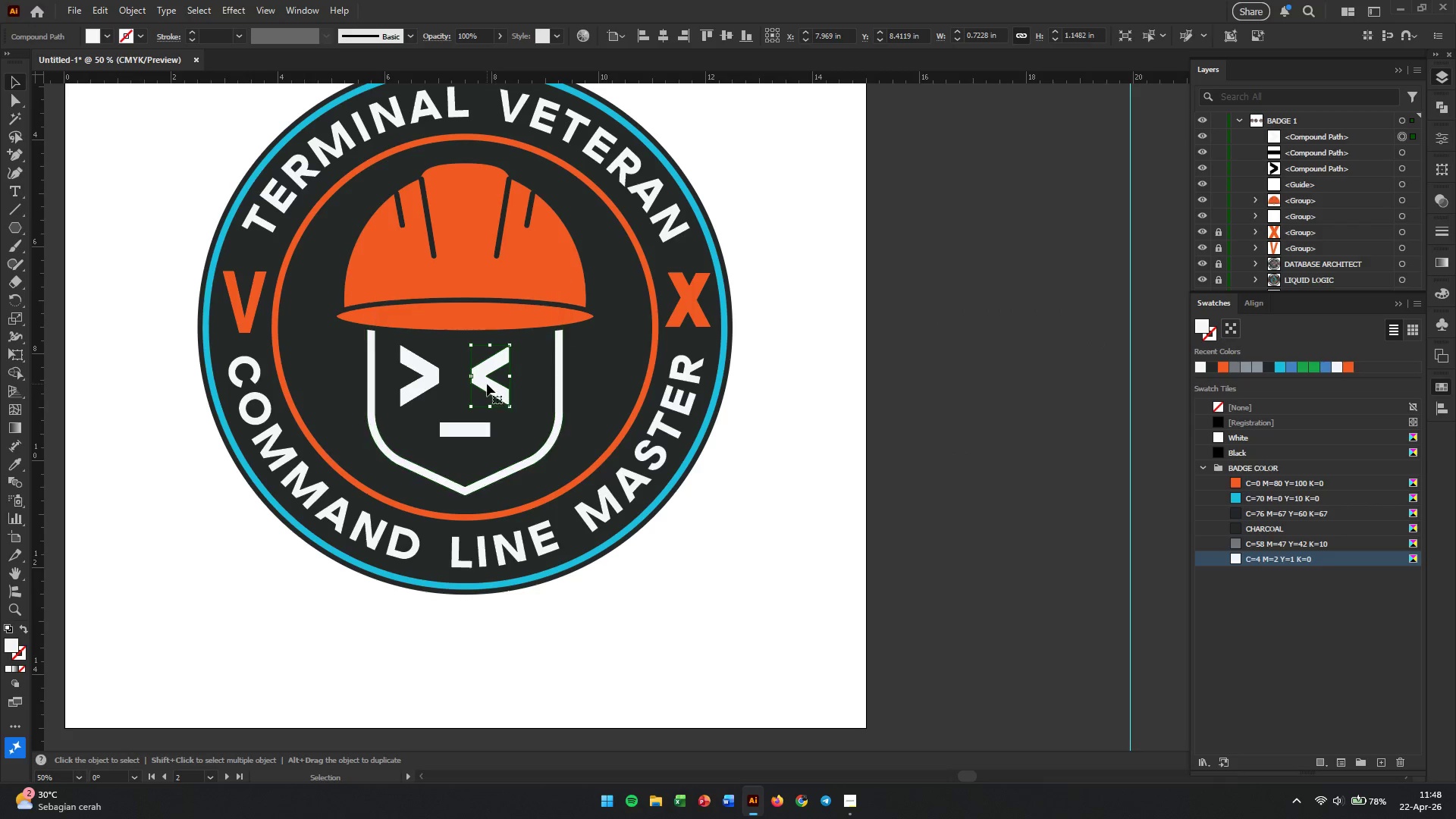 
left_click_drag(start_coordinate=[487, 384], to_coordinate=[511, 384])
 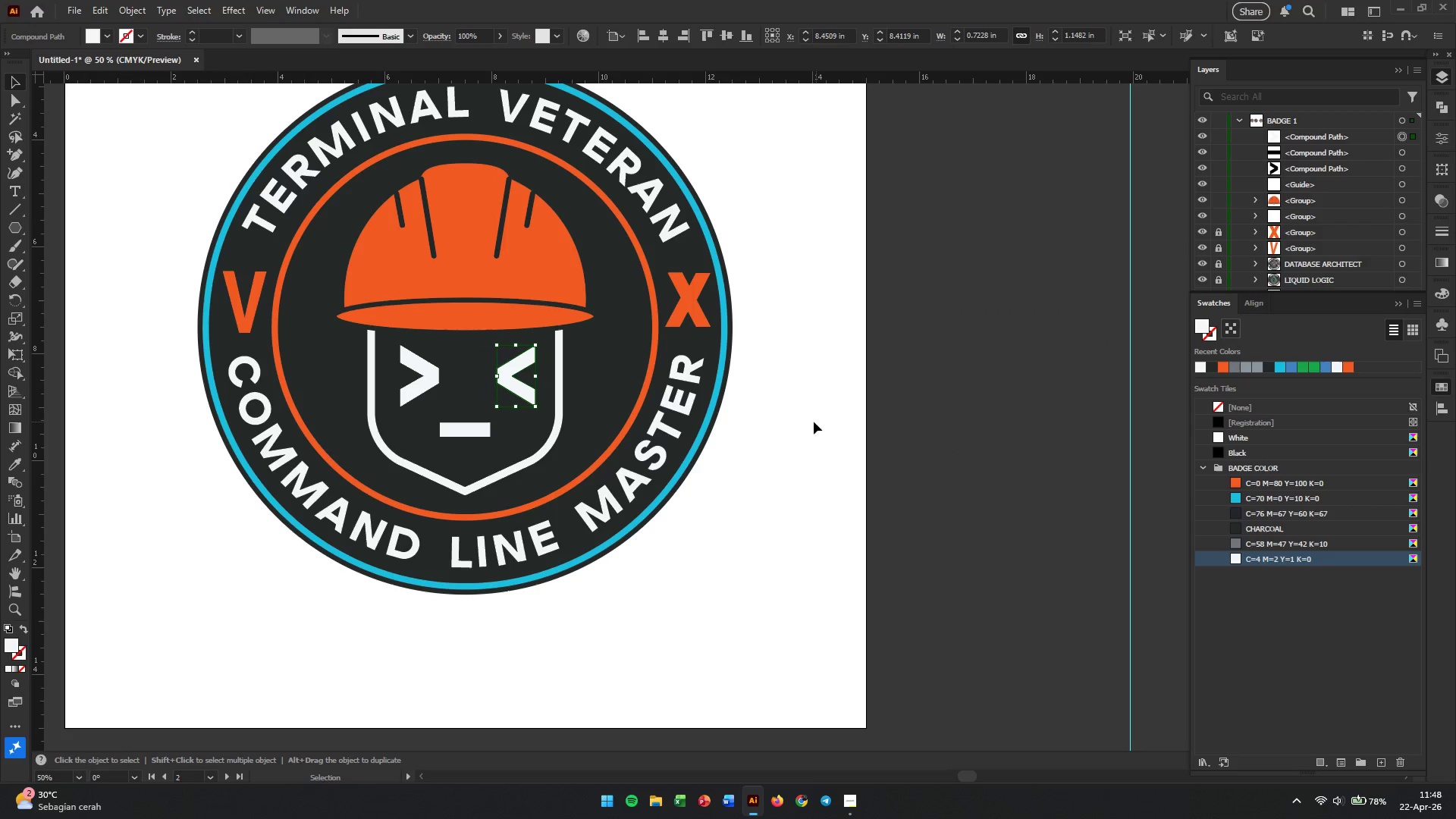 
hold_key(key=ShiftLeft, duration=1.3)
 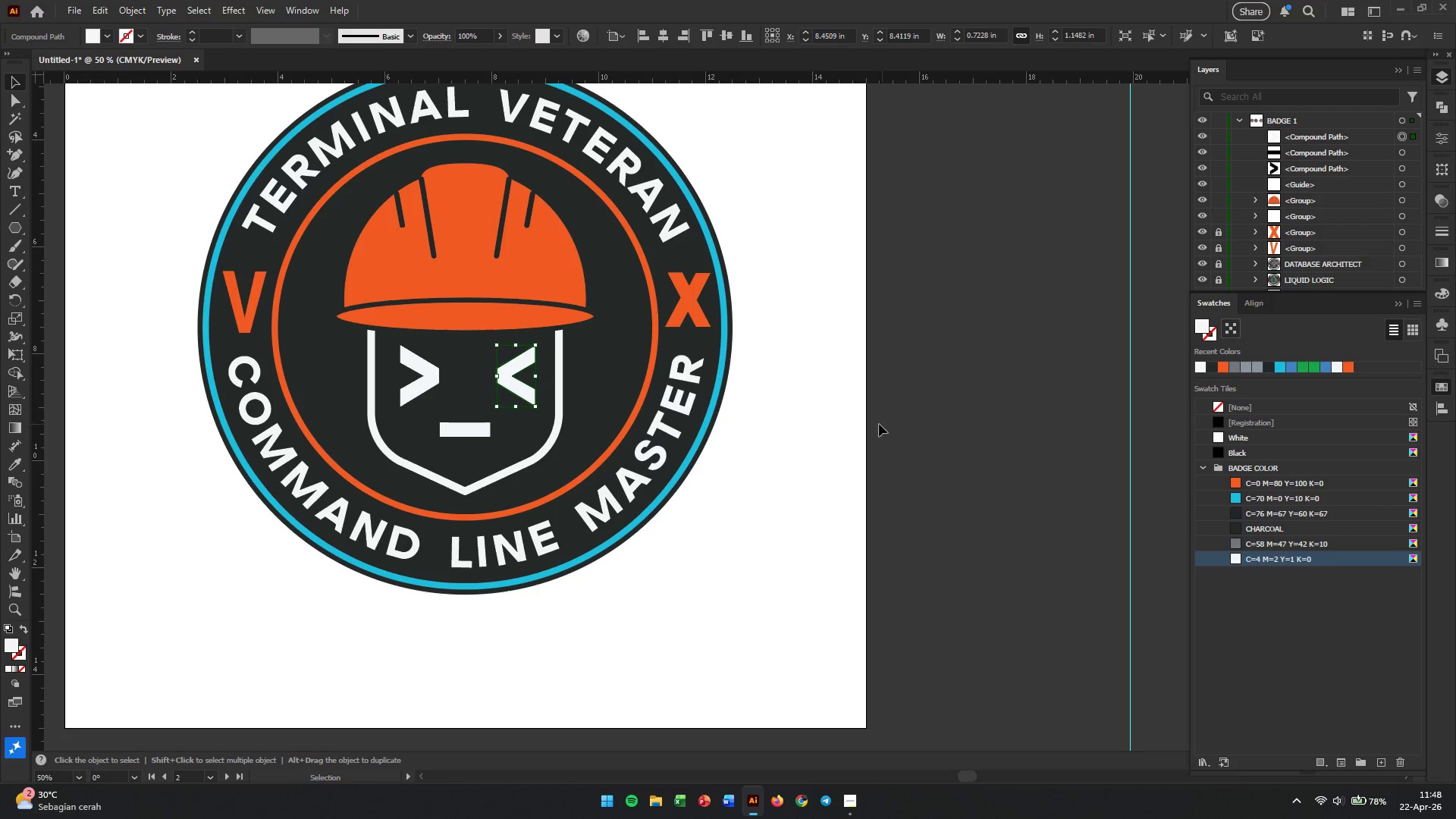 
left_click([918, 427])
 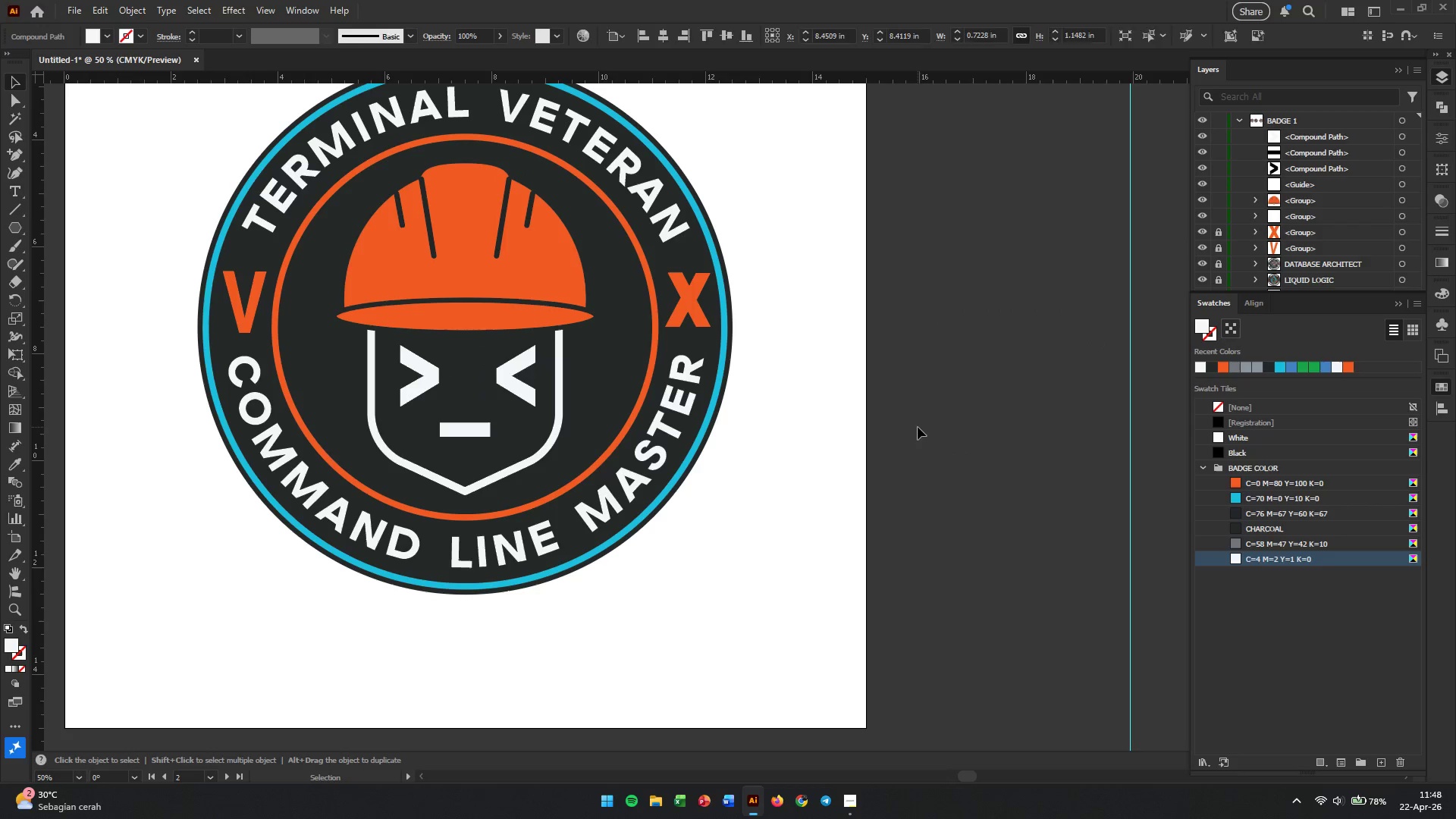 
hold_key(key=AltLeft, duration=0.53)
scroll: coordinate [914, 430], scroll_direction: down, amount: 1.0
 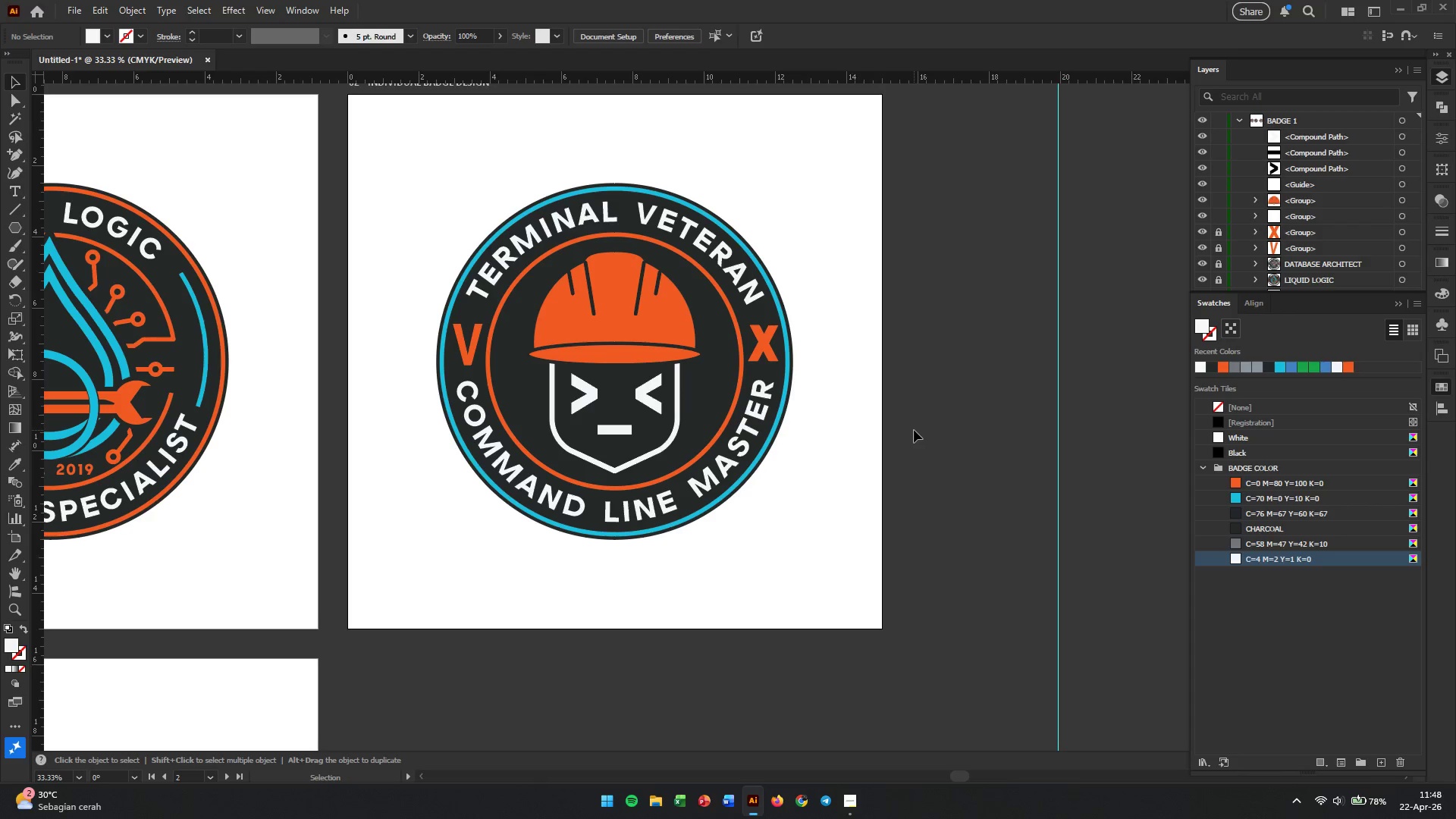 
wait(12.32)
 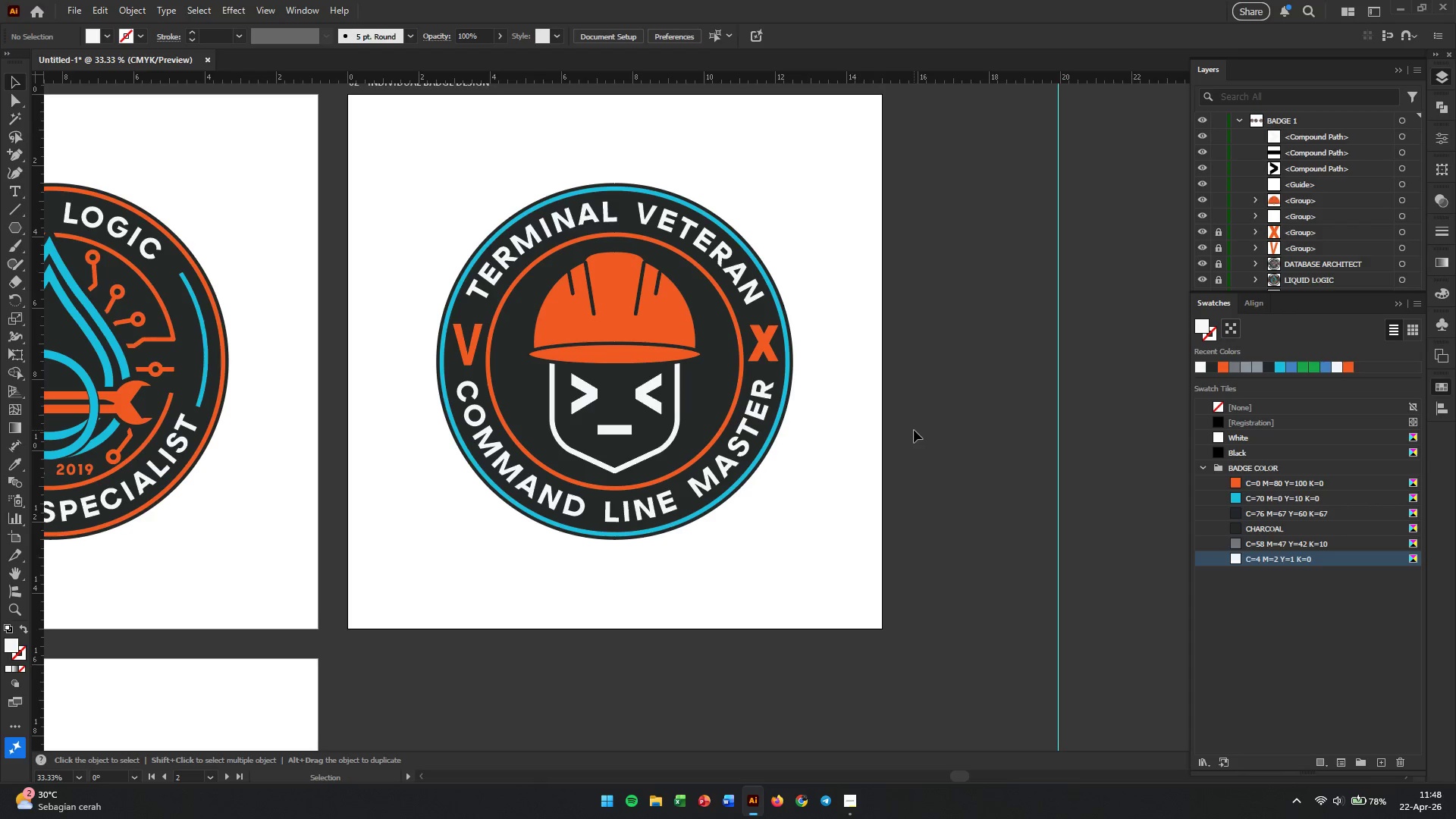 
left_click([12, 174])
 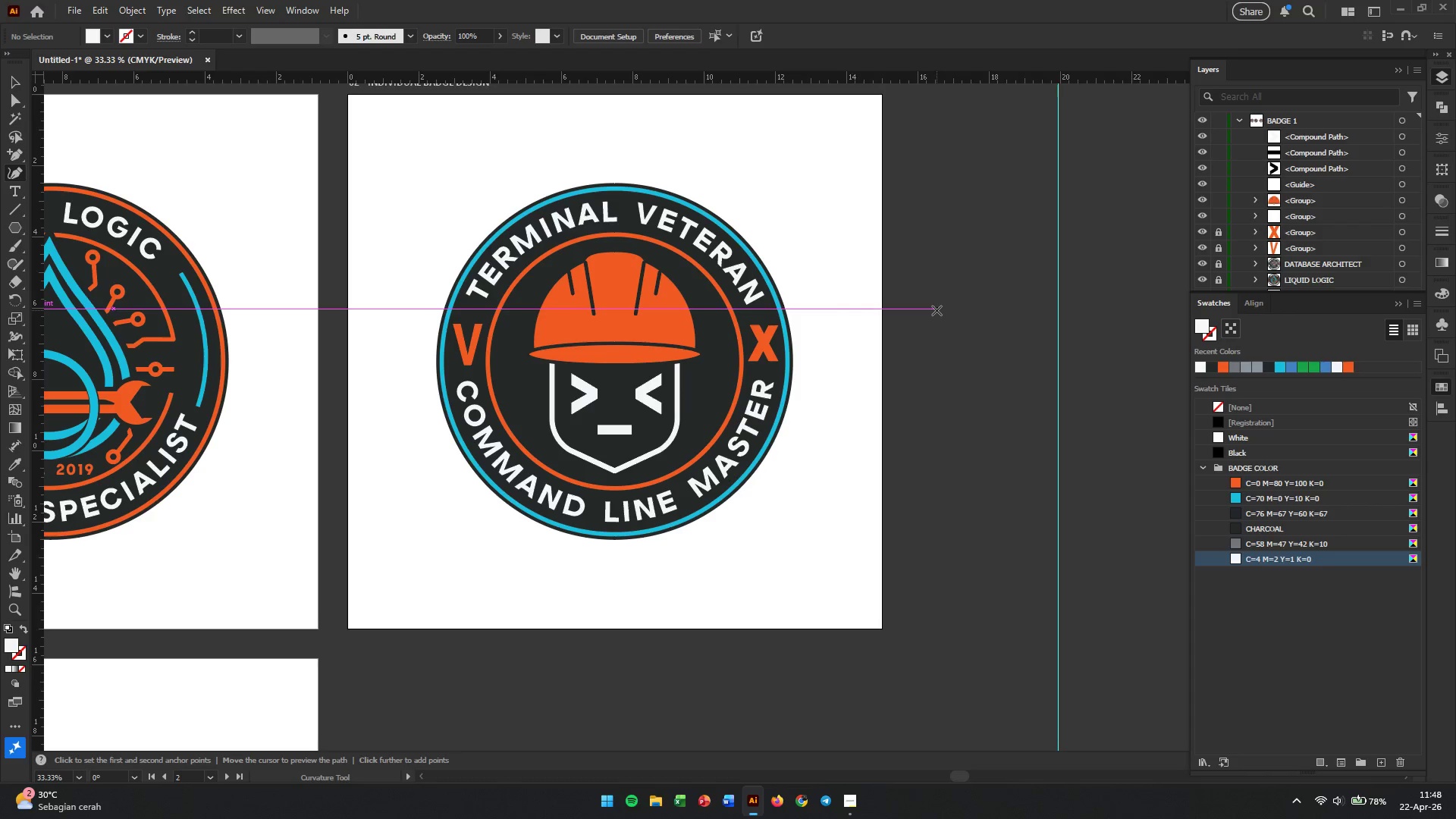 
wait(10.59)
 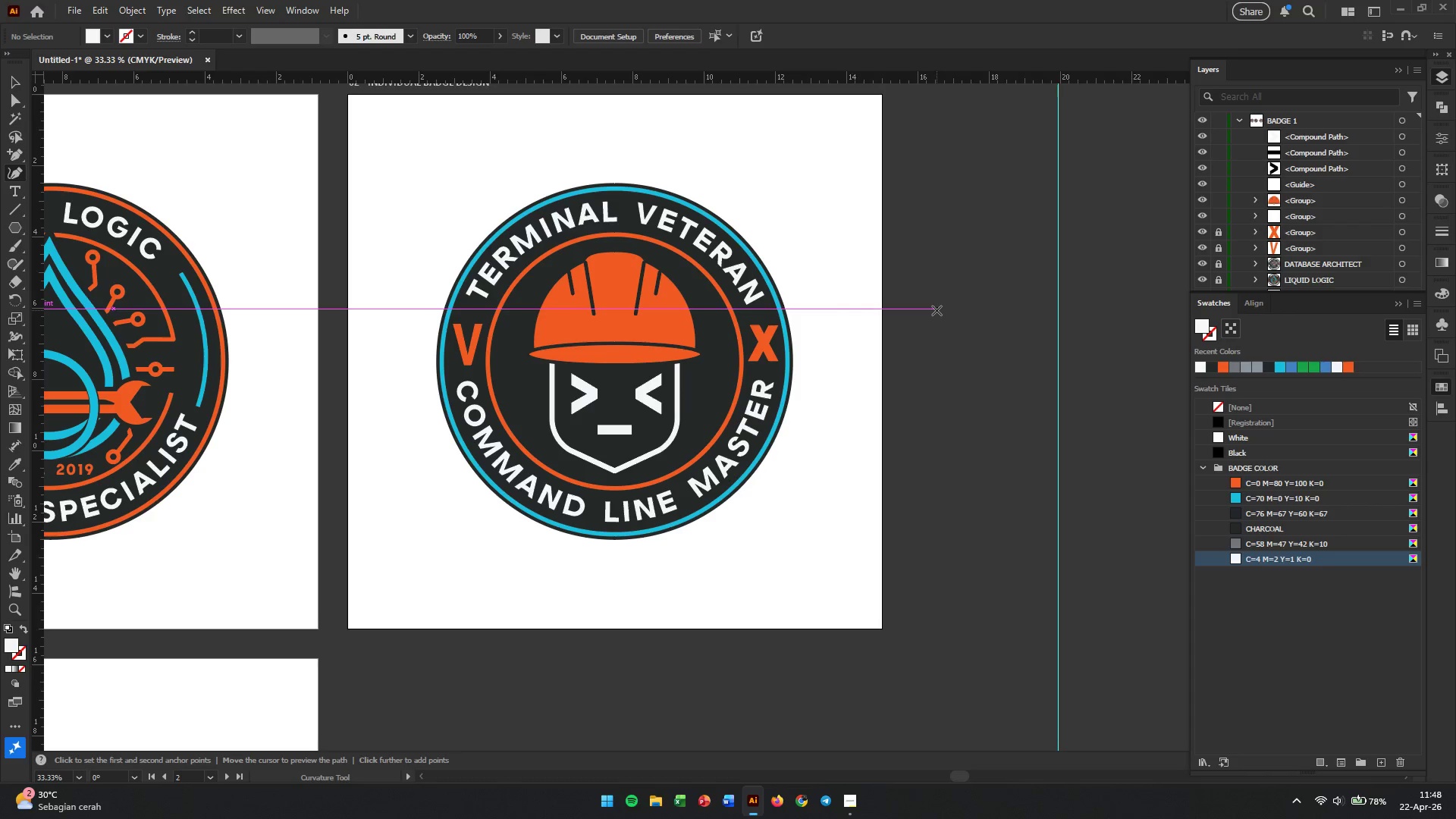 
left_click_drag(start_coordinate=[390, 167], to_coordinate=[849, 604])
 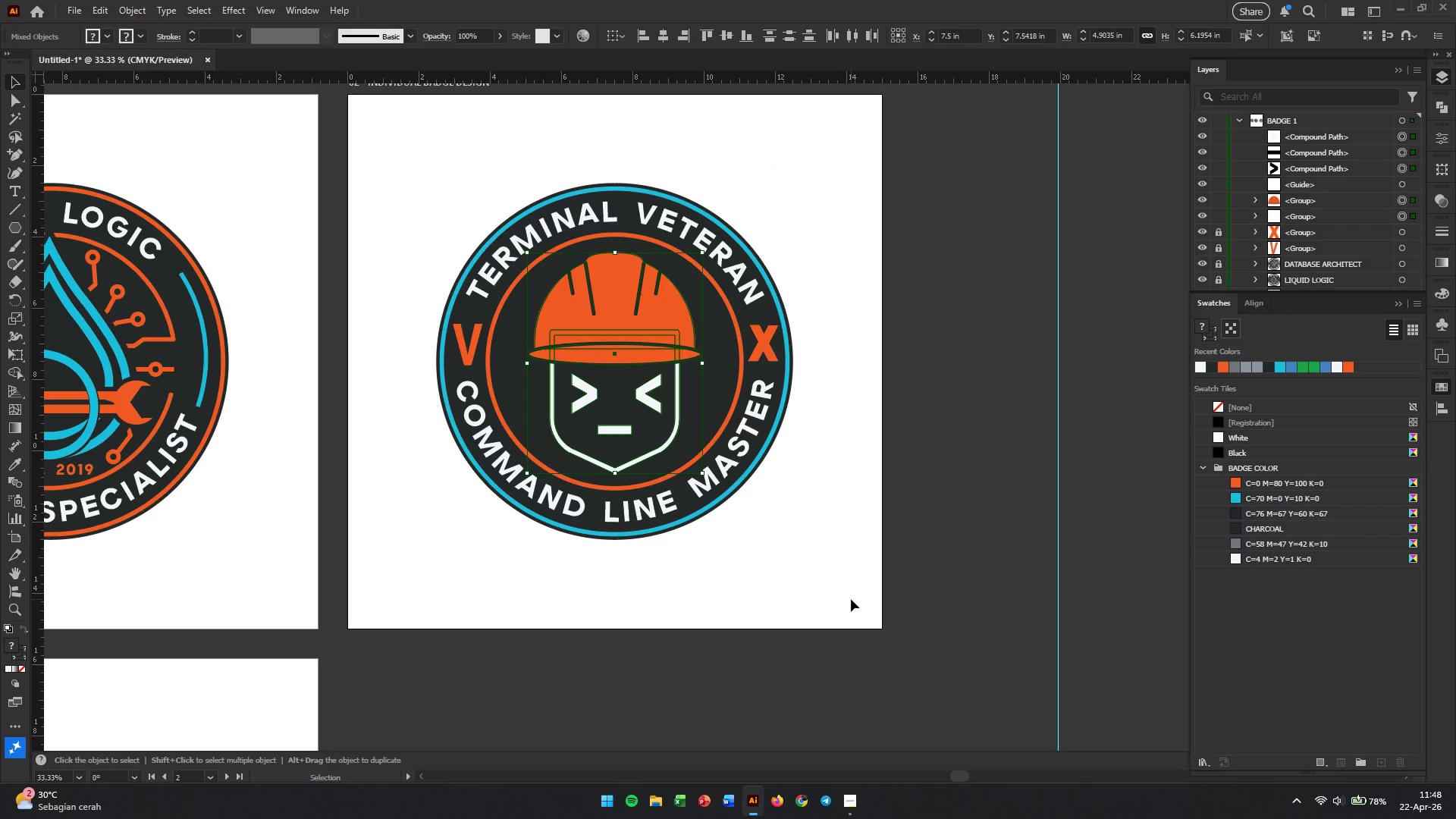 
key(Control+2)
 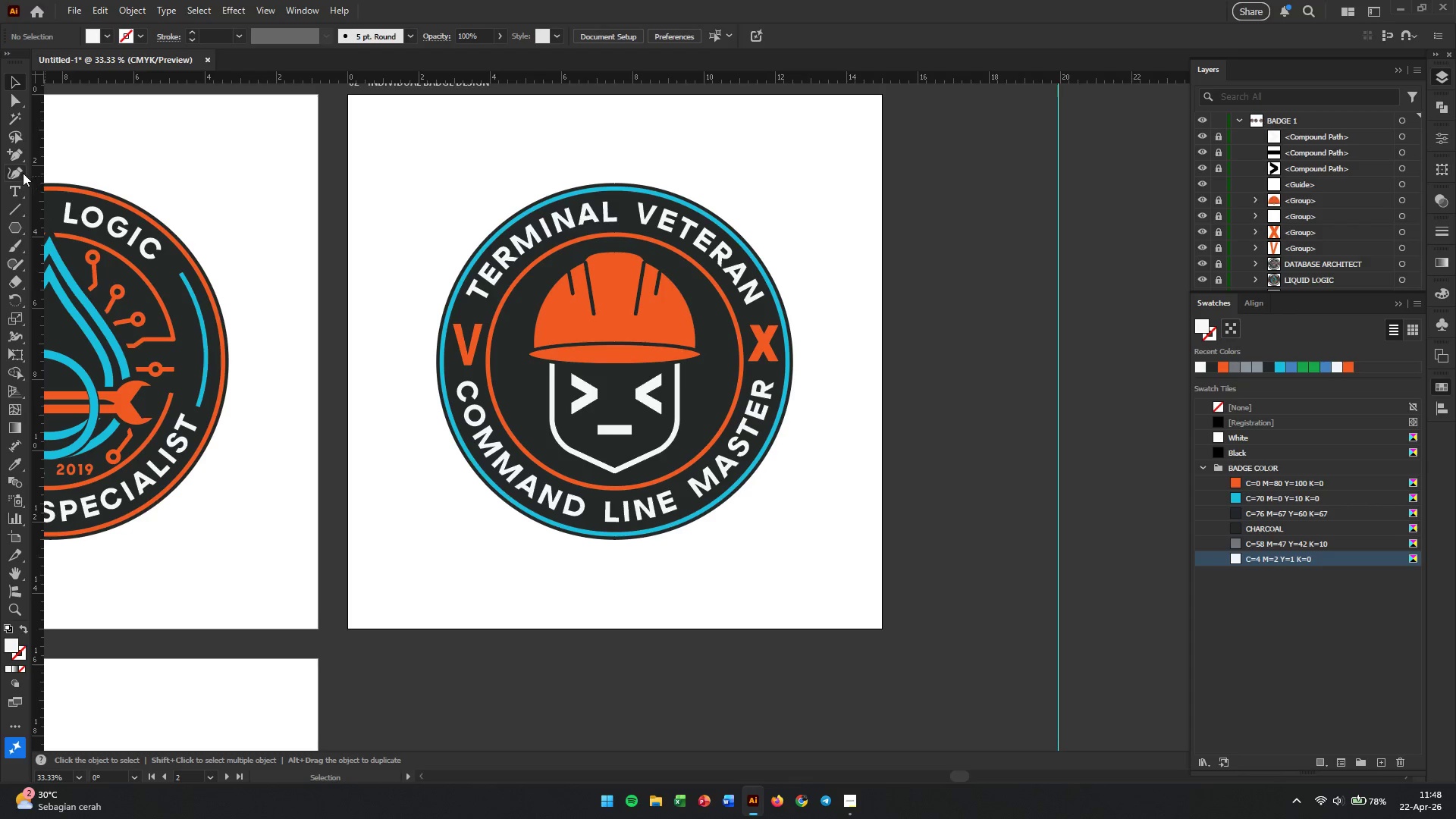 
hold_key(key=AltLeft, duration=2.31)
scroll: coordinate [751, 375], scroll_direction: up, amount: 3.0
 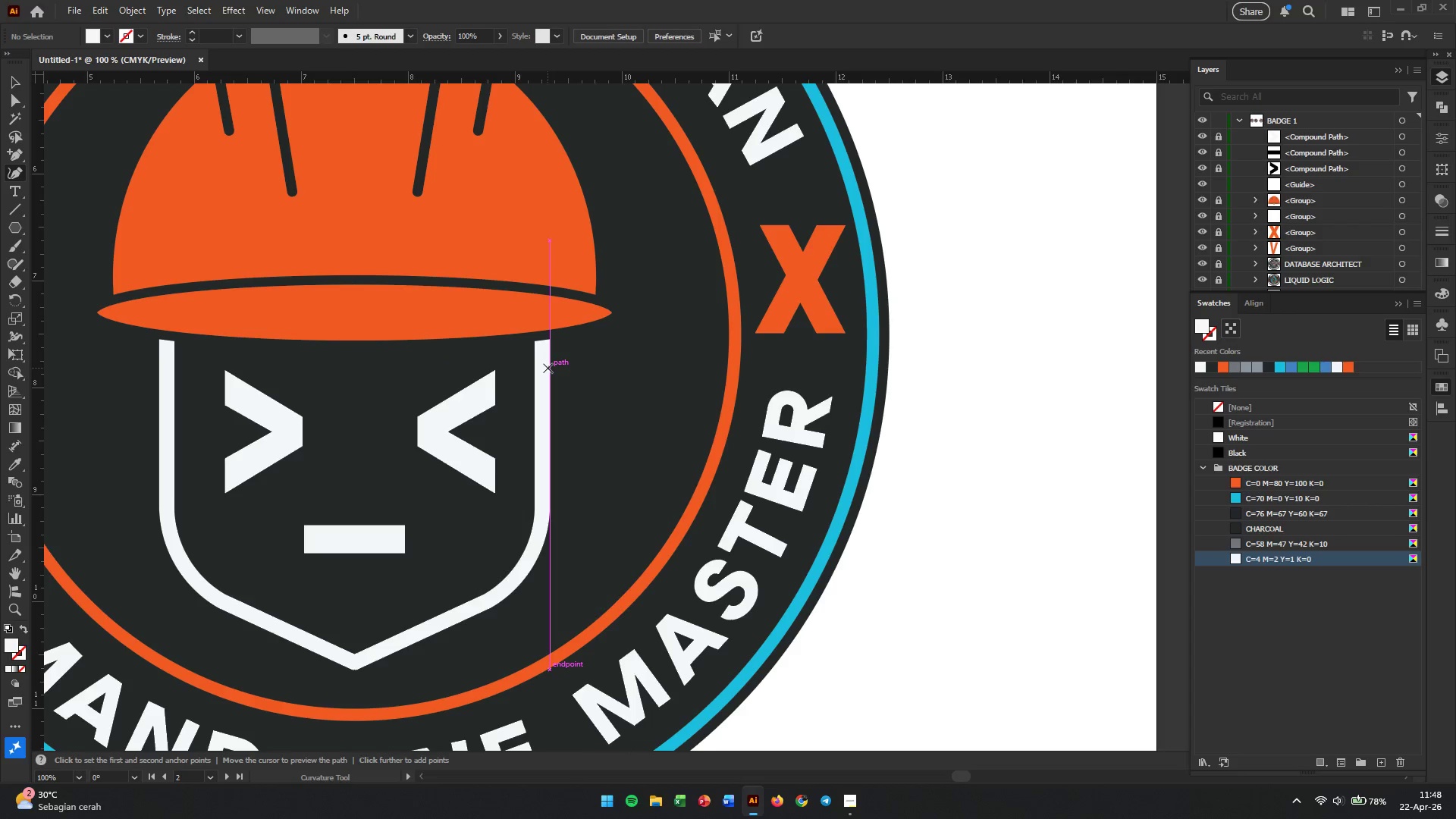 
left_click([548, 368])
 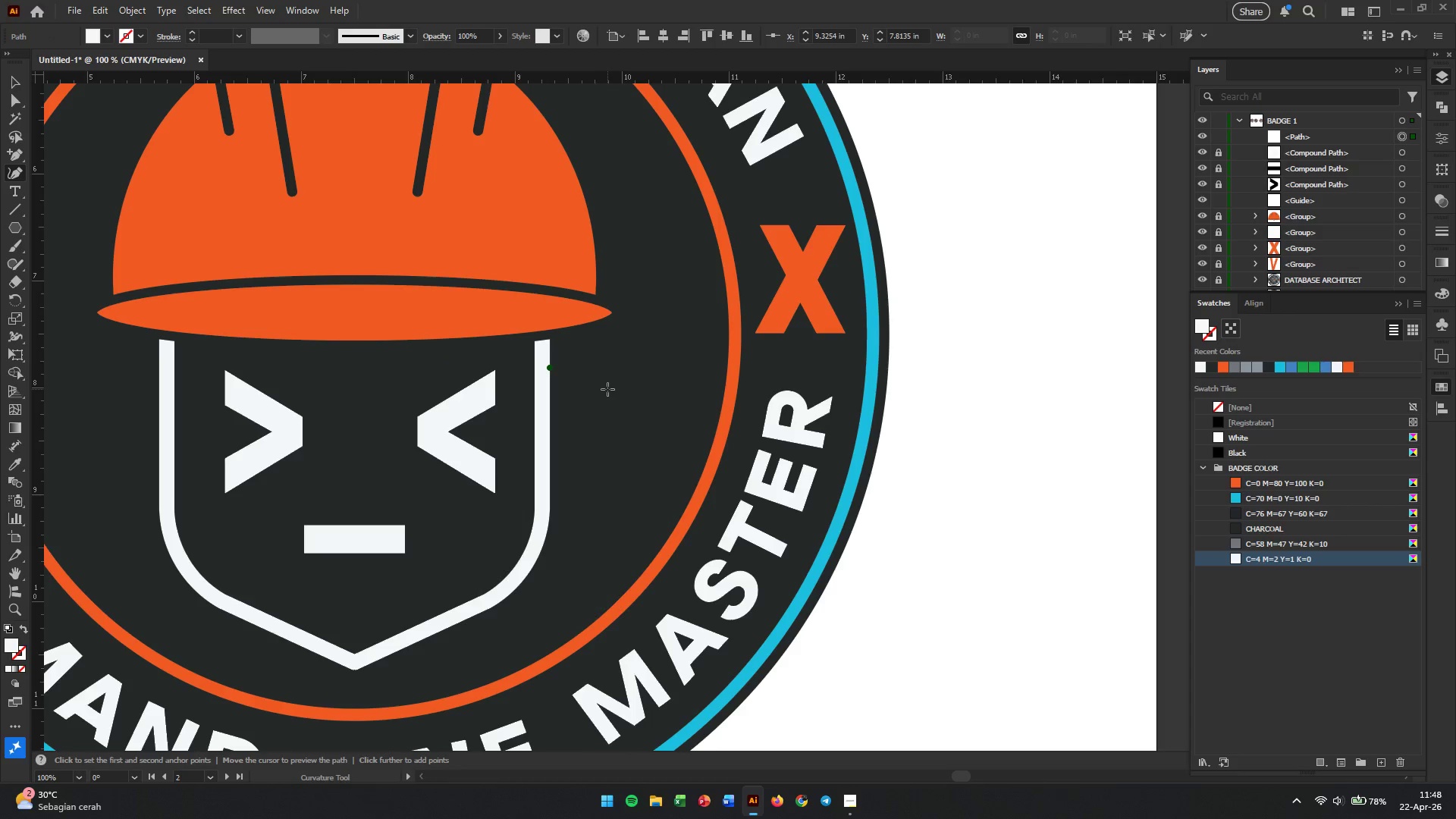 
left_click([607, 389])
 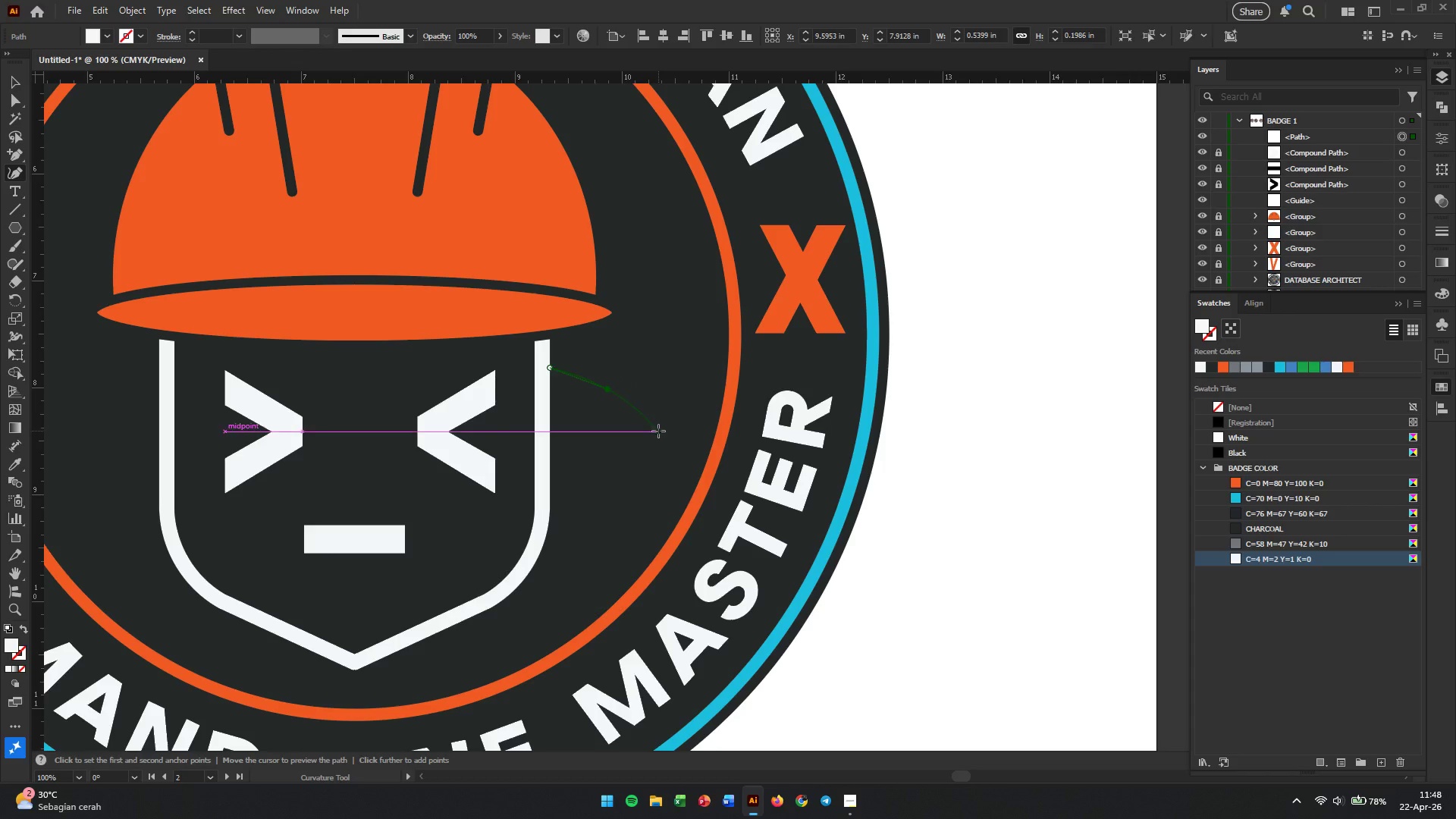 
left_click([658, 432])
 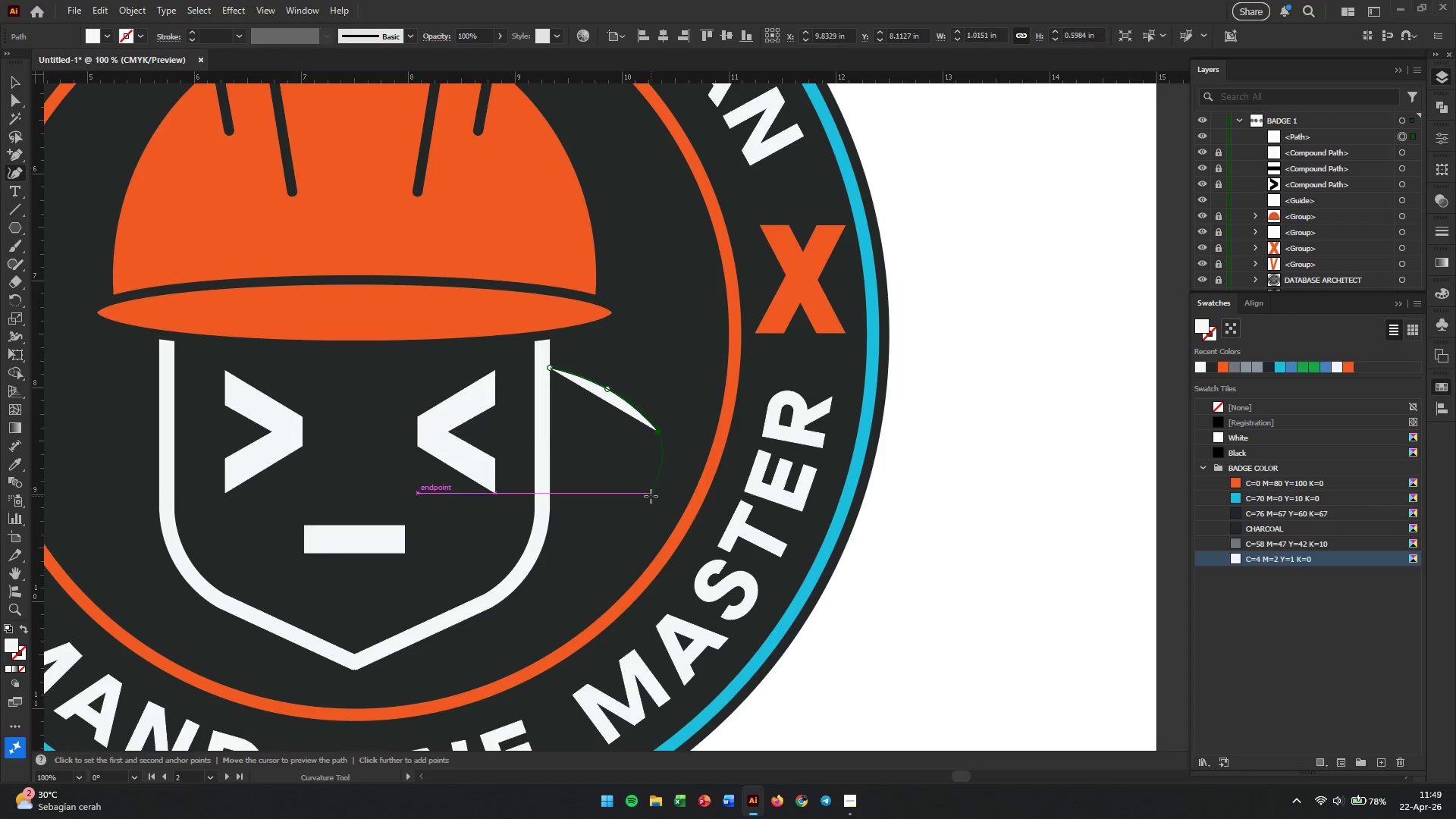 
left_click([644, 501])
 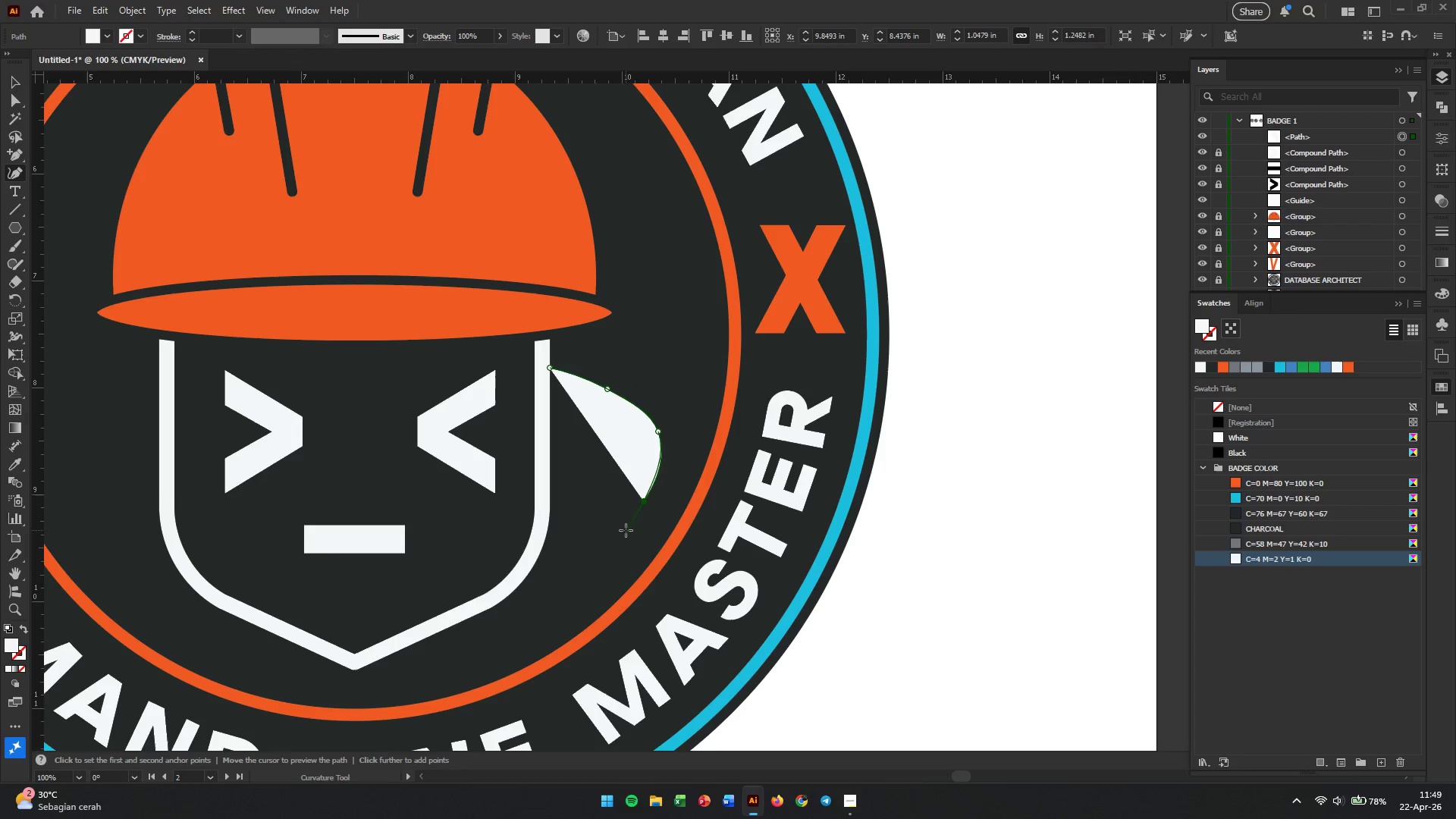 
left_click([612, 542])
 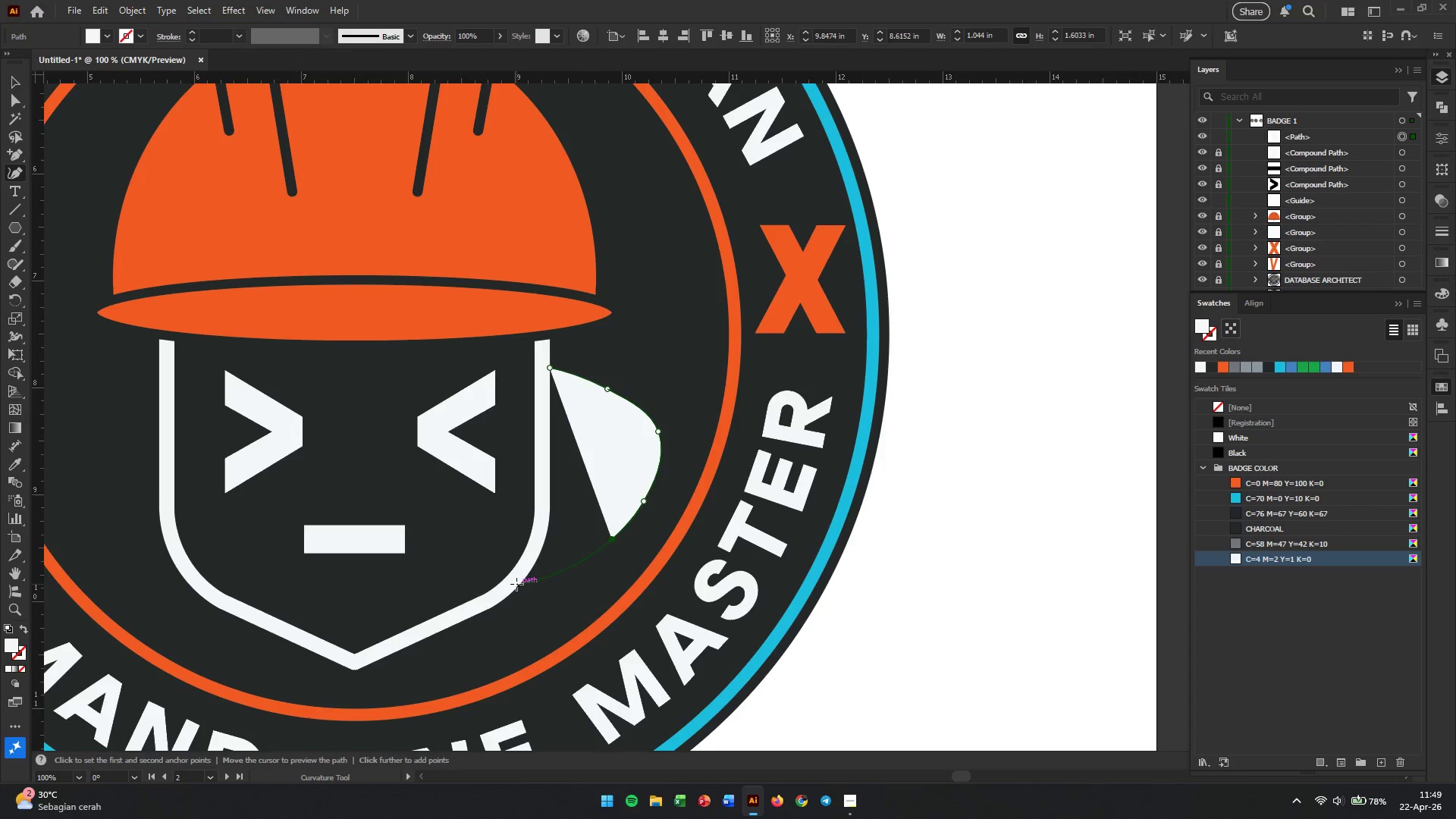 
left_click([516, 584])
 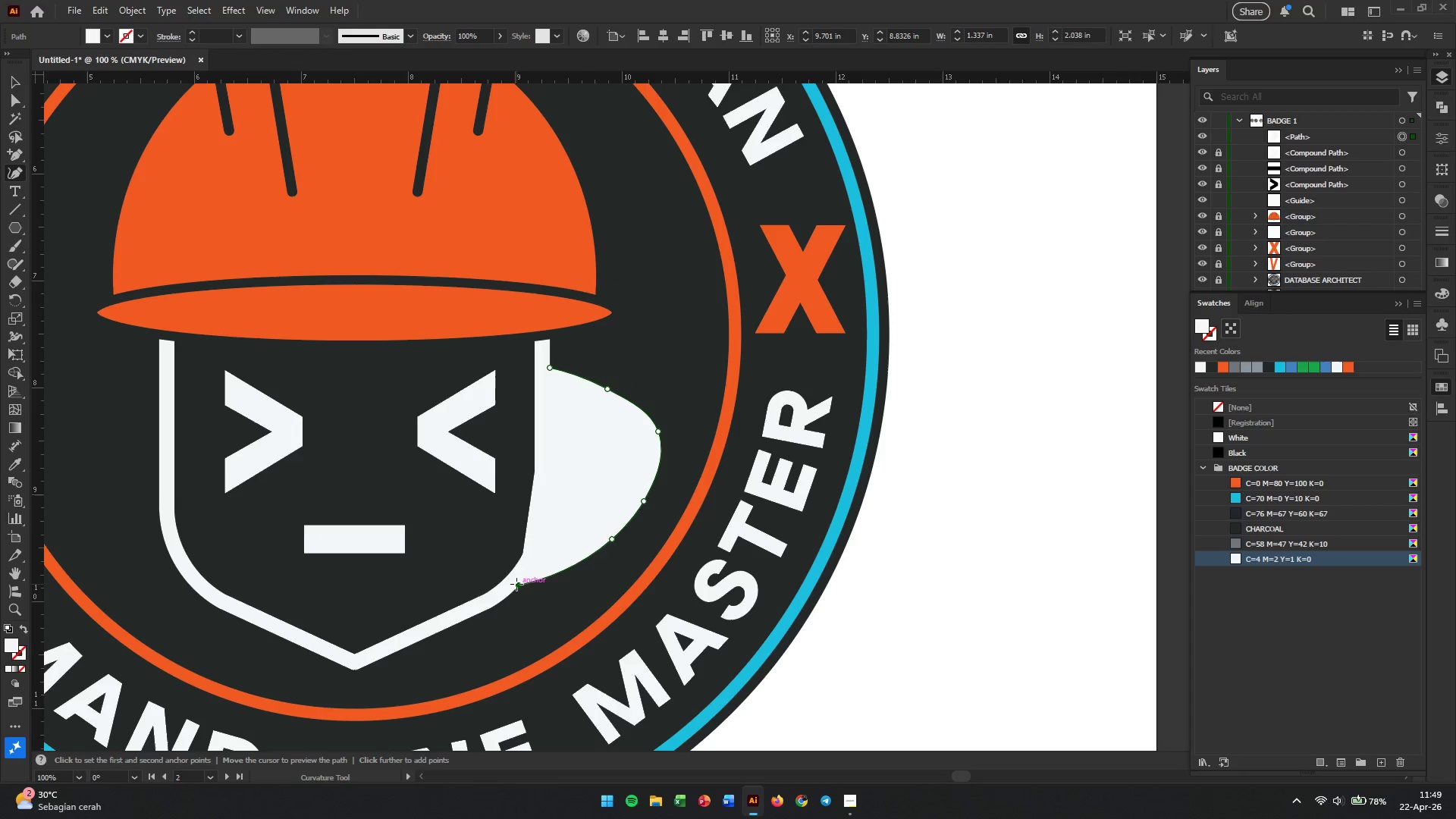 
key(Escape)
 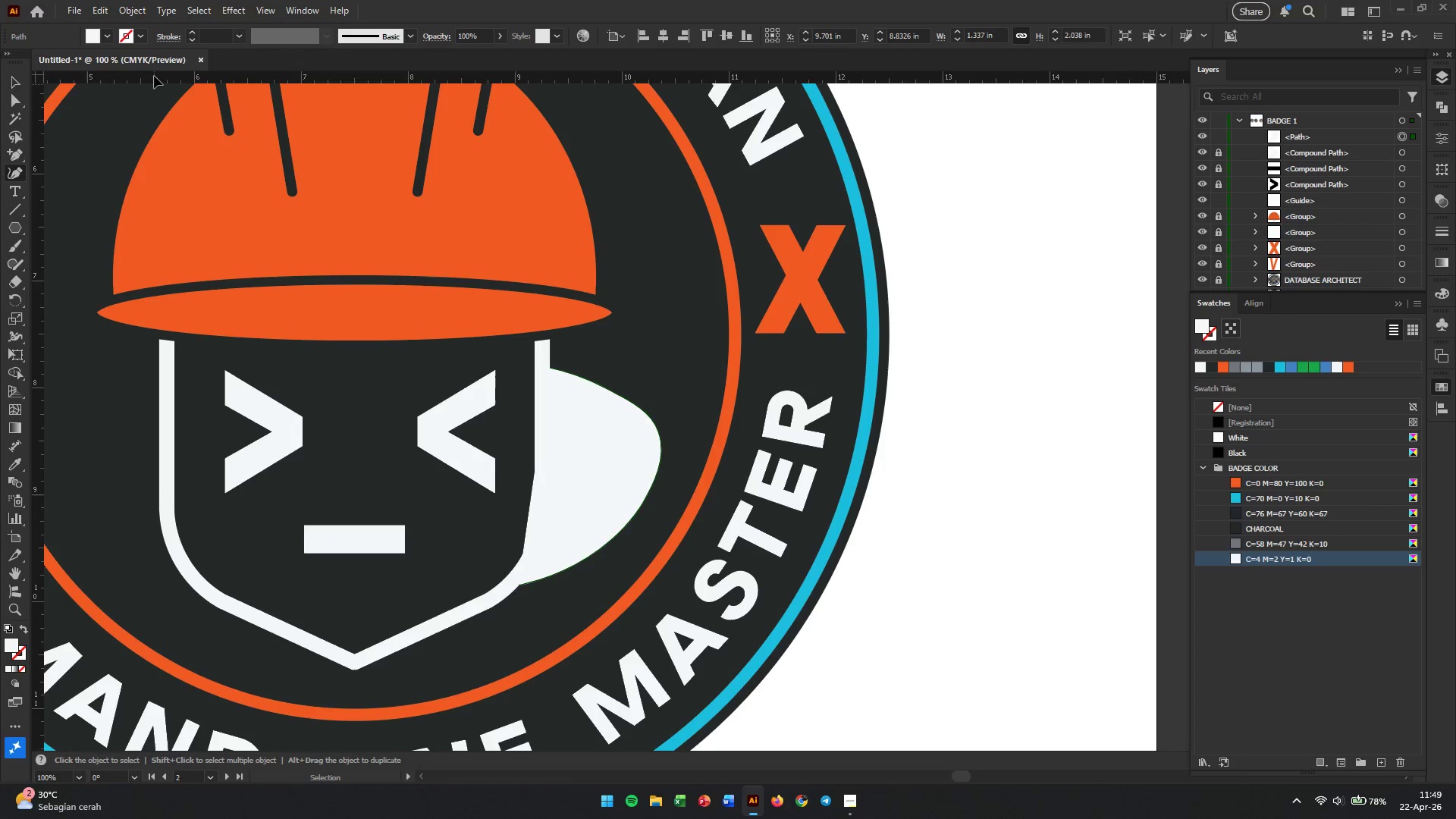 
left_click([142, 37])
 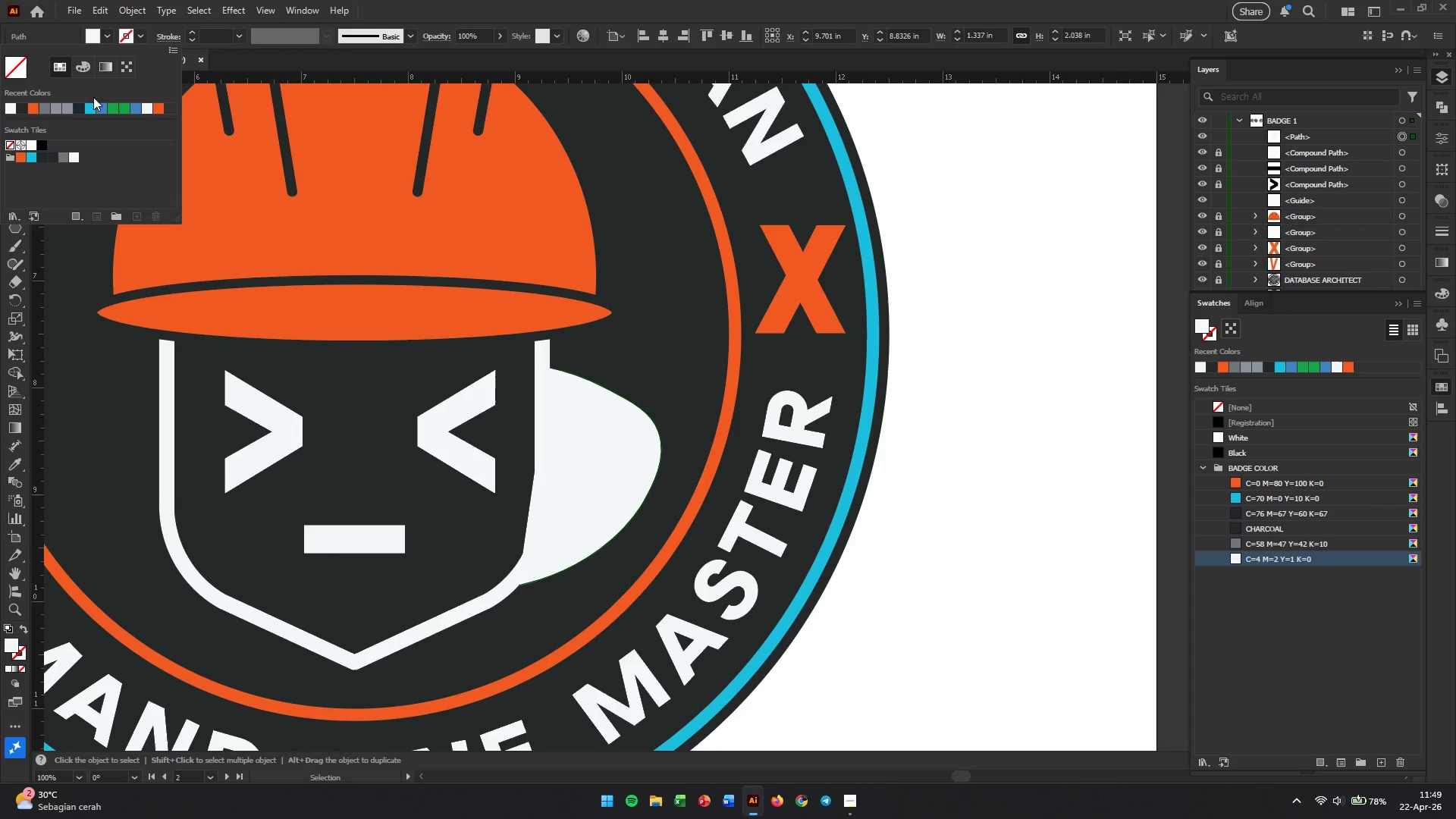 
left_click([28, 158])
 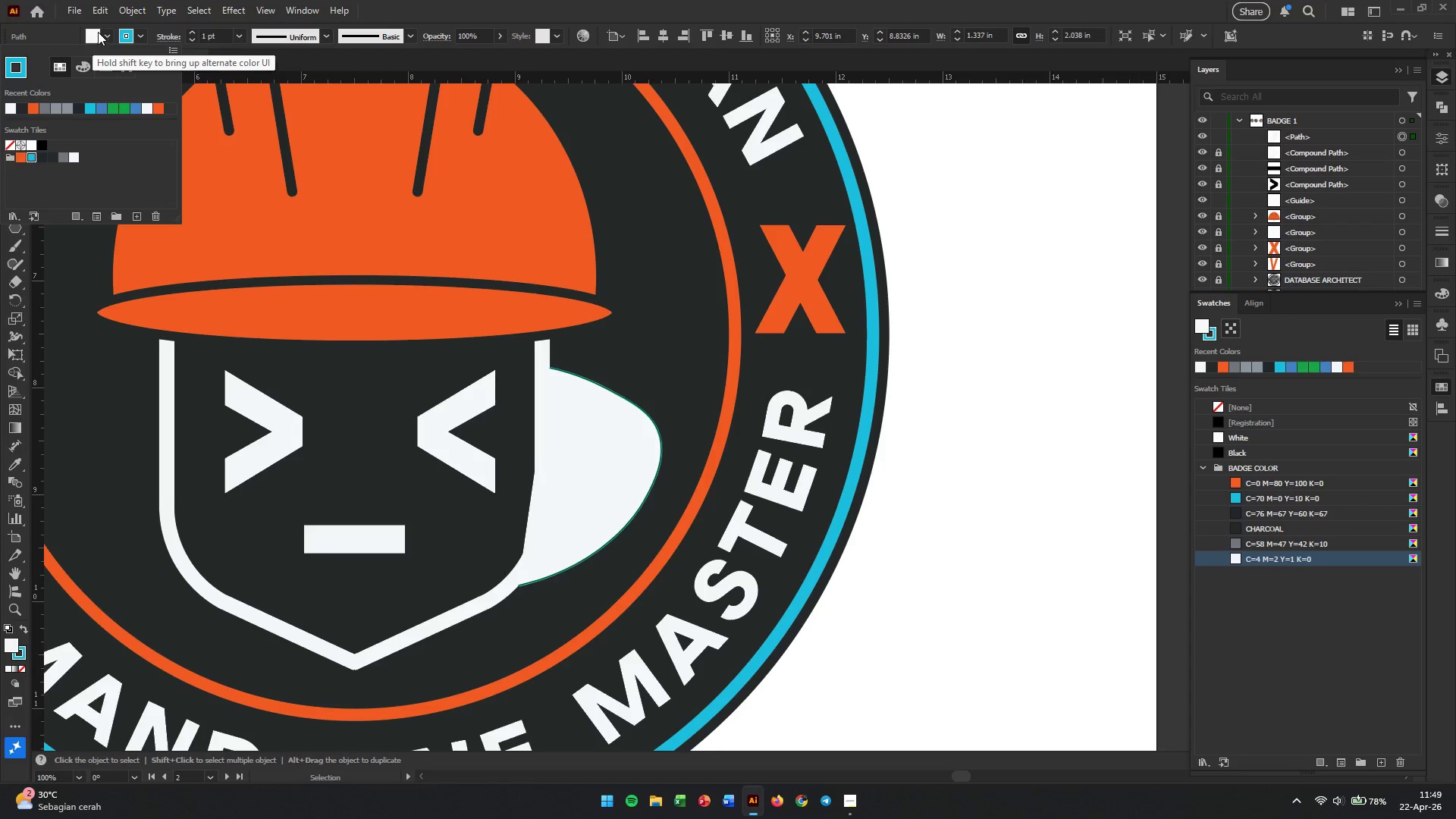 
double_click([106, 32])
 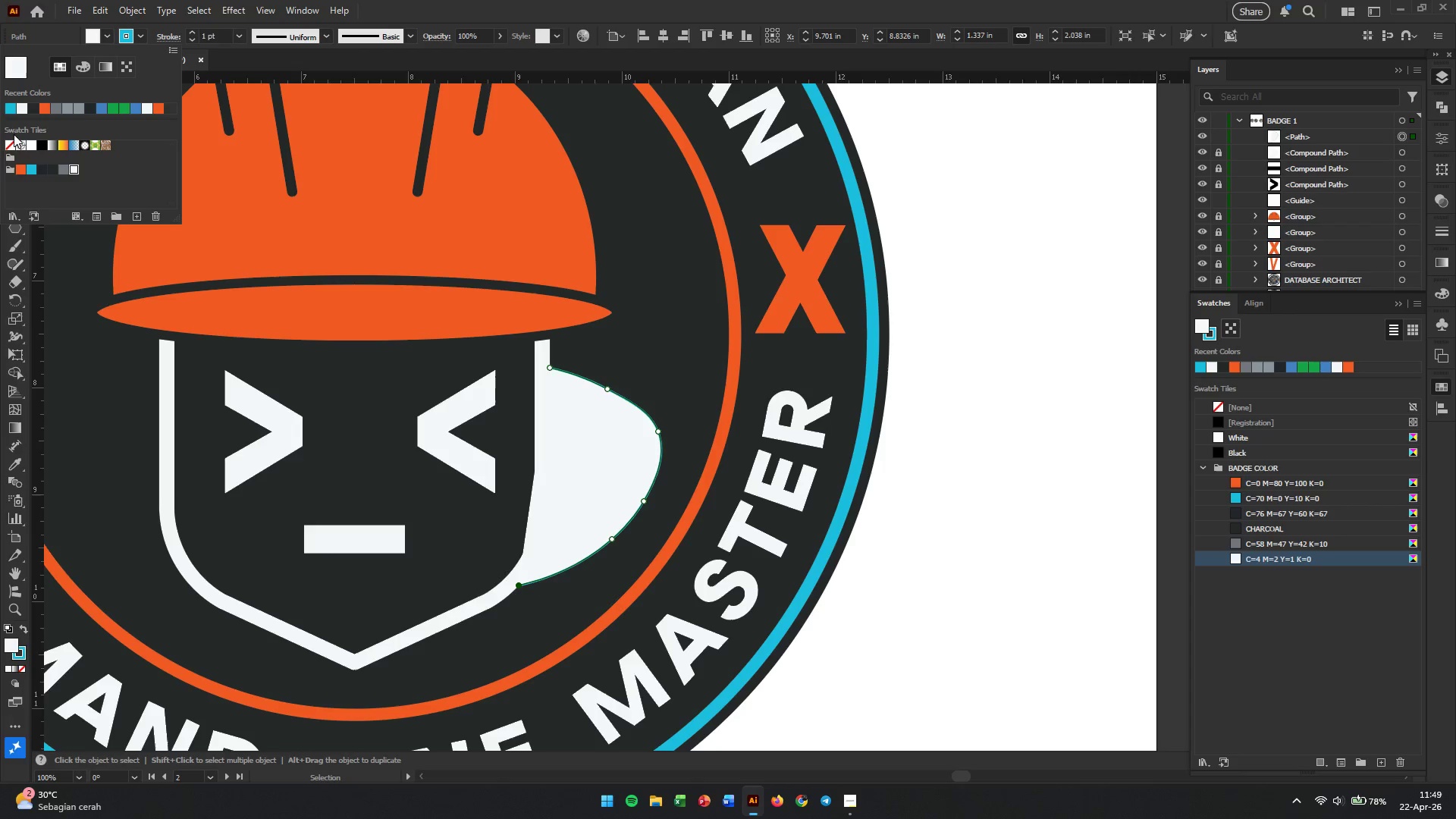 
left_click([6, 146])
 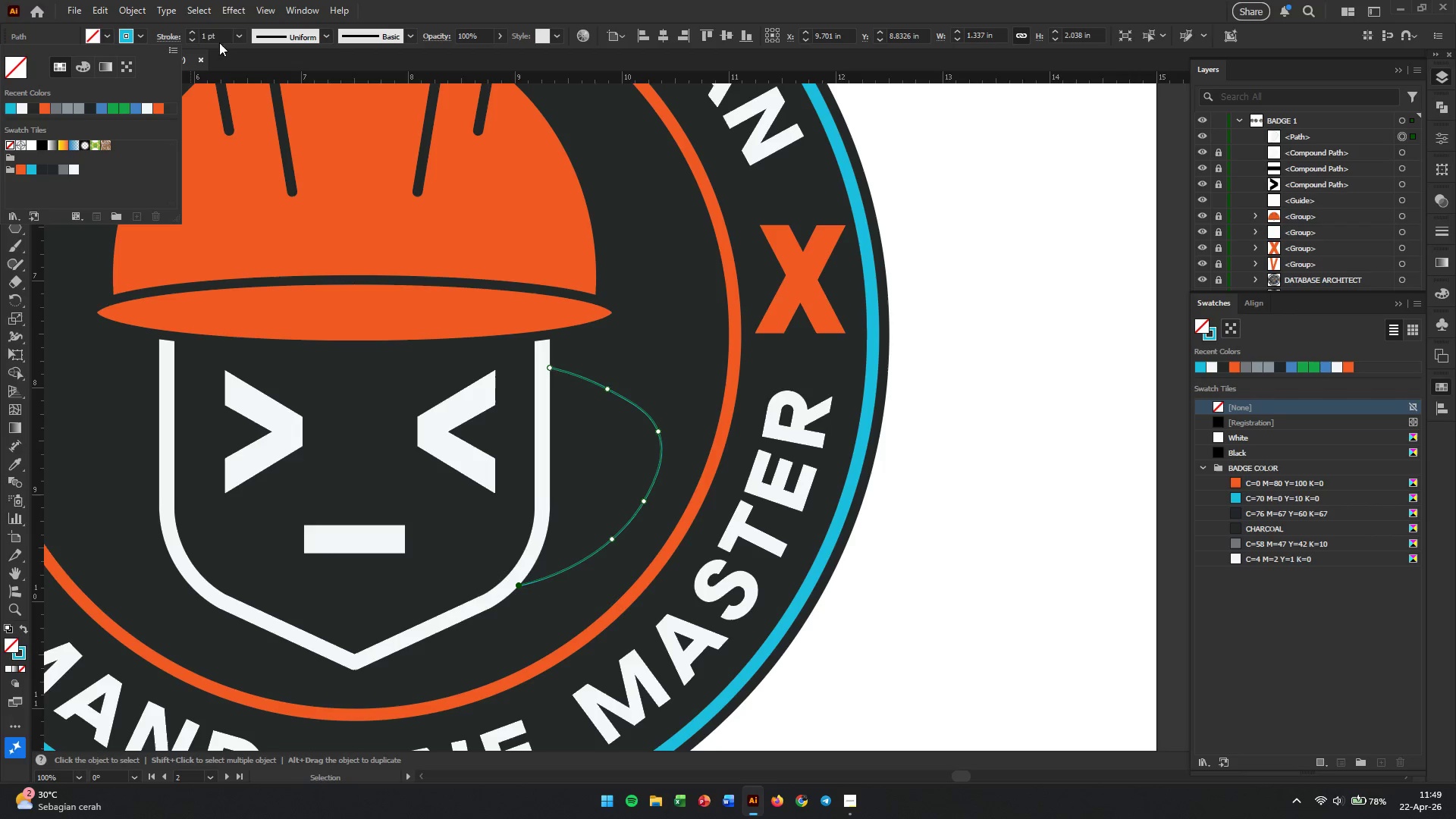 
double_click([221, 39])
 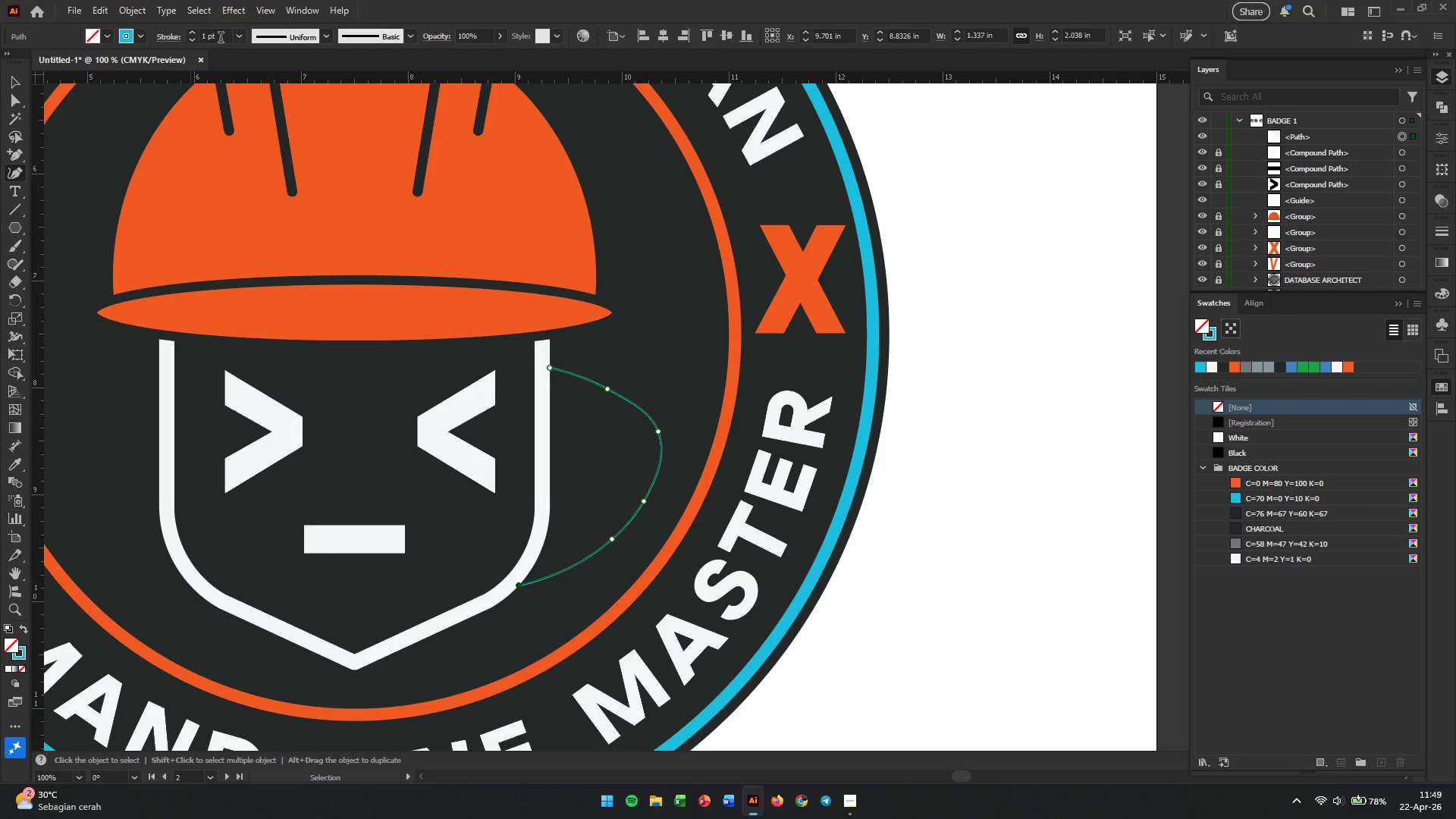 
triple_click([221, 39])
 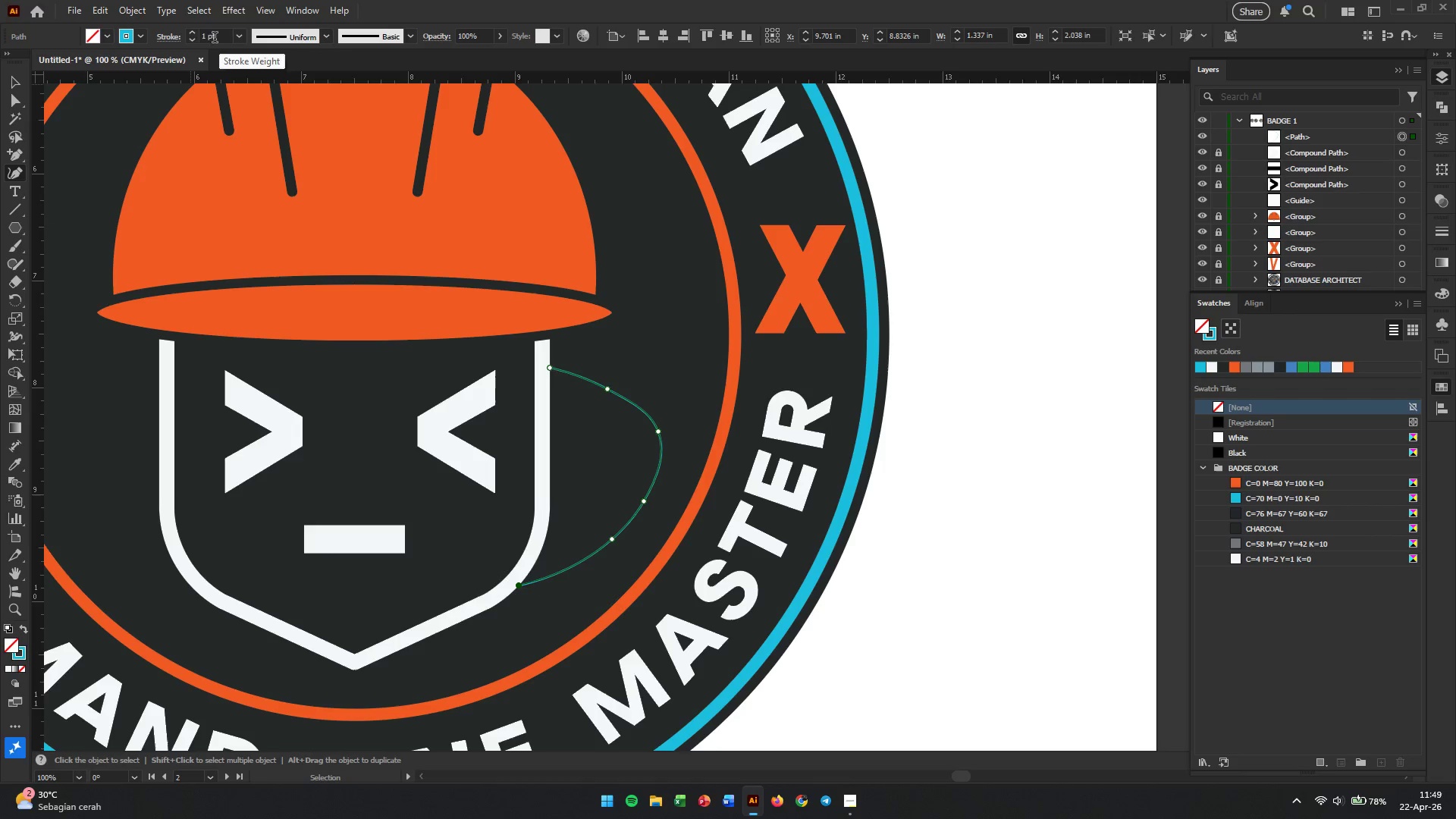 
double_click([215, 39])
 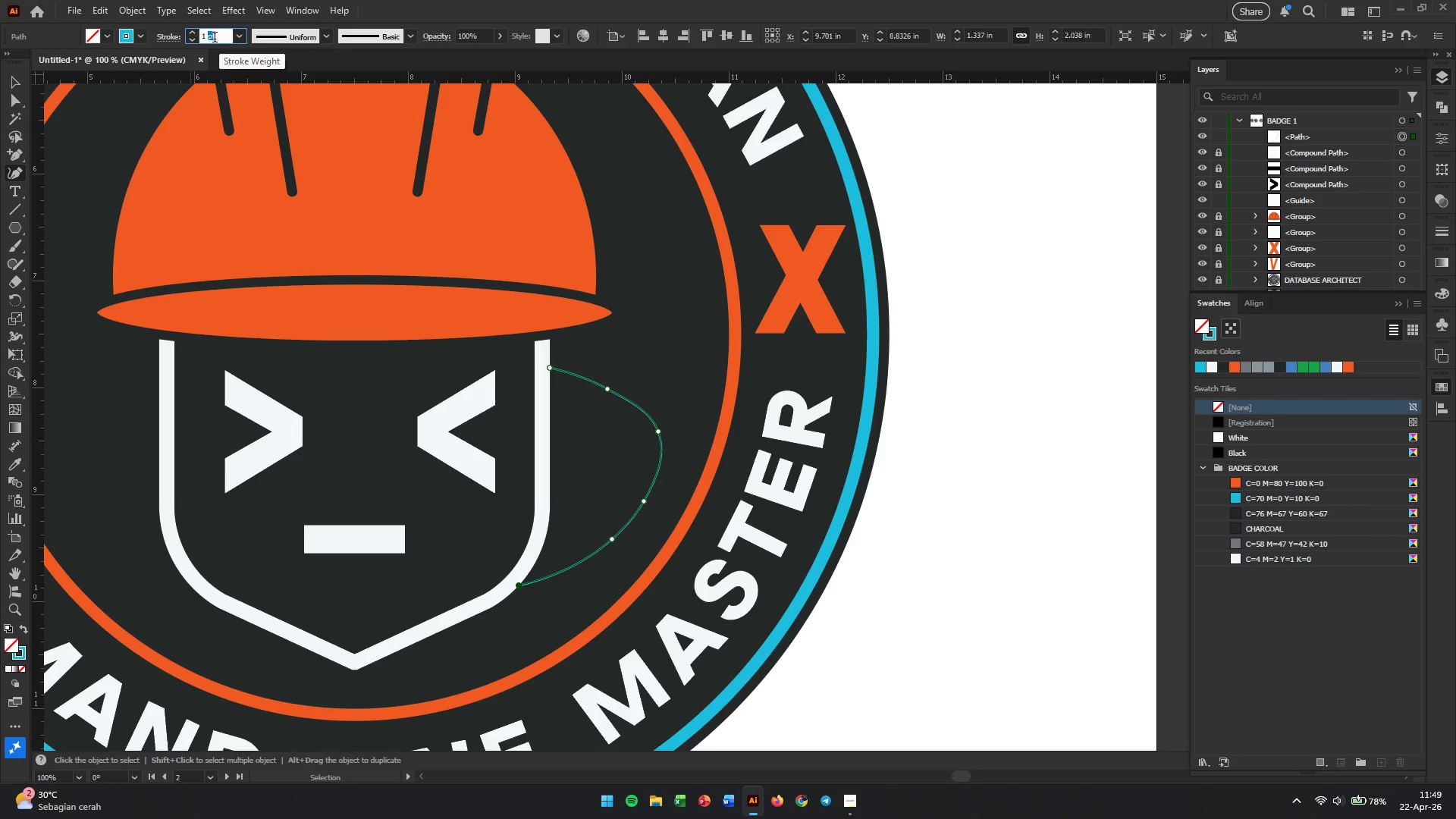 
triple_click([215, 39])
 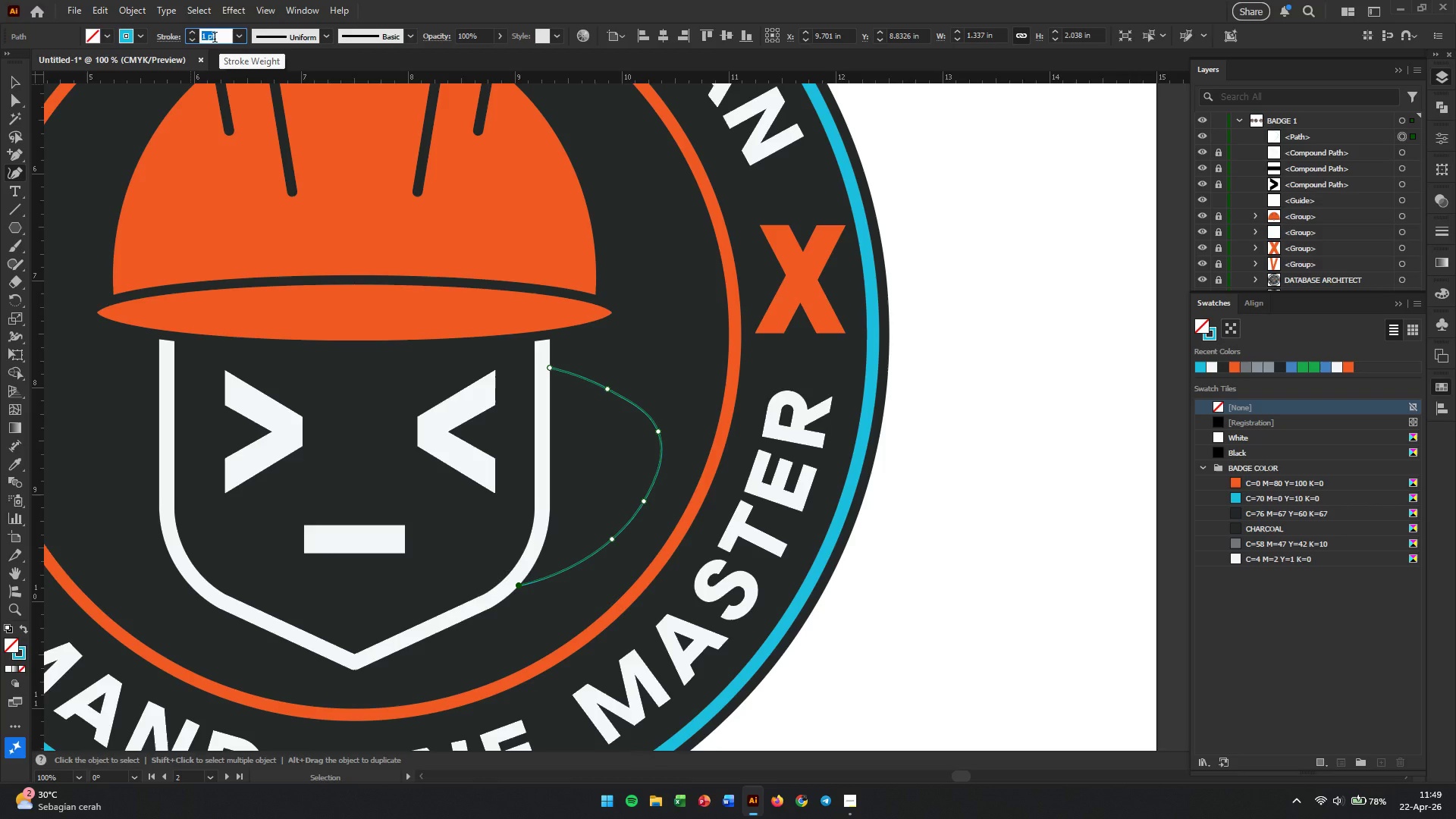 
key(Numpad8)
 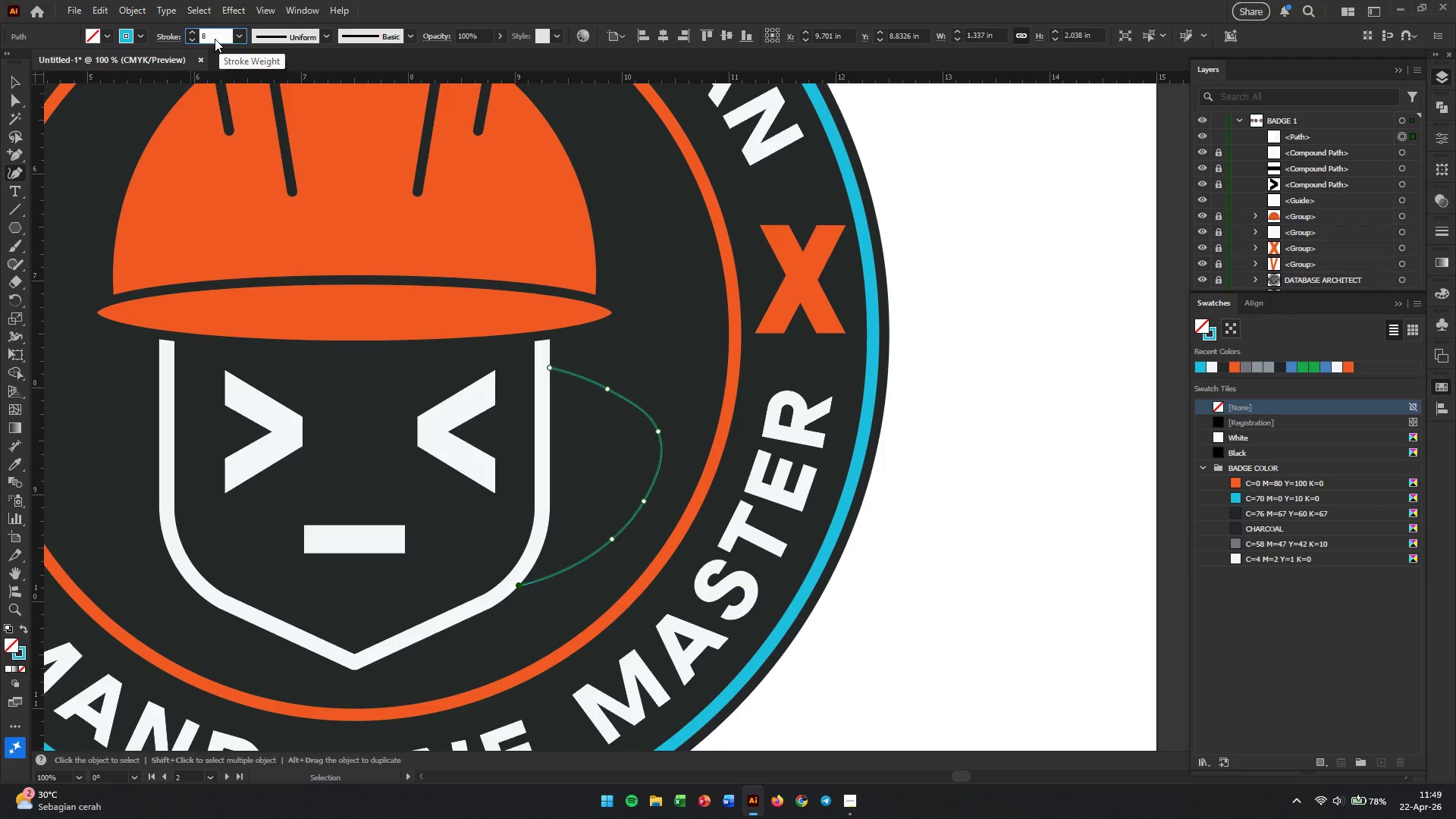 
key(Backspace)
 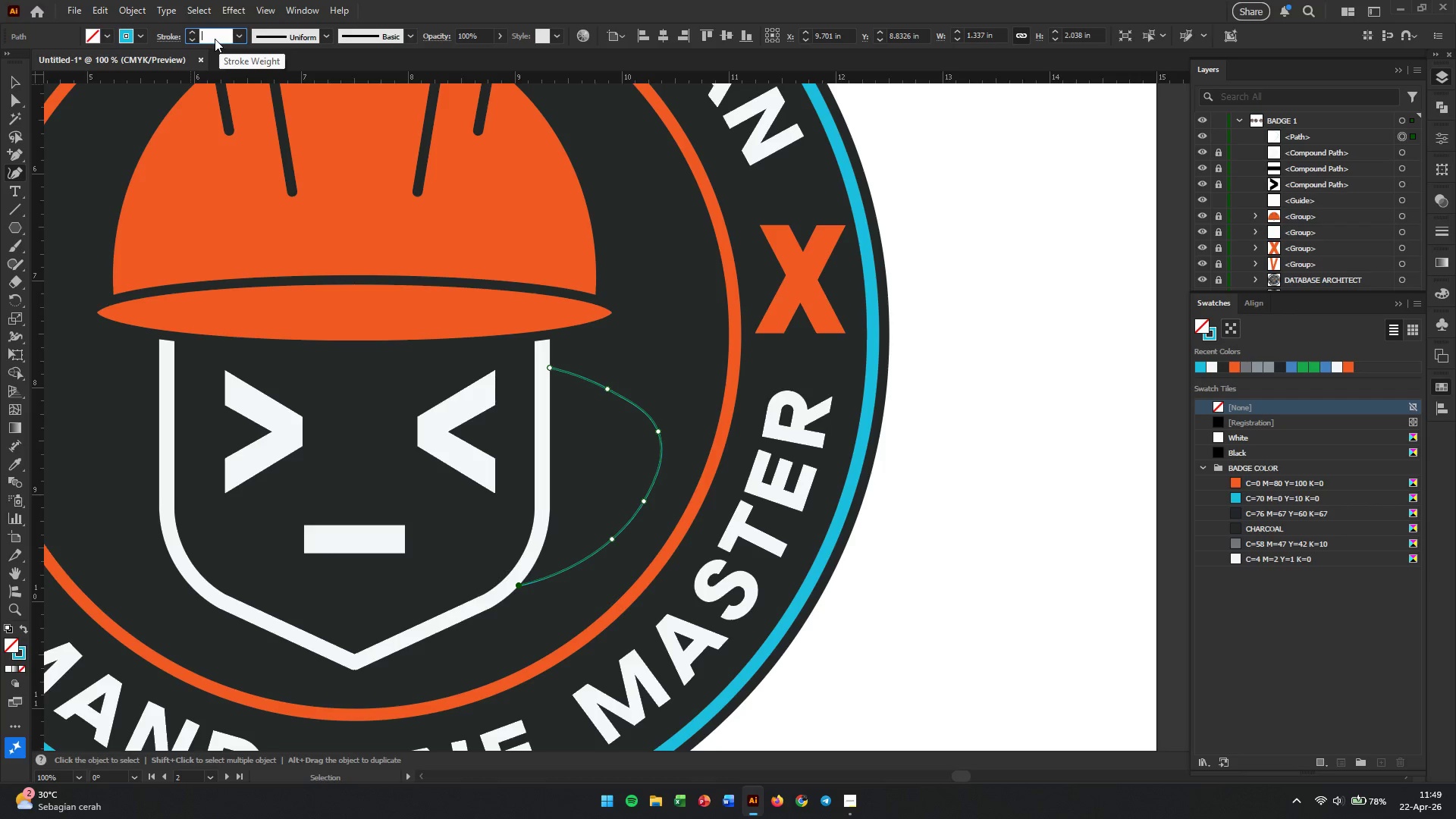 
key(Backspace)
 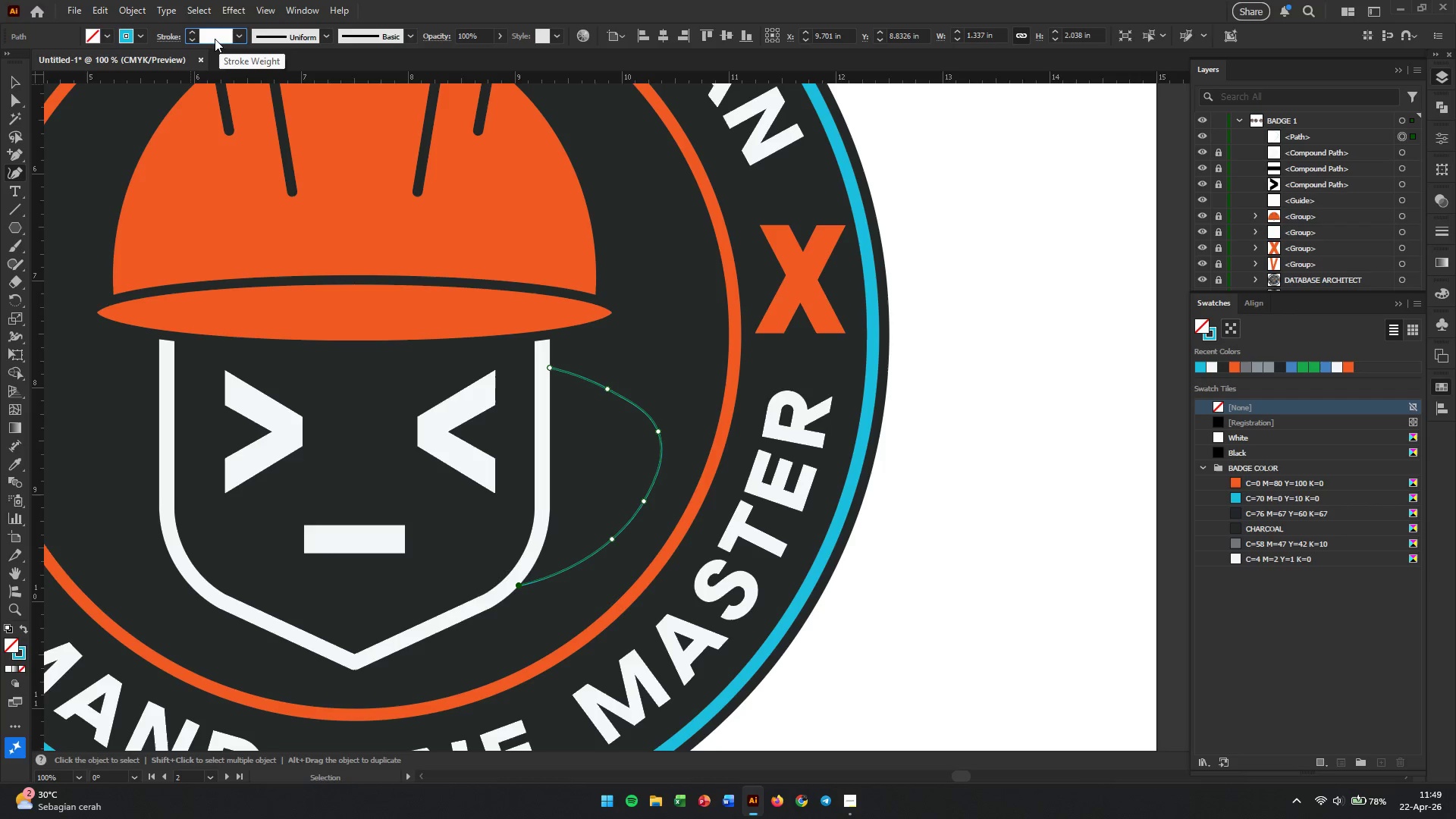 
key(Numpad1)
 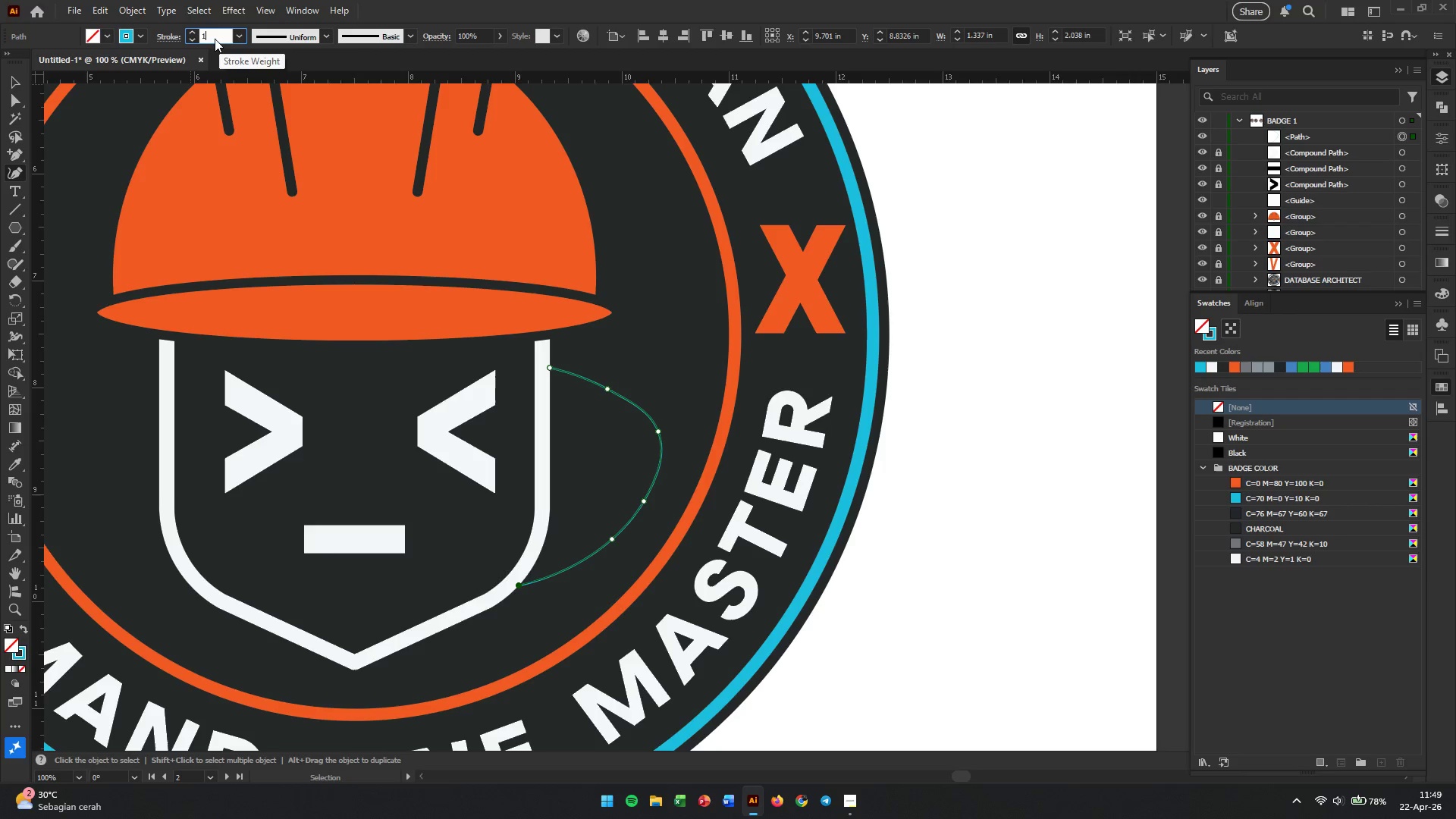 
key(Numpad5)
 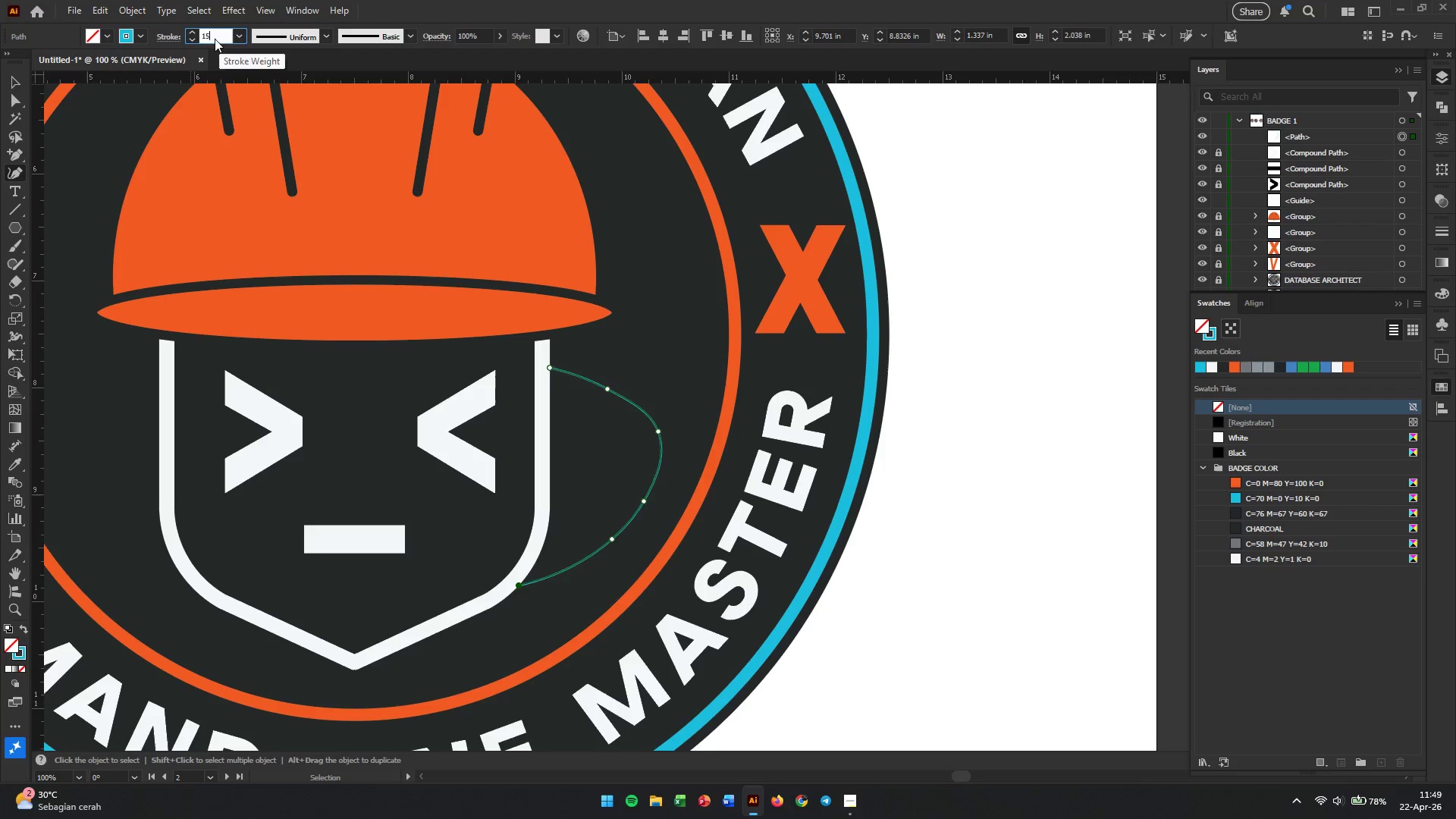 
key(Enter)
 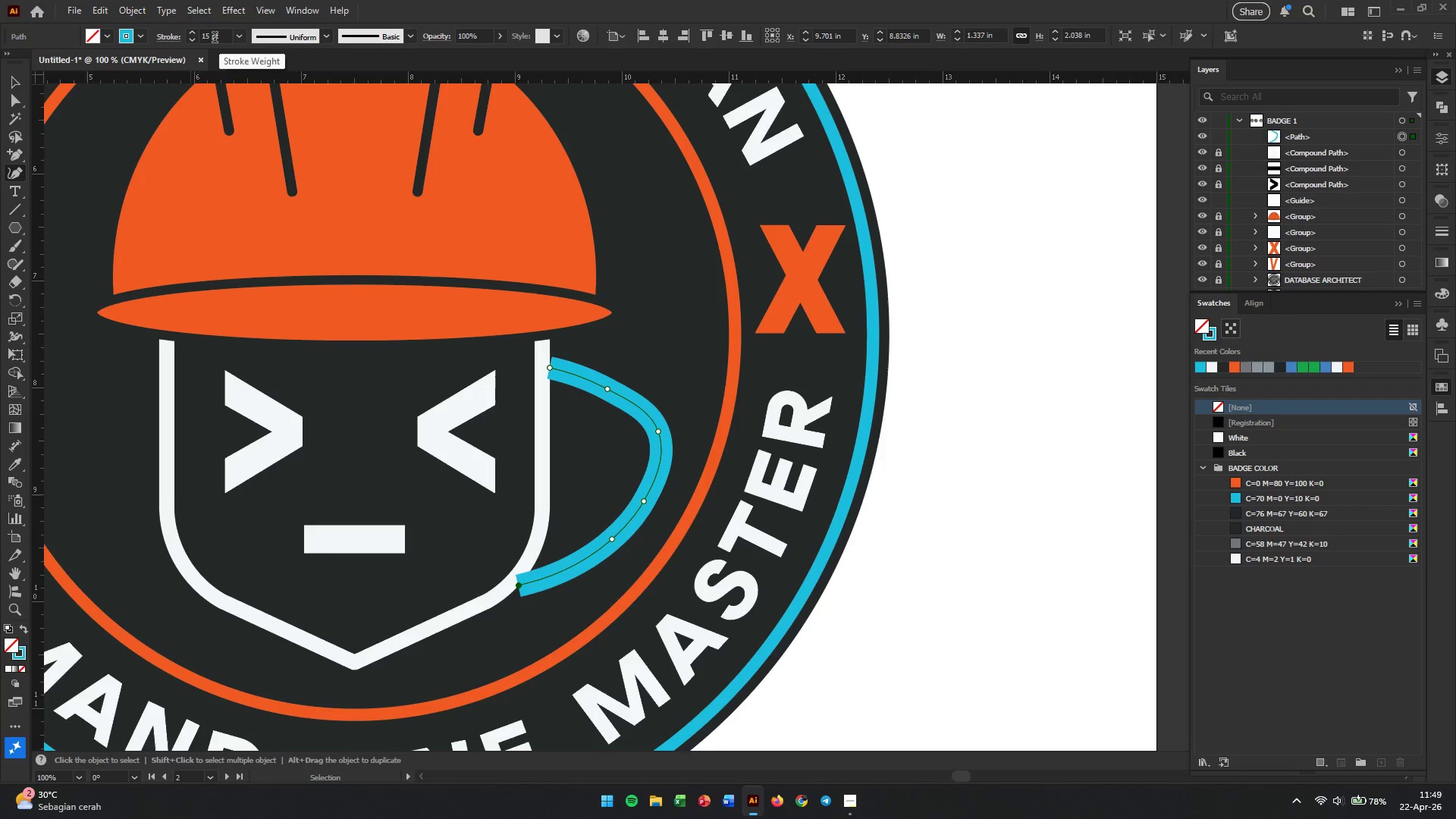 
double_click([215, 39])
 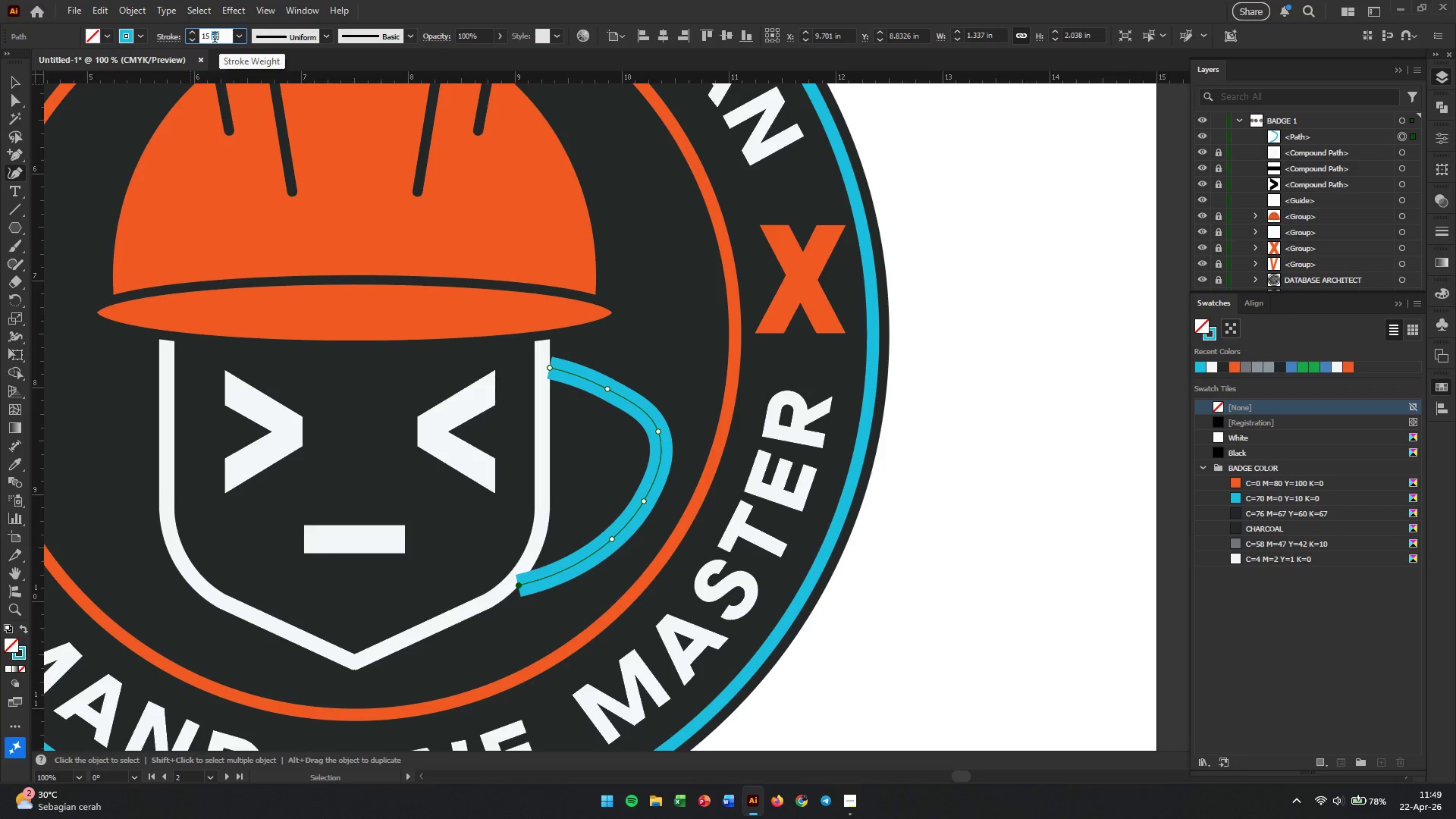 
triple_click([215, 39])
 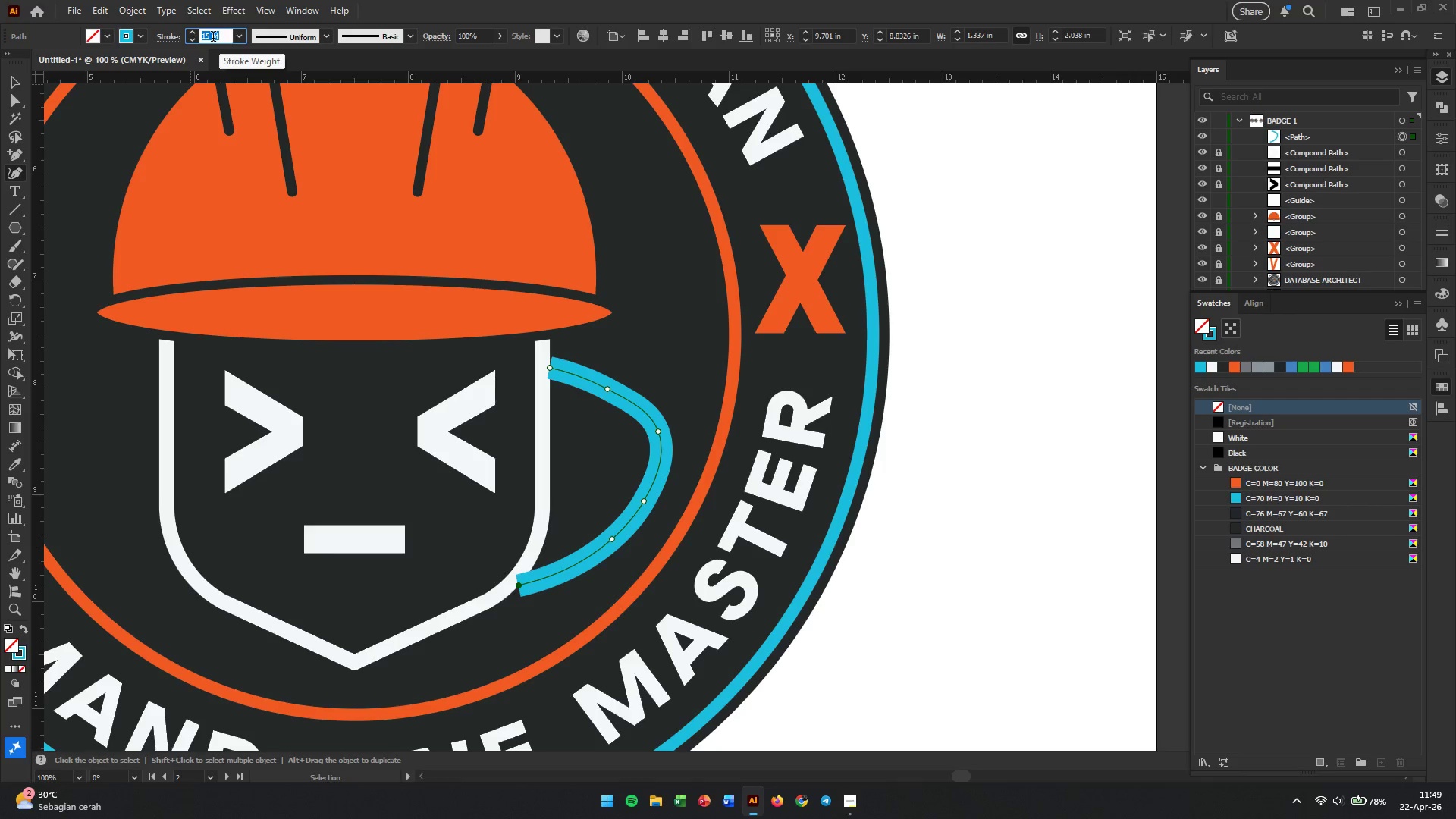 
key(Numpad1)
 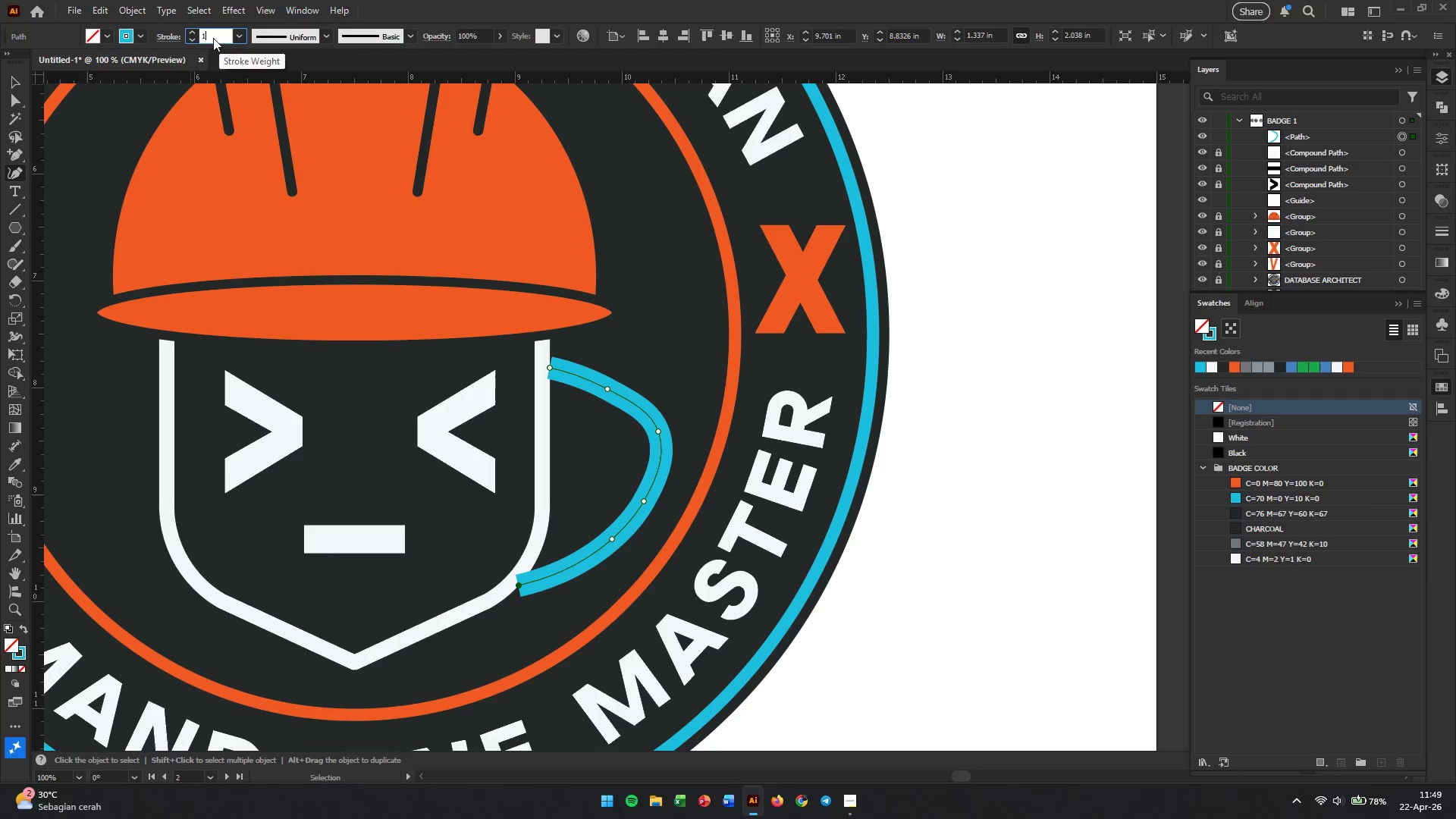 
key(Numpad2)
 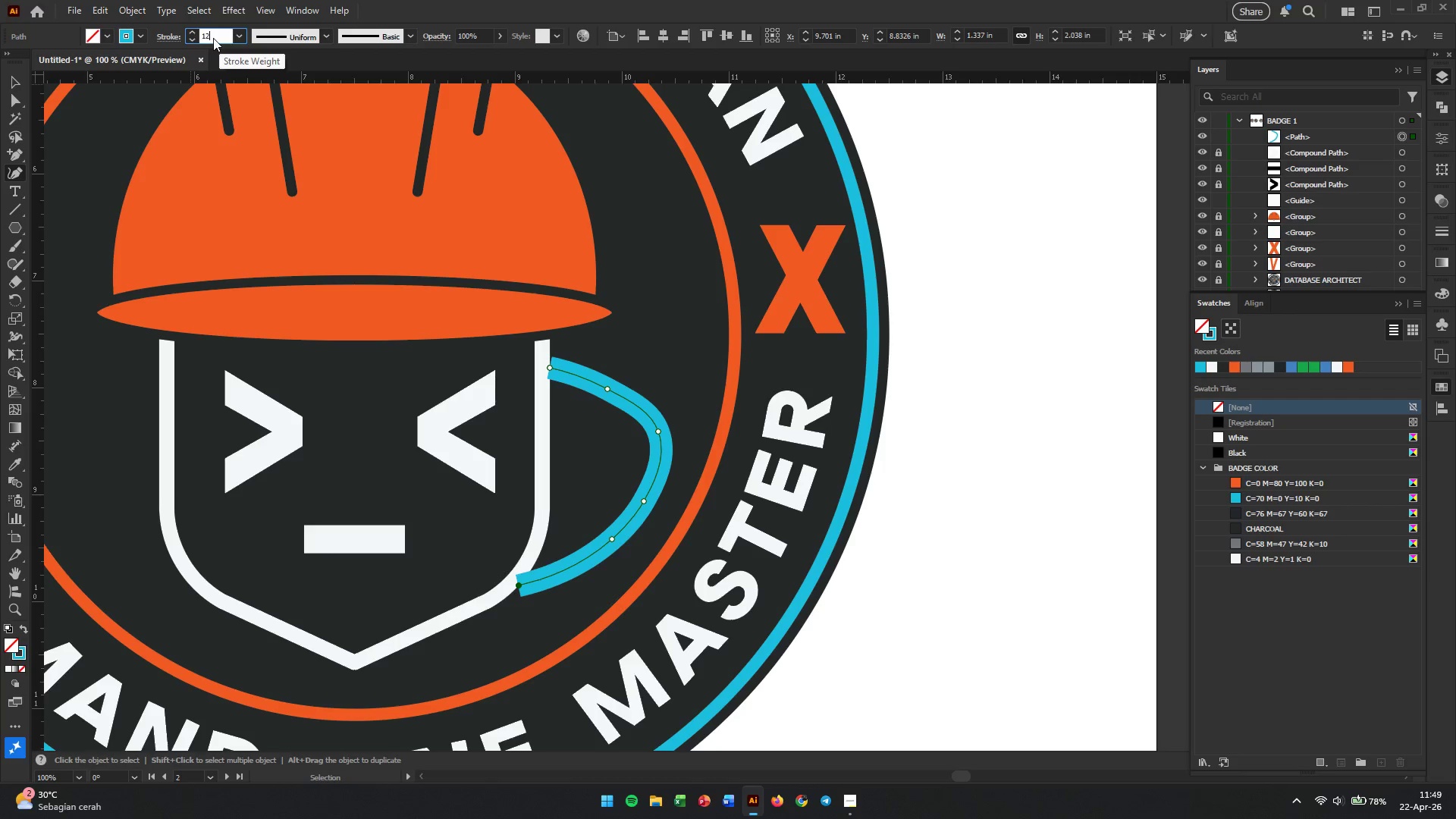 
key(Enter)
 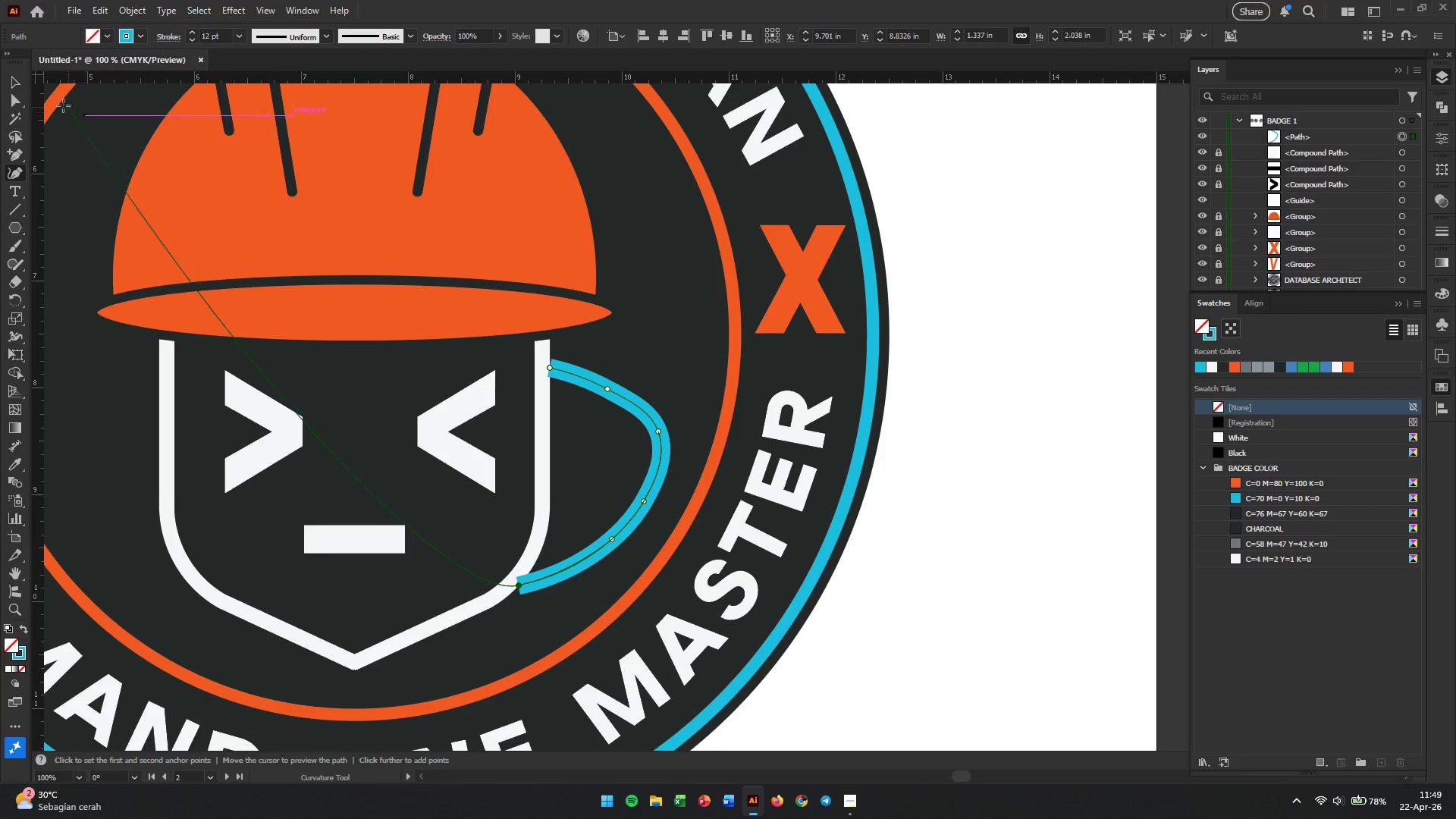 
left_click([14, 80])
 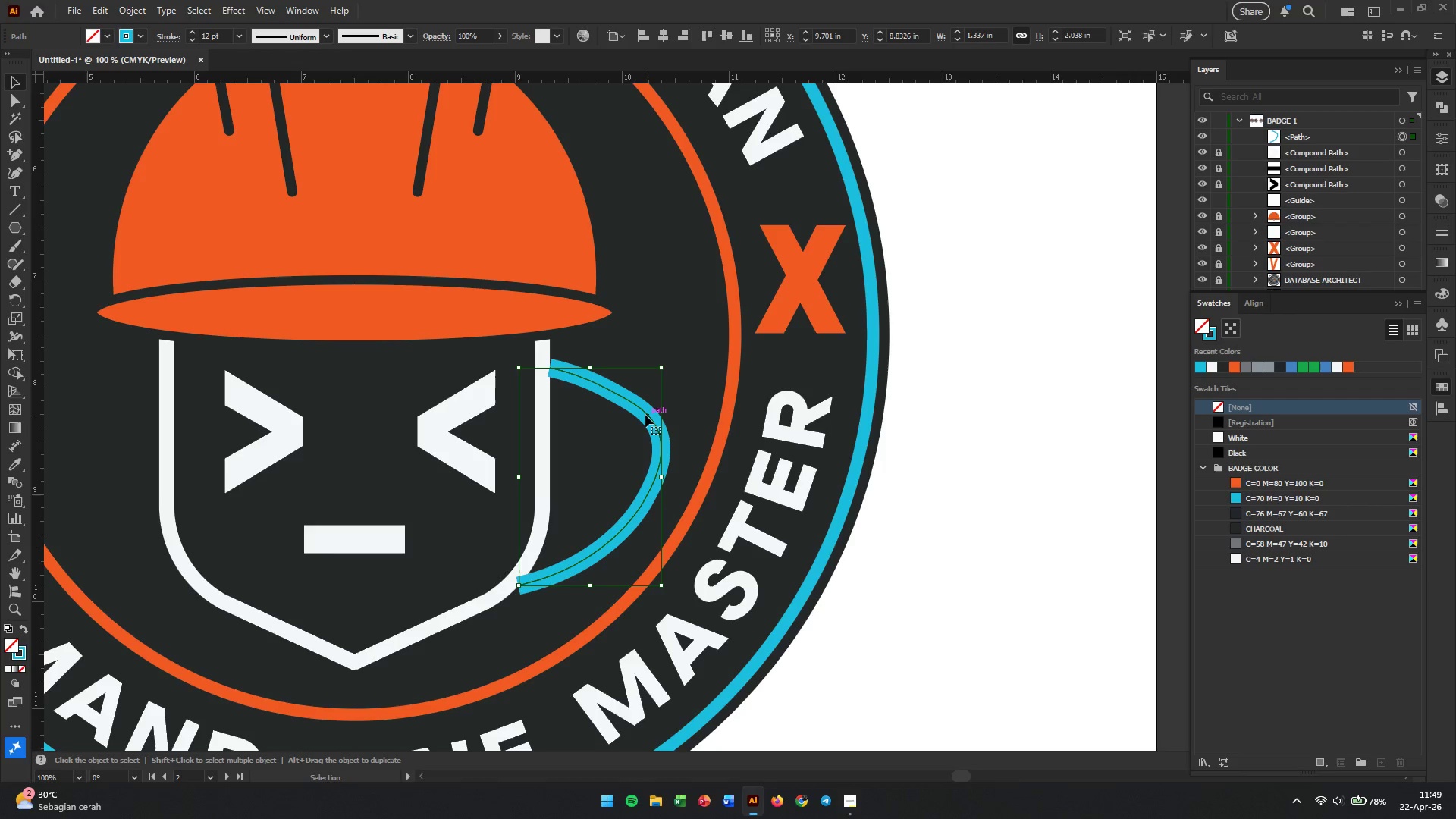 
left_click_drag(start_coordinate=[646, 415], to_coordinate=[635, 413])
 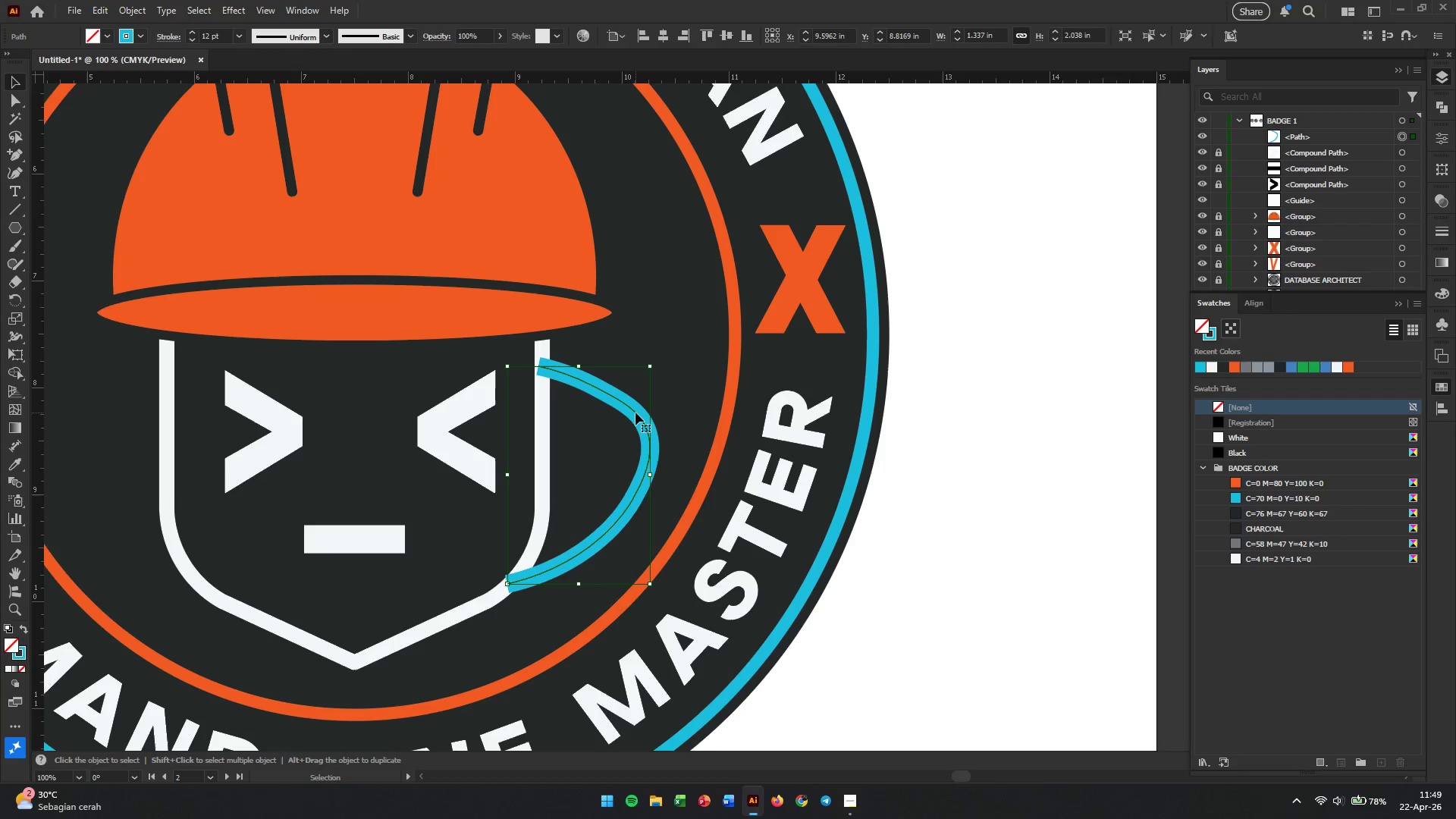 
wait(9.42)
 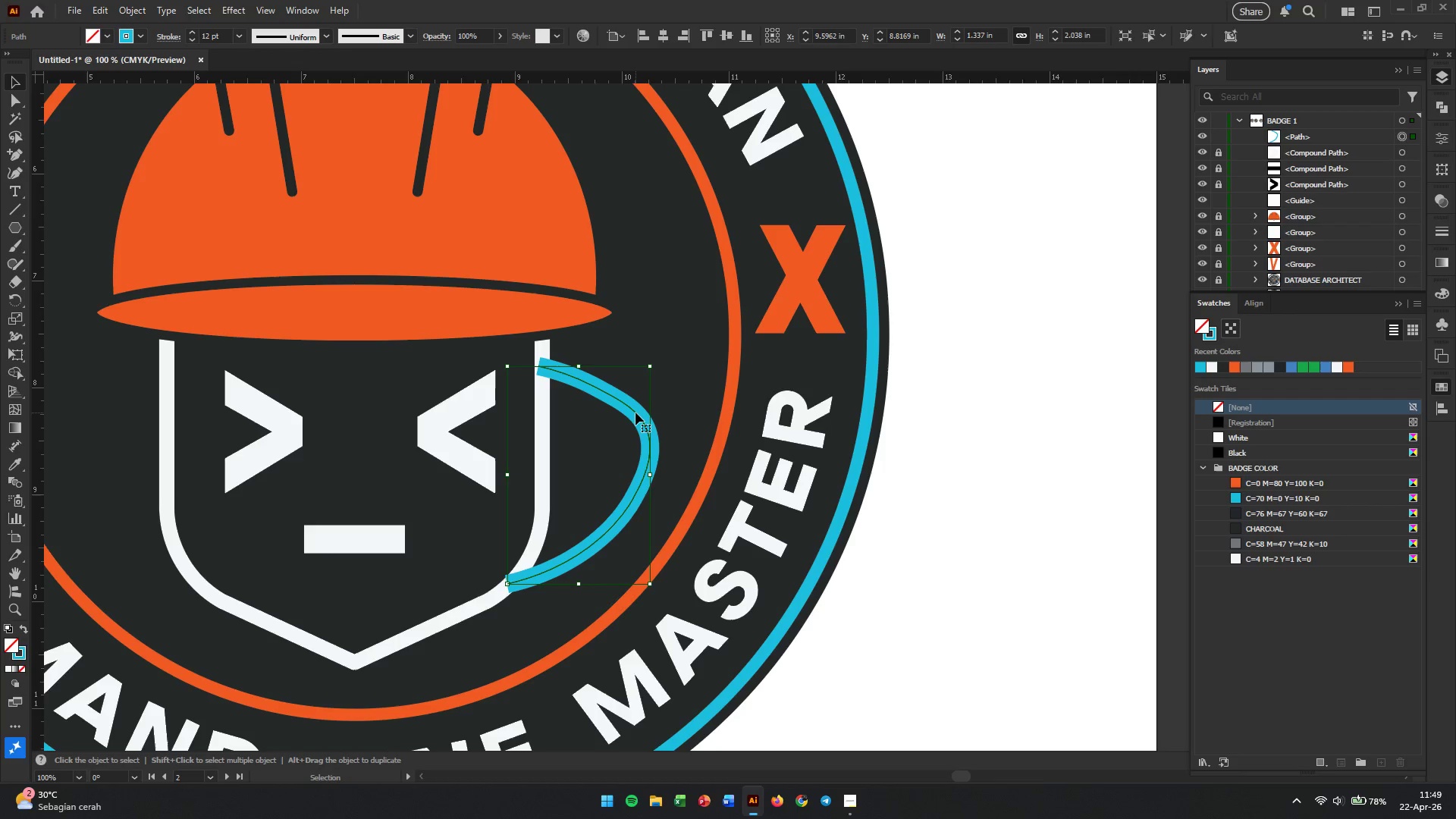 
left_click([16, 172])
 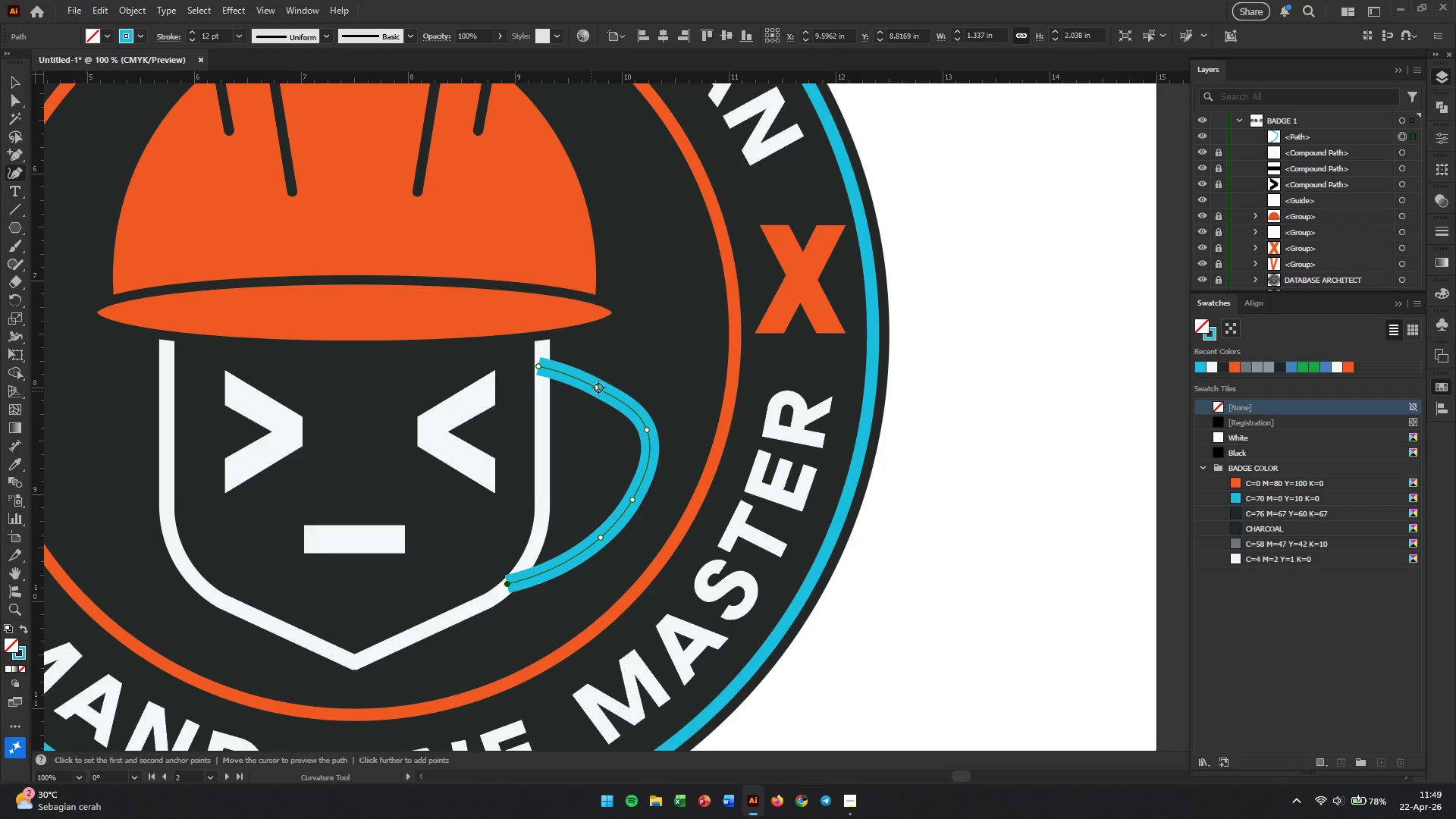 
left_click_drag(start_coordinate=[597, 388], to_coordinate=[601, 377])
 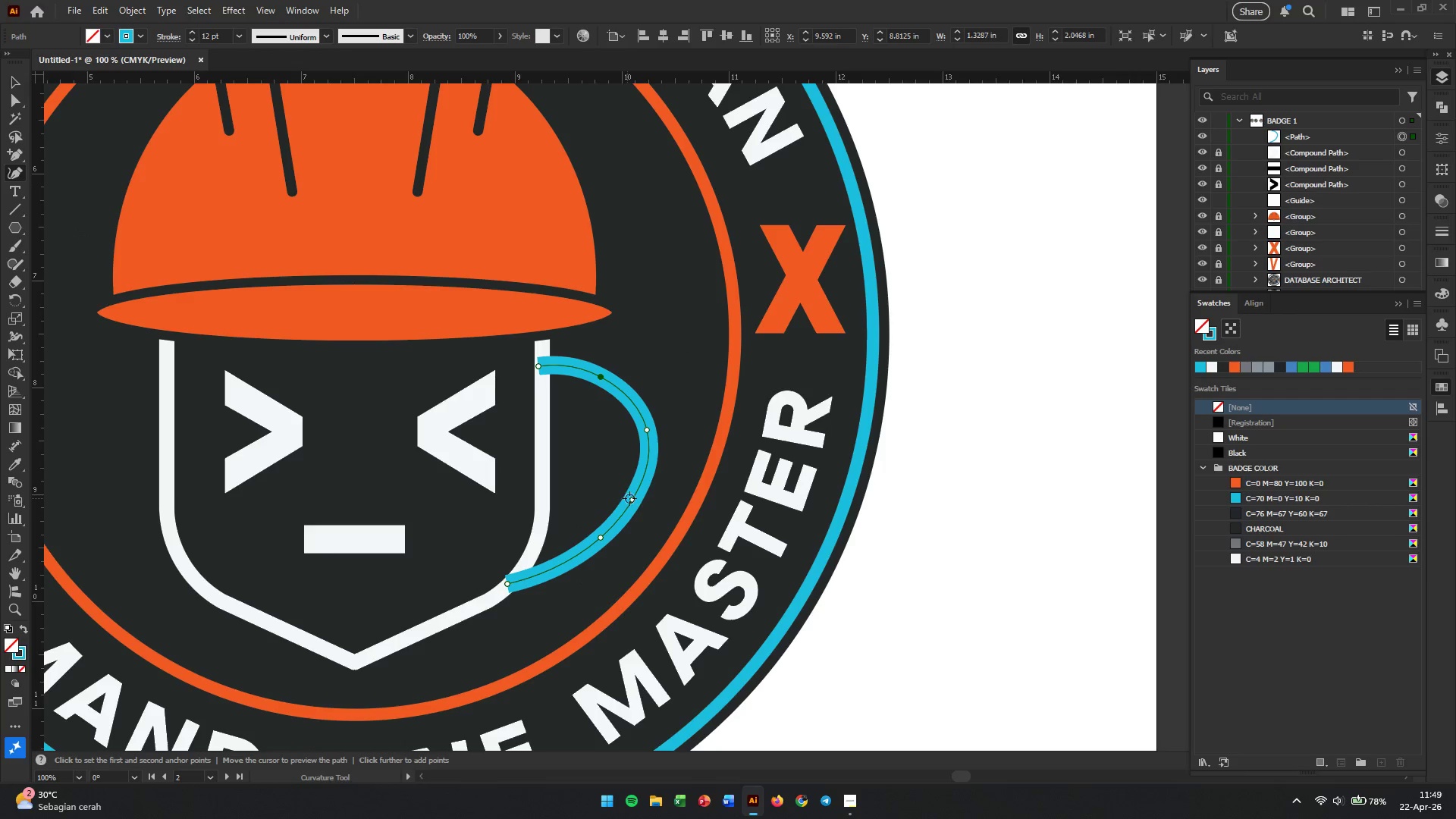 
left_click_drag(start_coordinate=[630, 498], to_coordinate=[635, 503])
 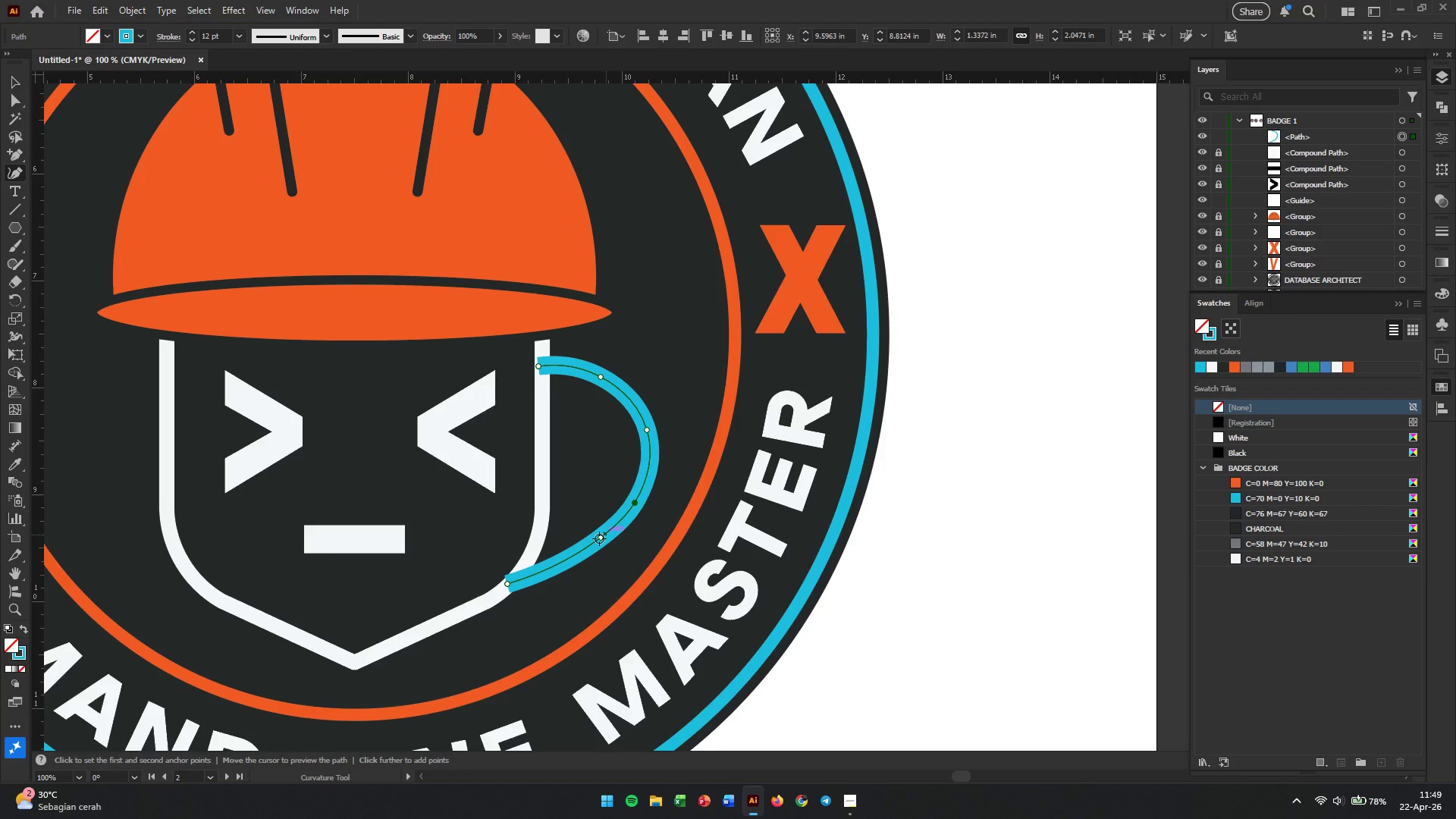 
left_click([600, 538])
 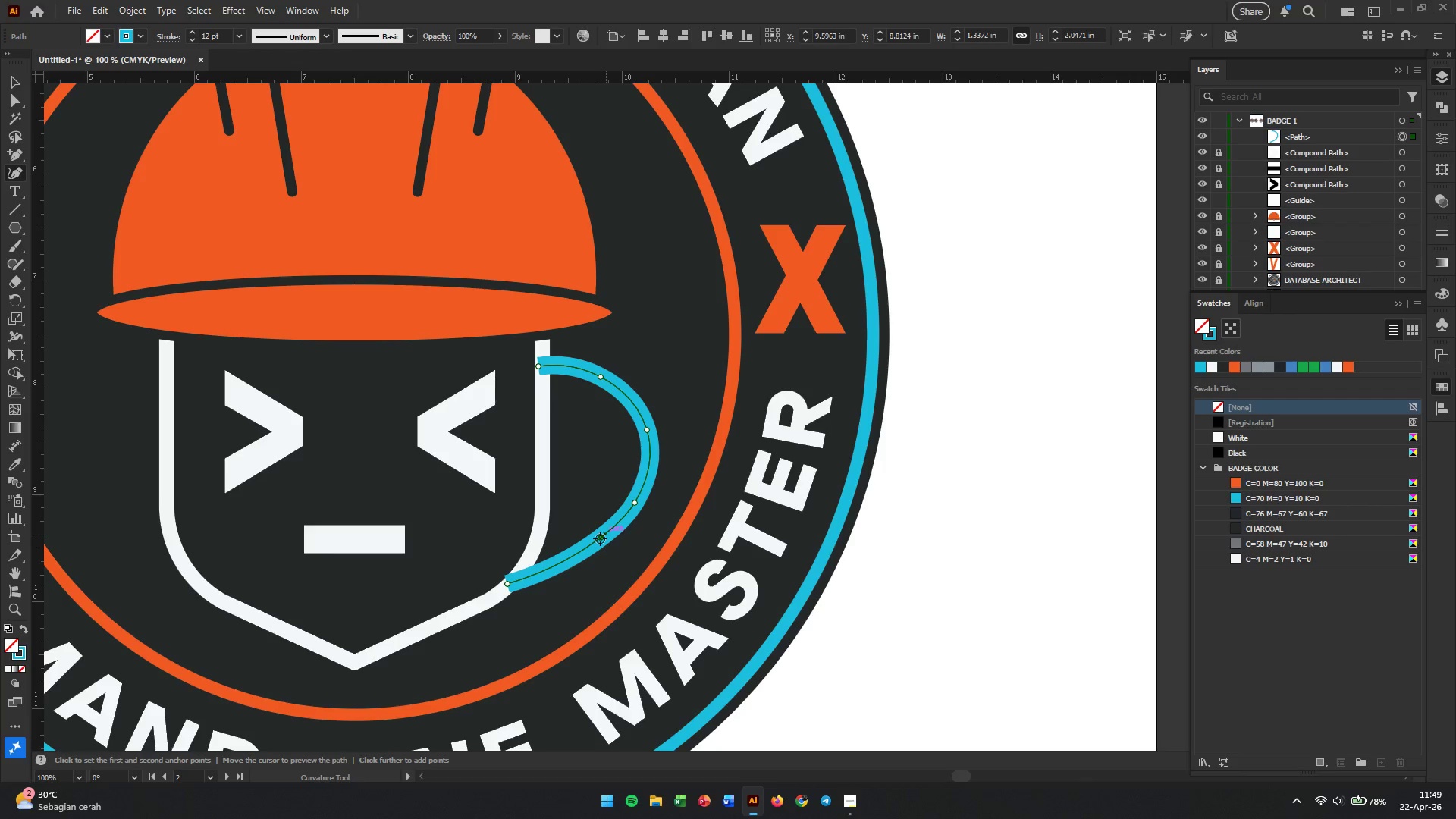 
key(Backspace)
 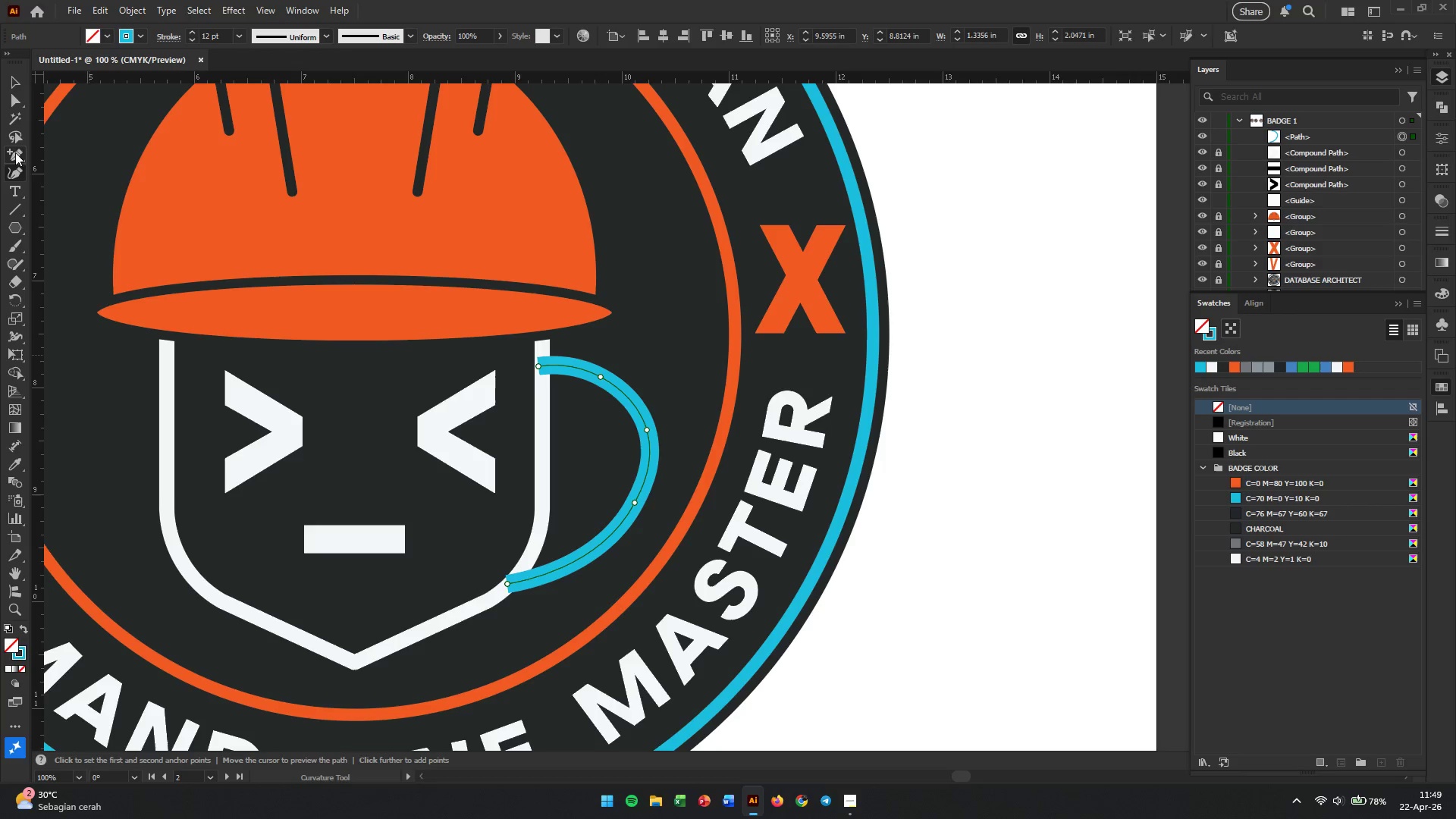 
left_click([18, 90])
 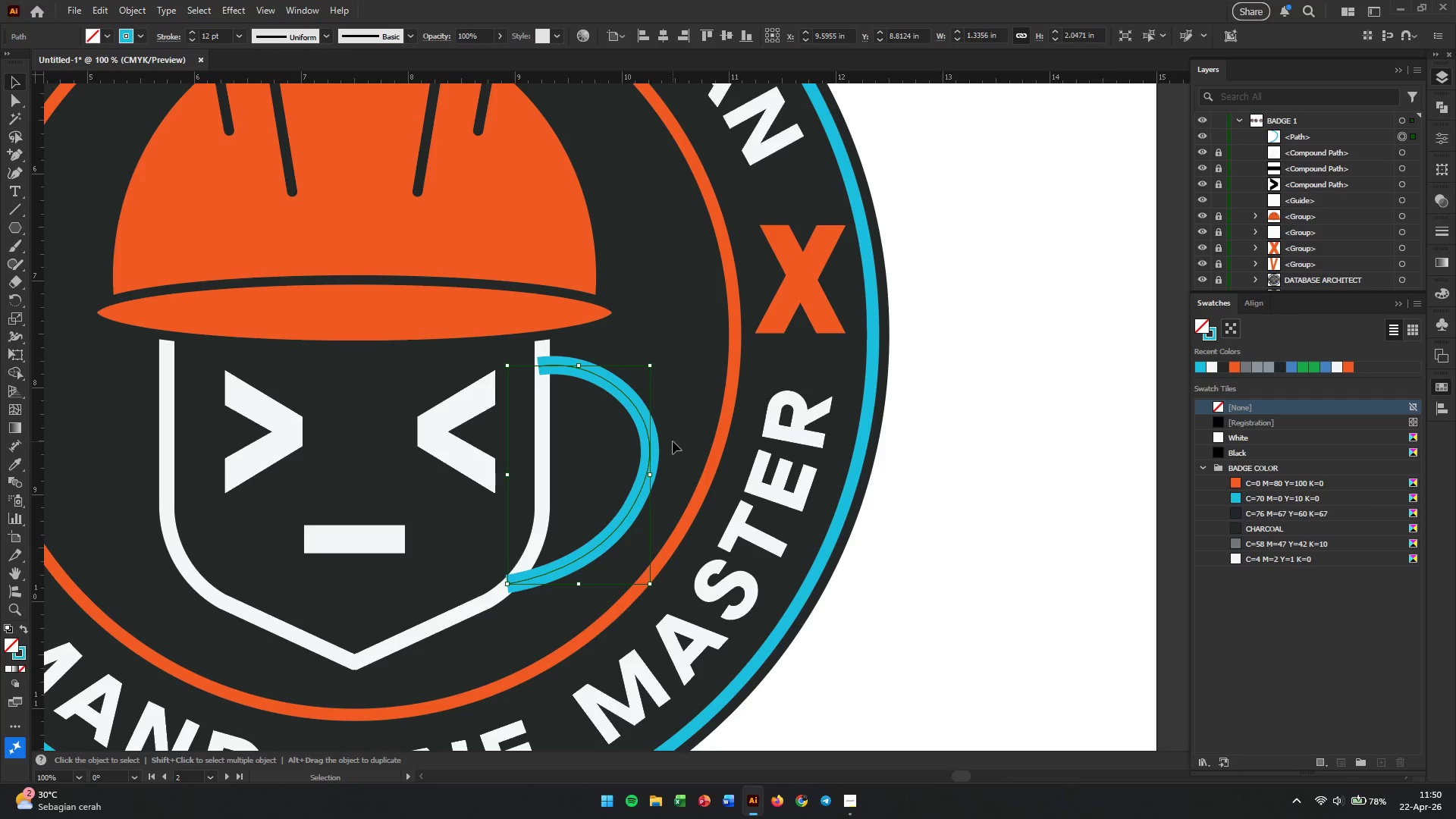 
wait(12.36)
 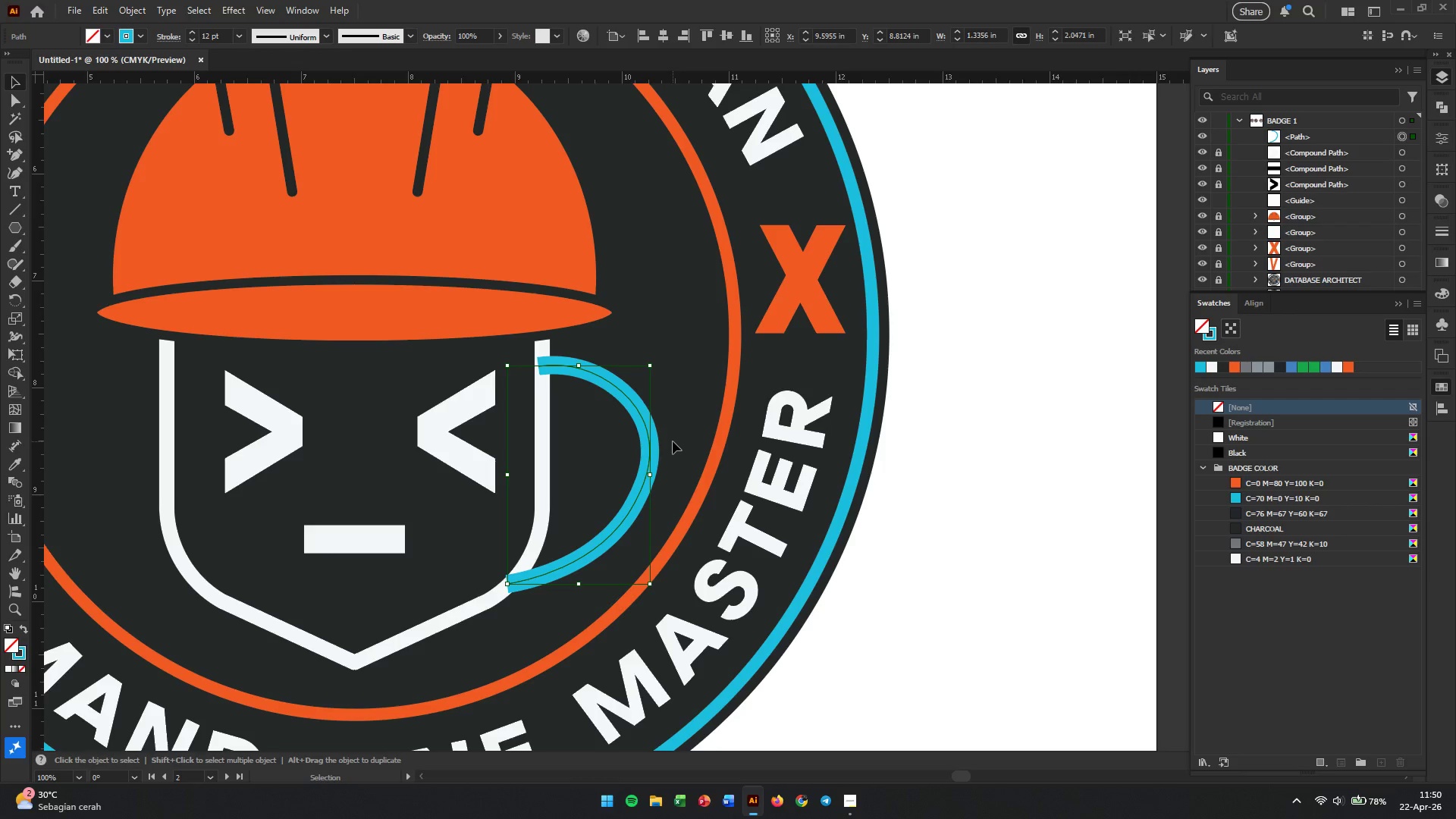 
key(Control+2)
 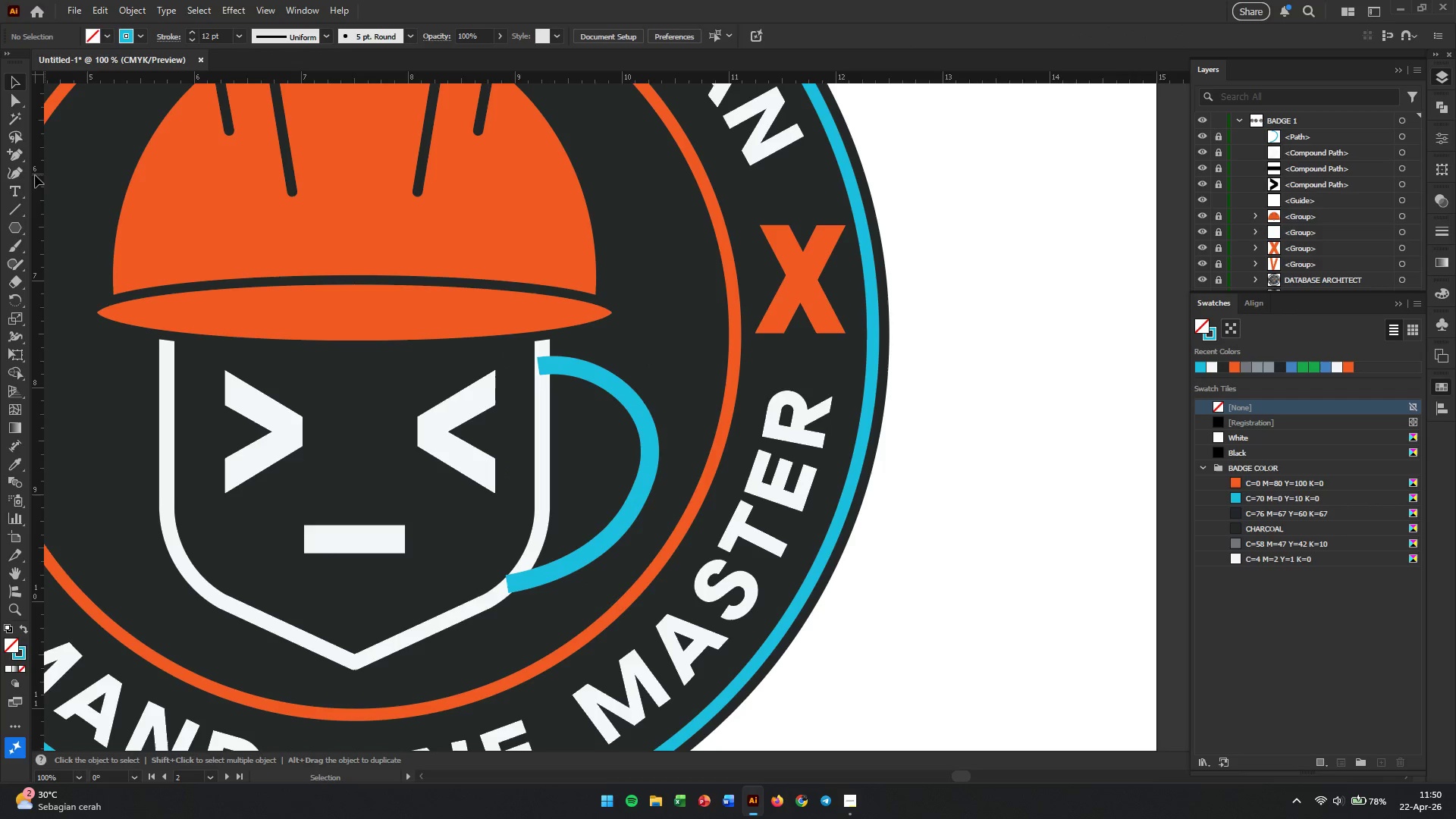 
left_click([17, 175])
 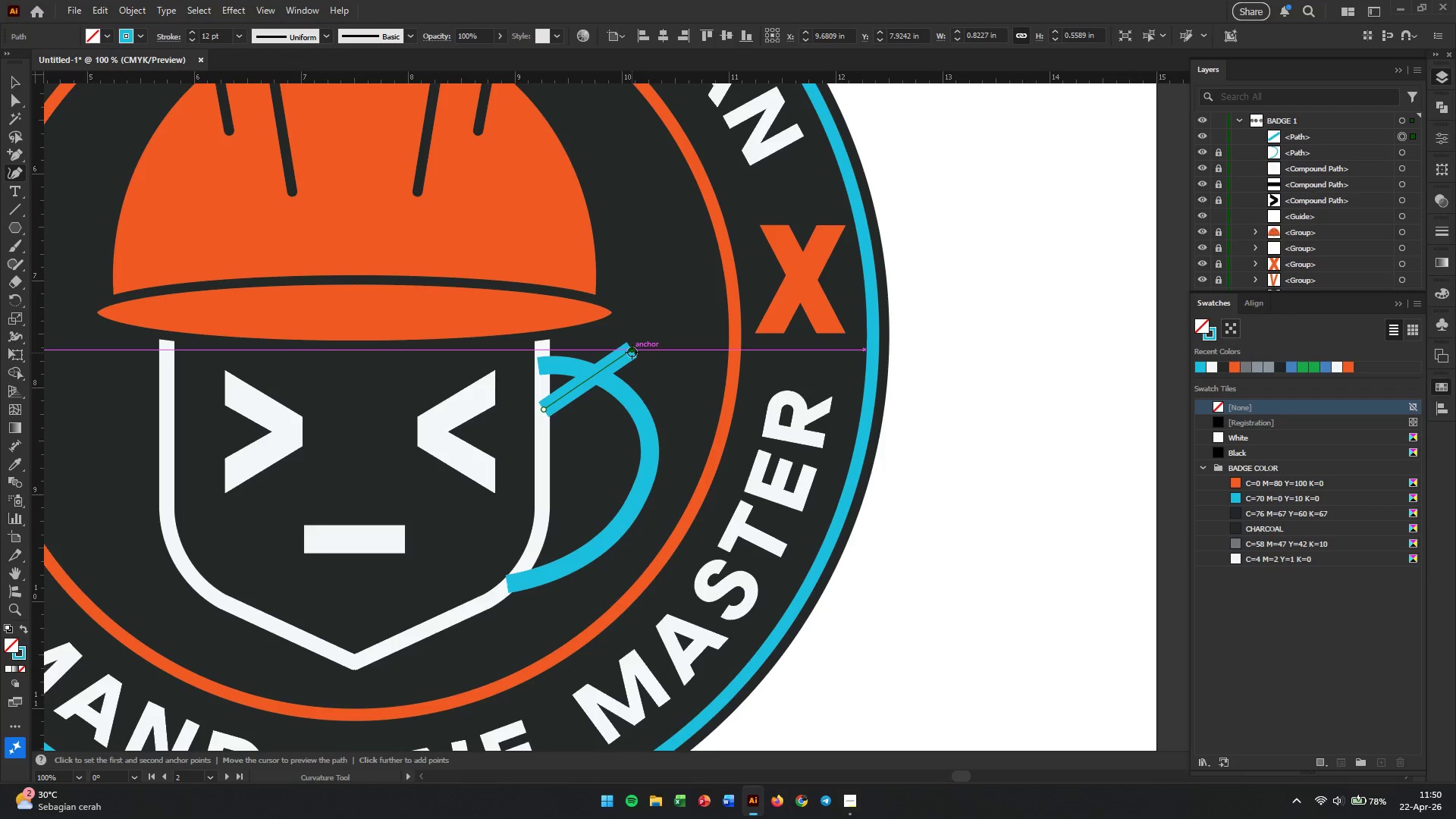 
wait(12.98)
 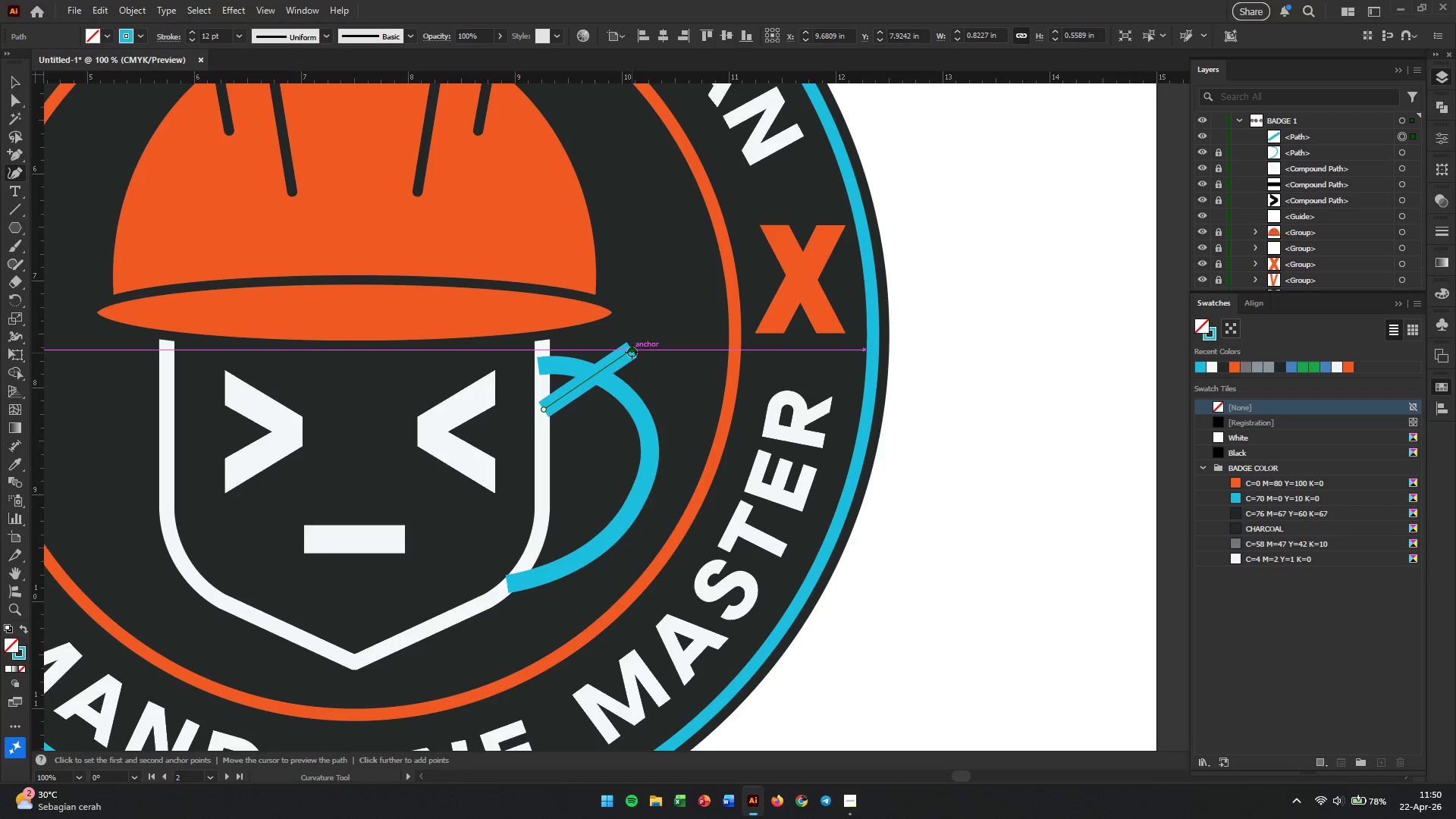 
left_click([636, 328])
 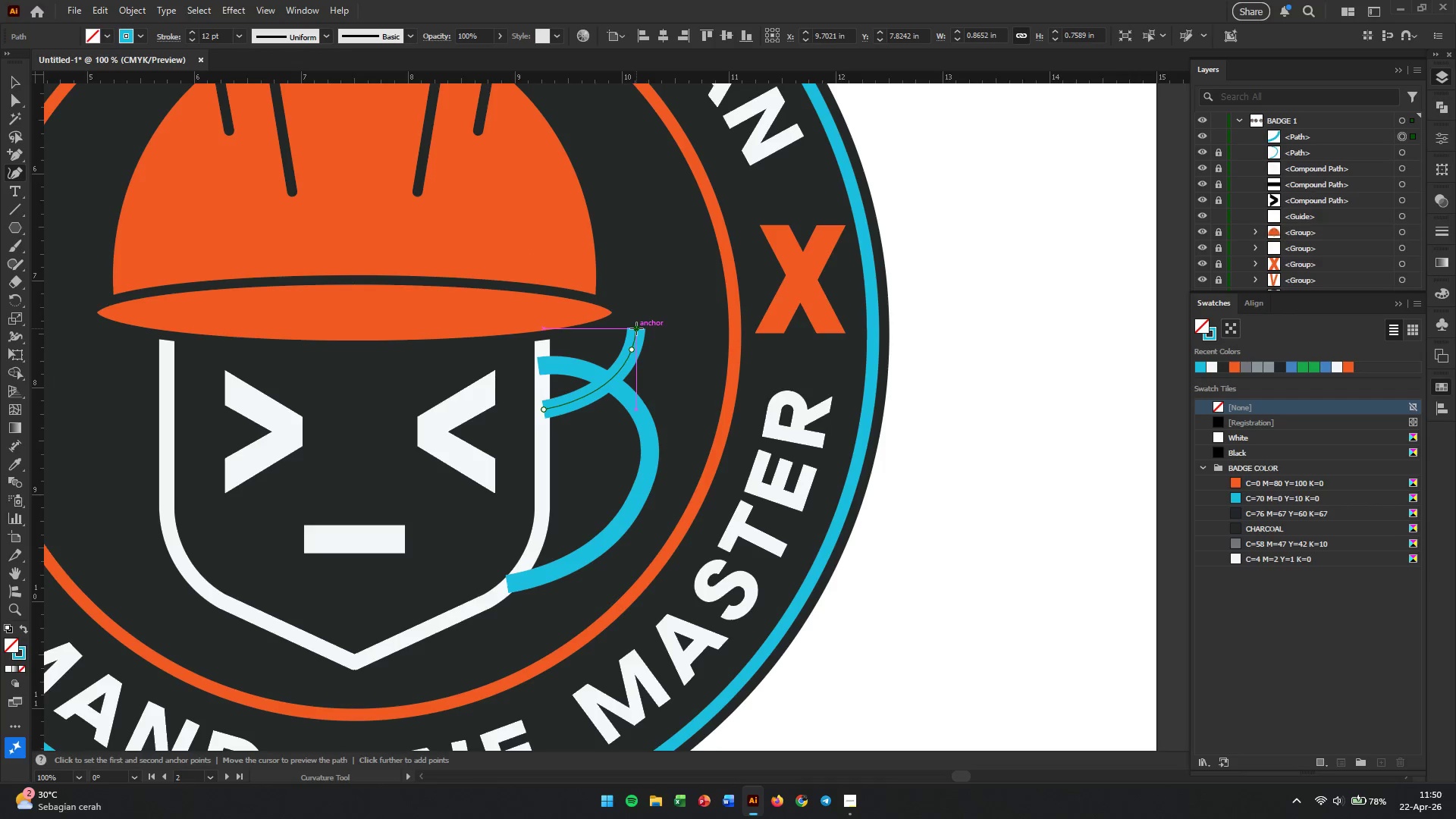 
key(Escape)
 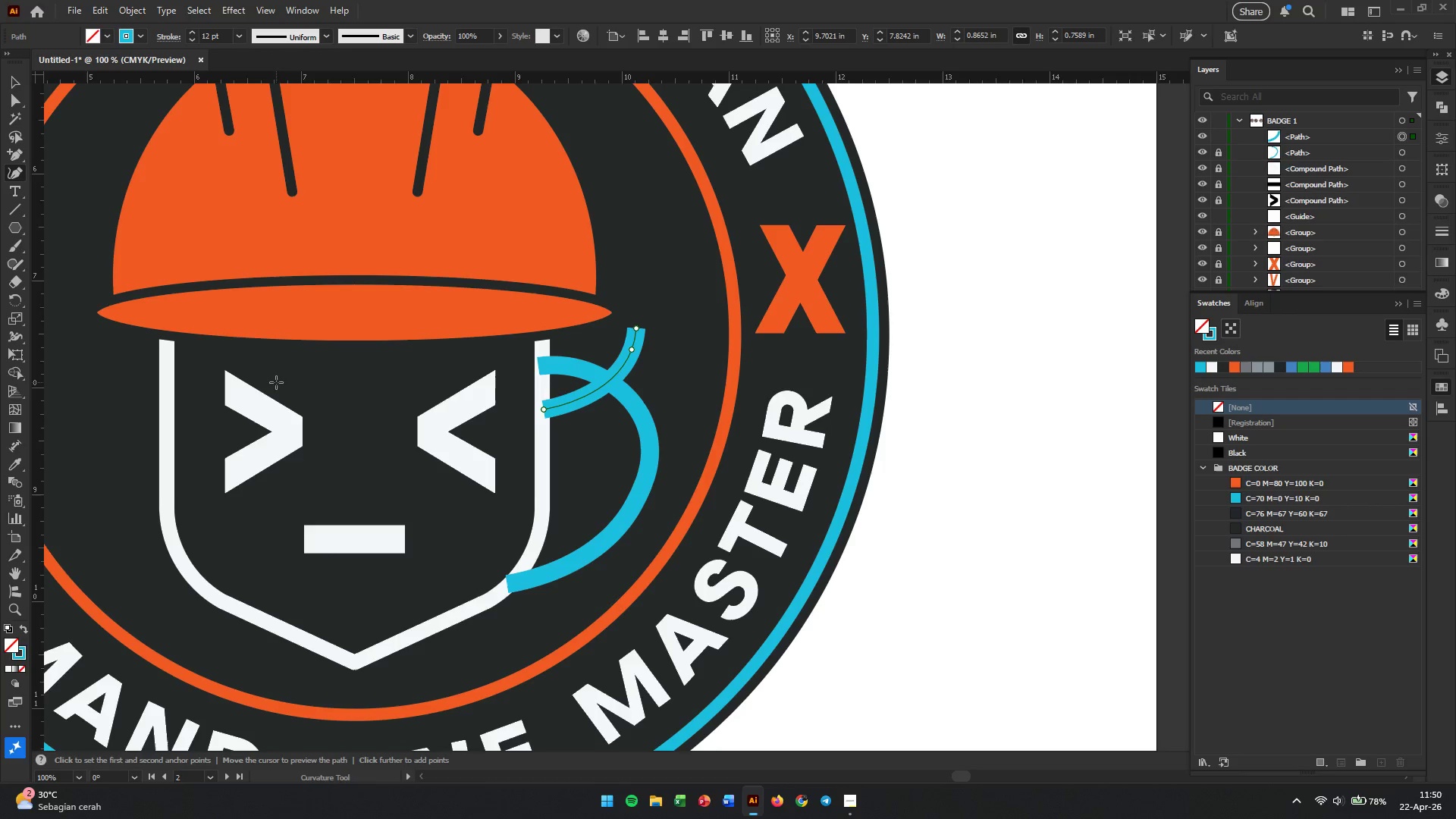 
key(Control+2)
 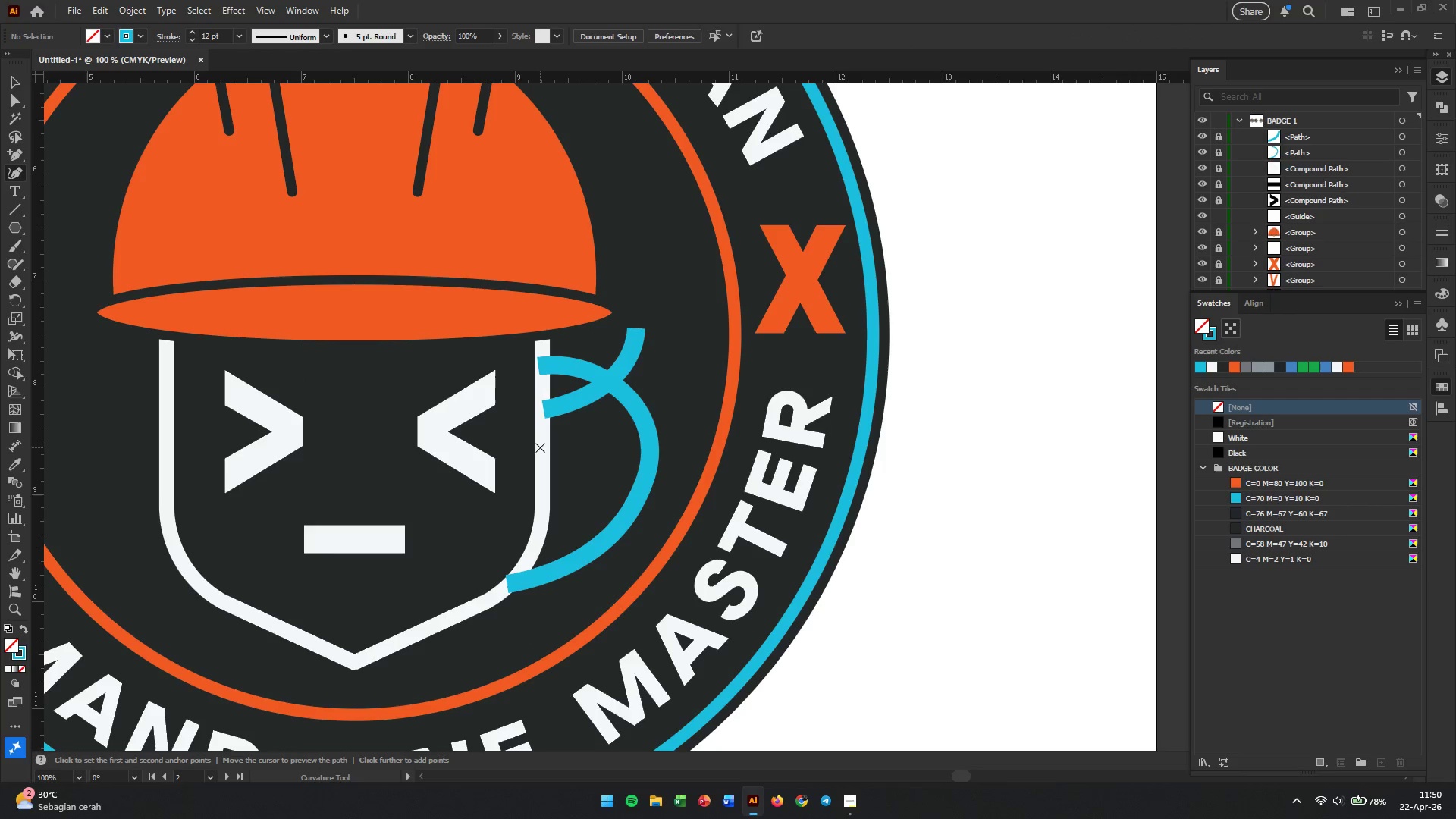 
scroll: coordinate [540, 447], scroll_direction: down, amount: 1.0
 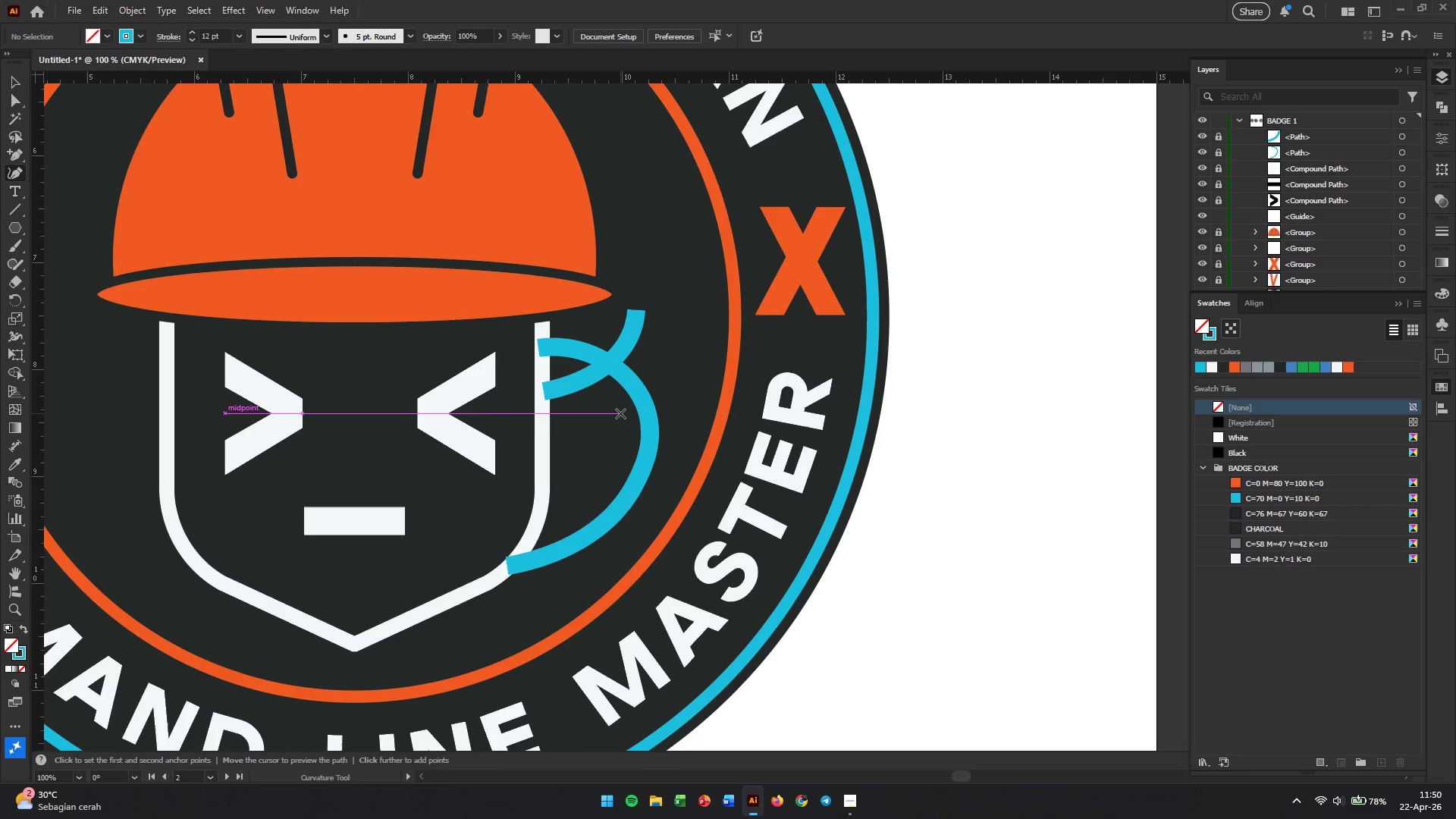 
wait(5.49)
 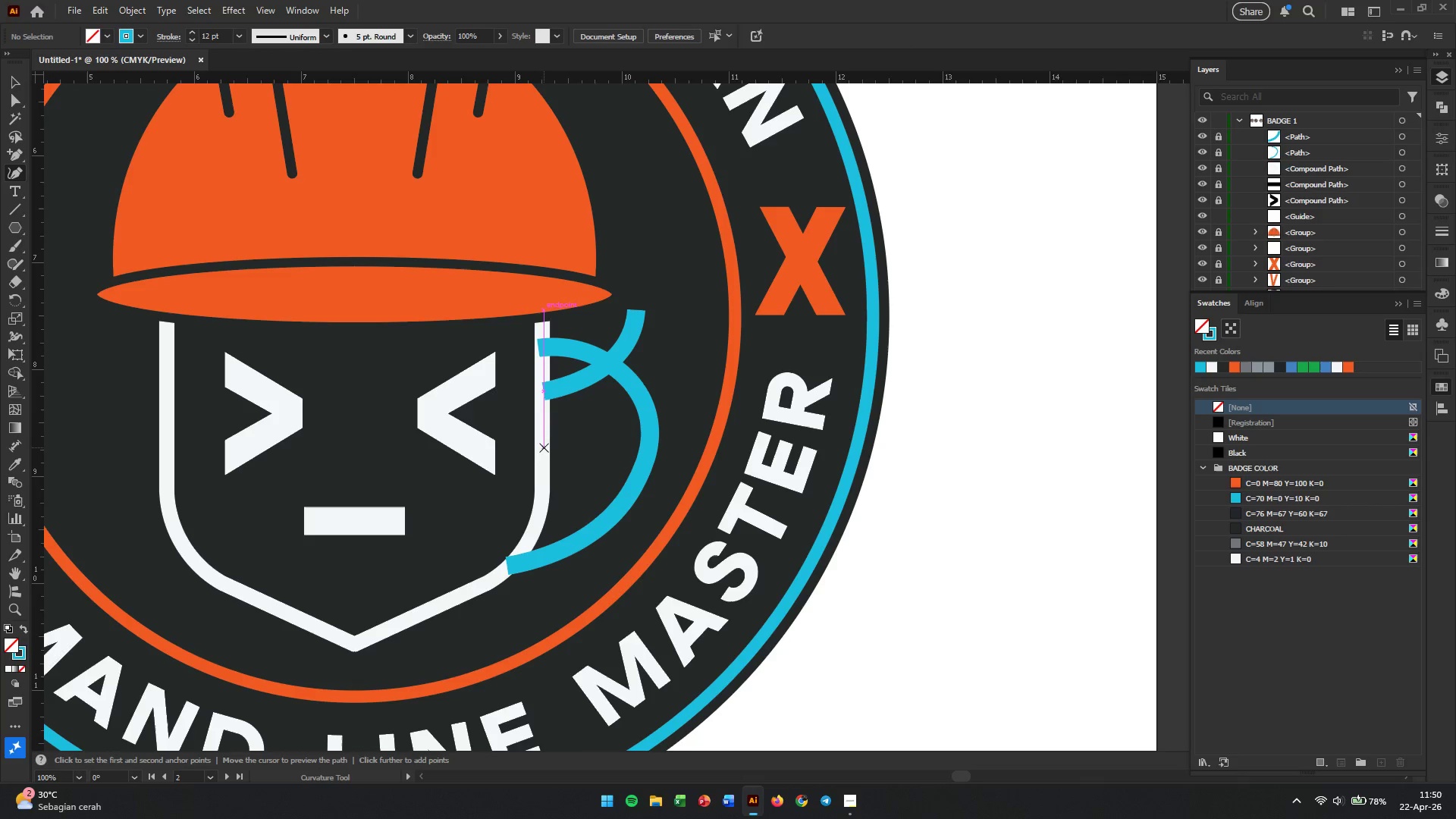 
left_click([623, 411])
 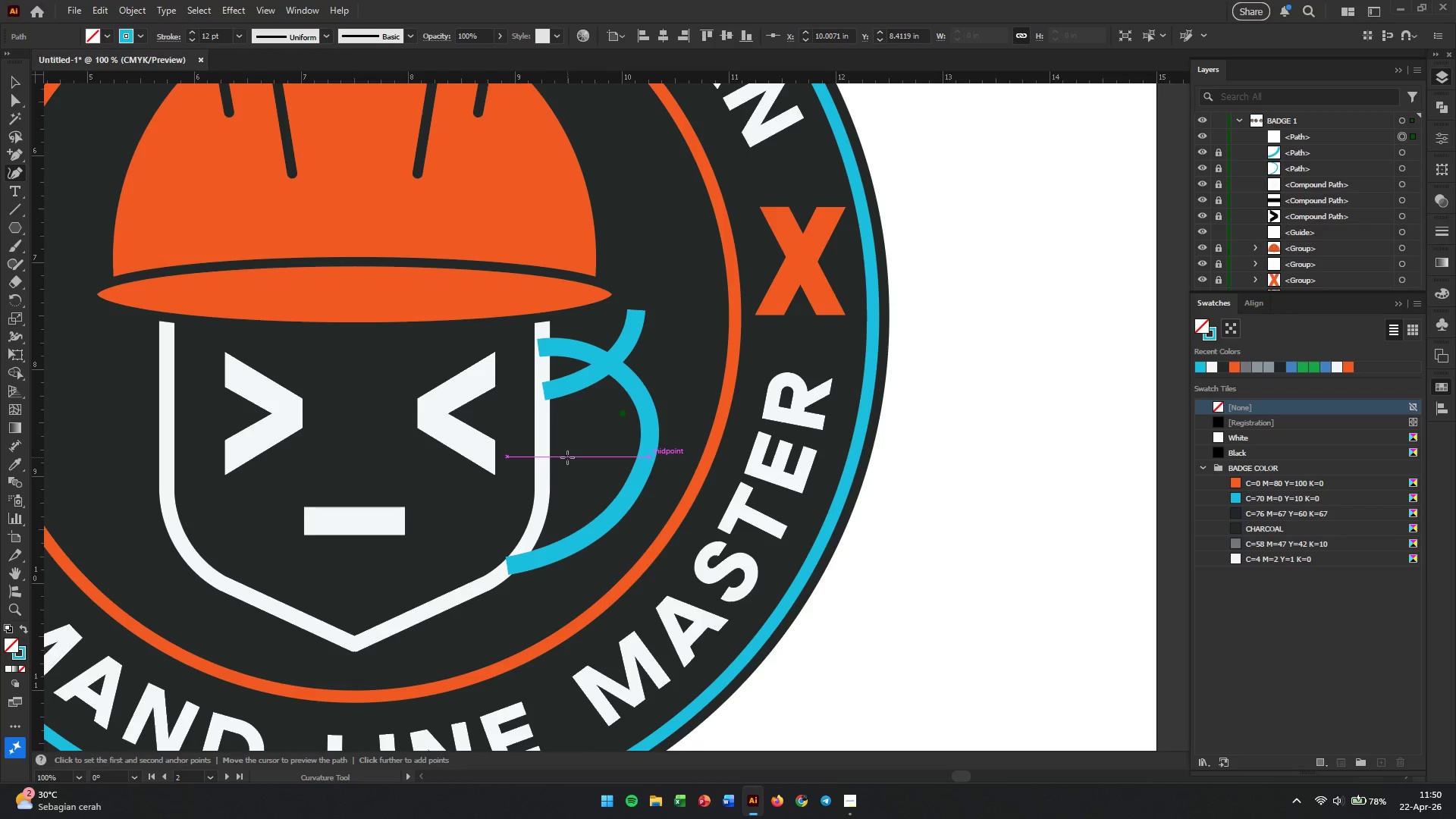 
left_click([576, 471])
 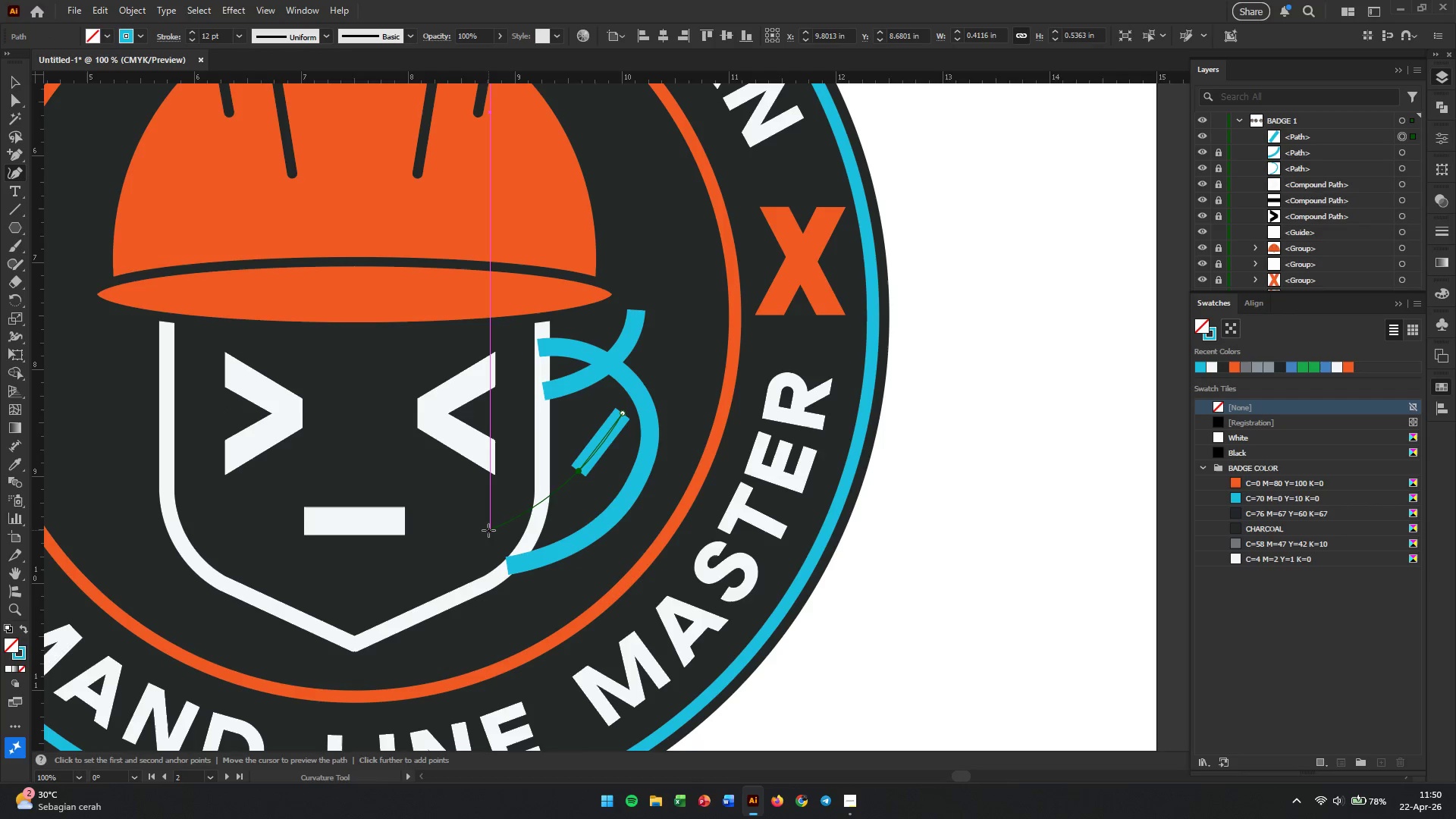 
left_click([488, 530])
 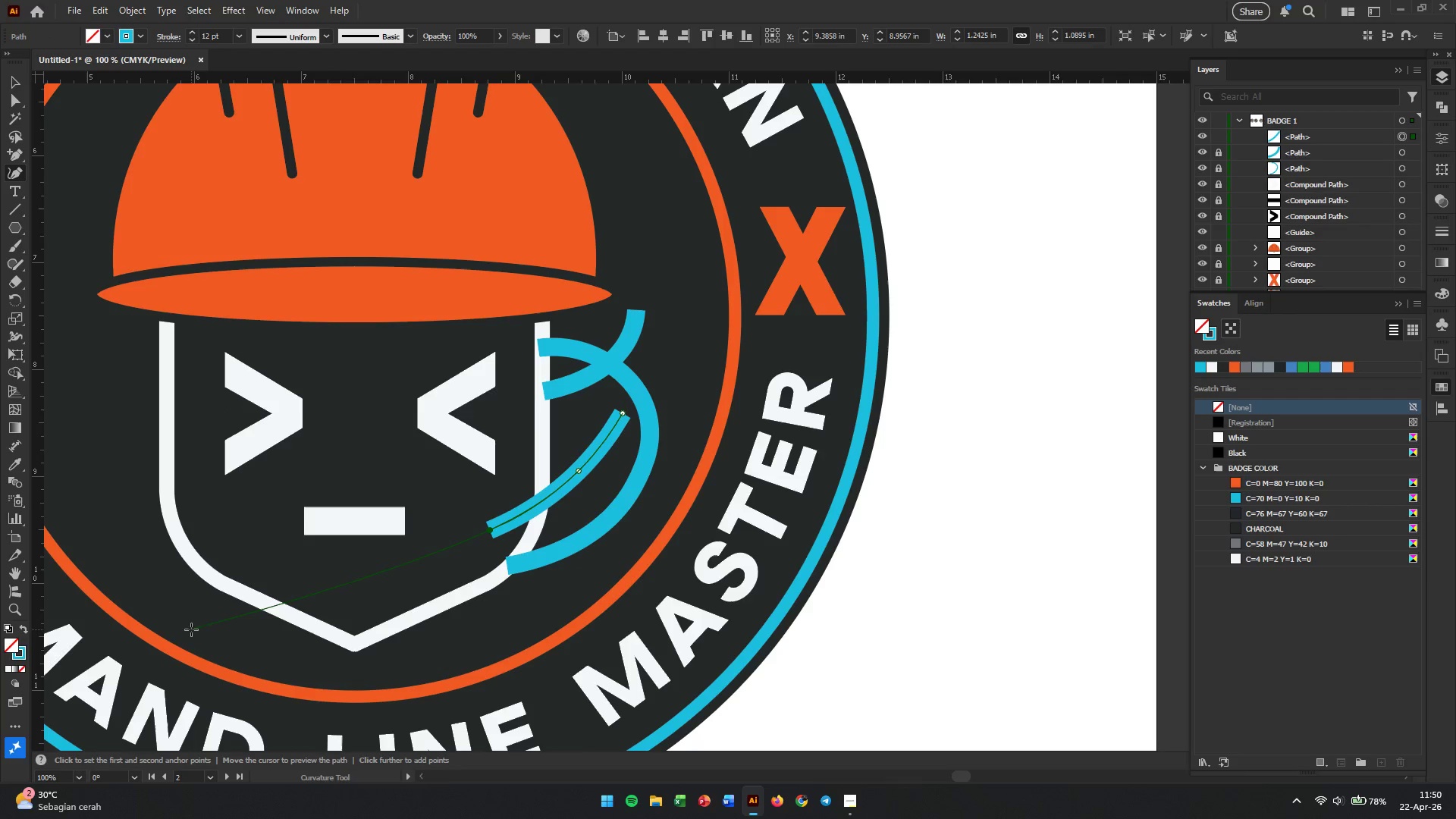 
left_click([184, 632])
 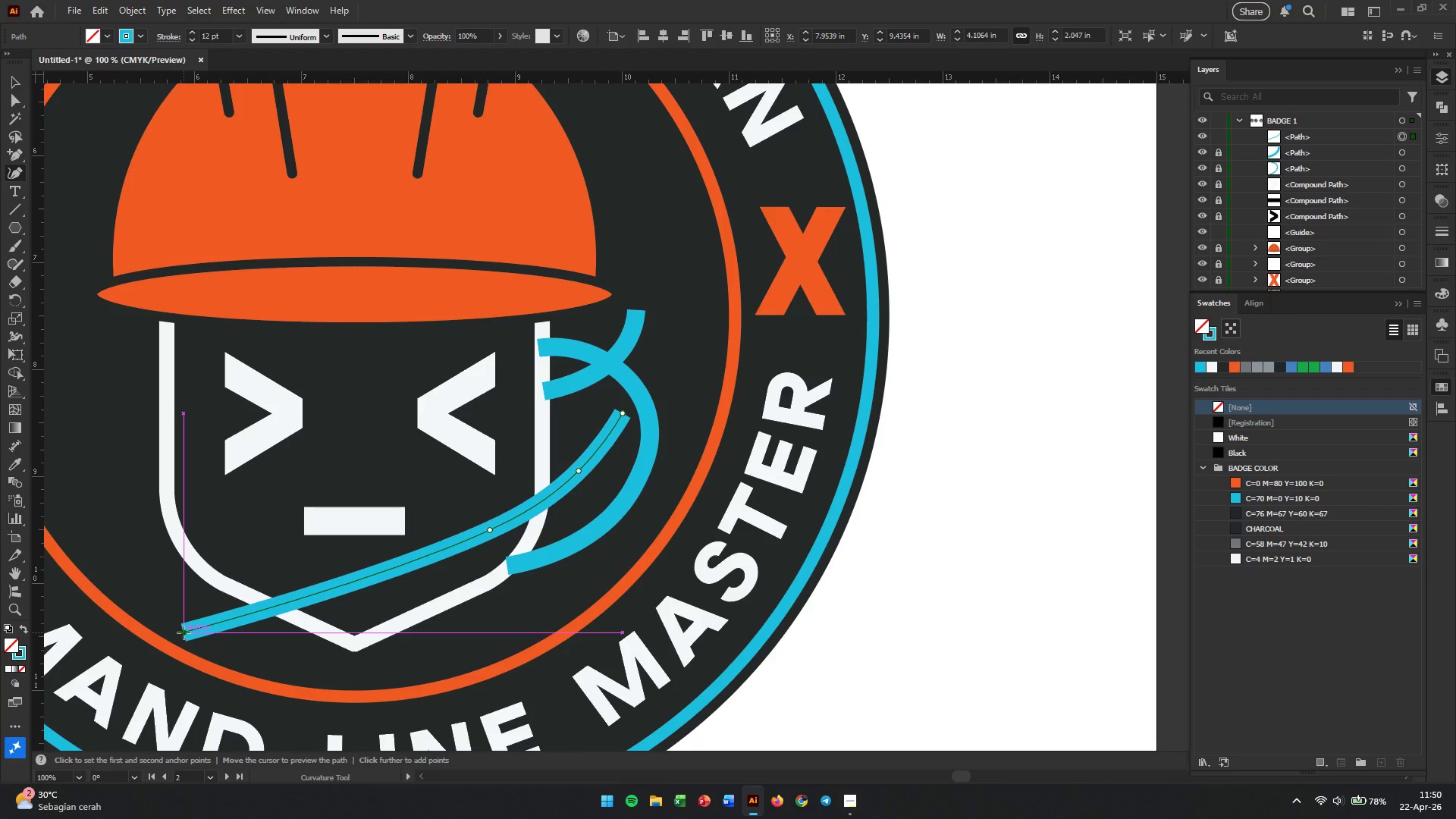 
key(Escape)
 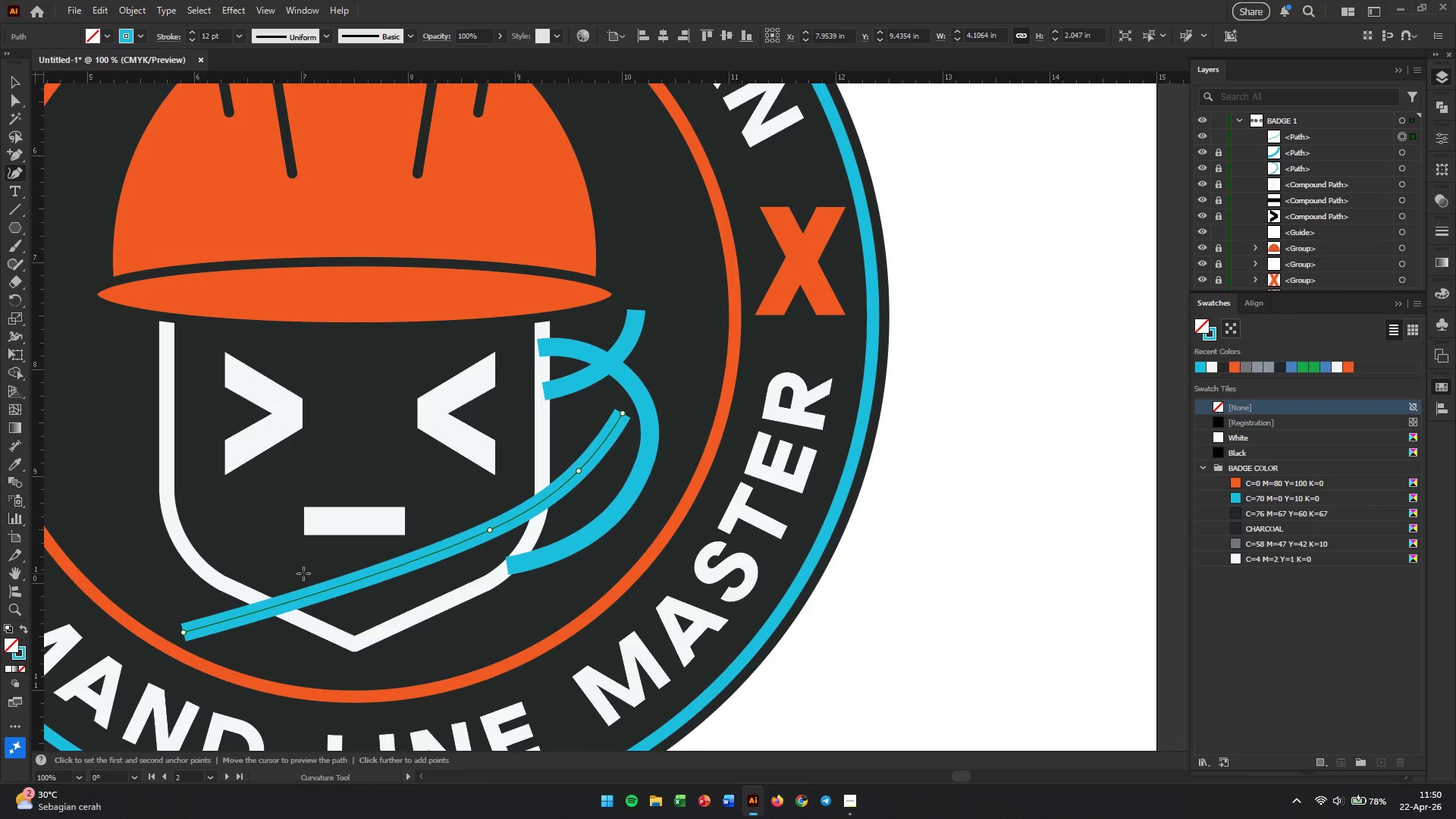 
wait(7.78)
 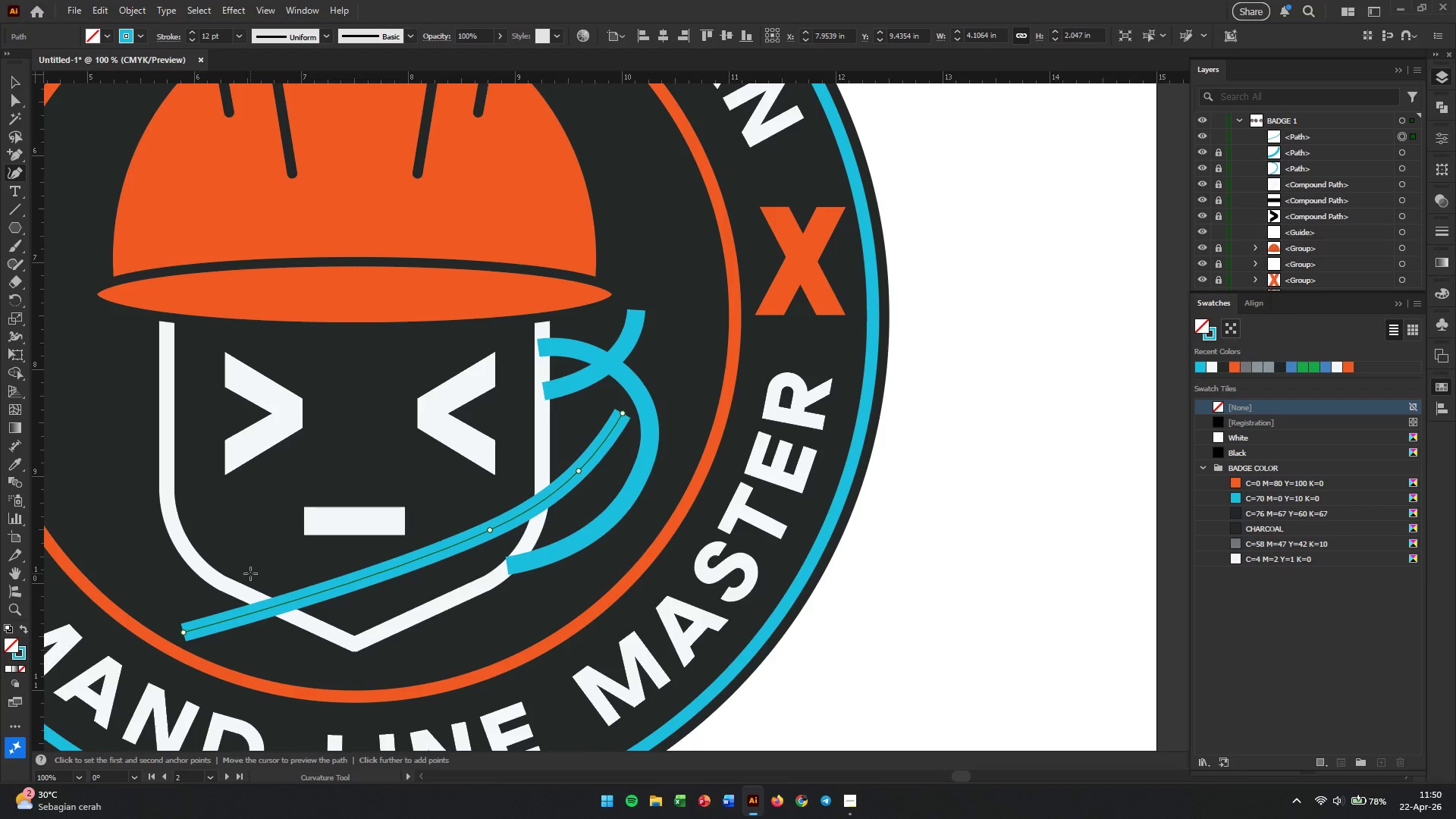 
left_click([18, 83])
 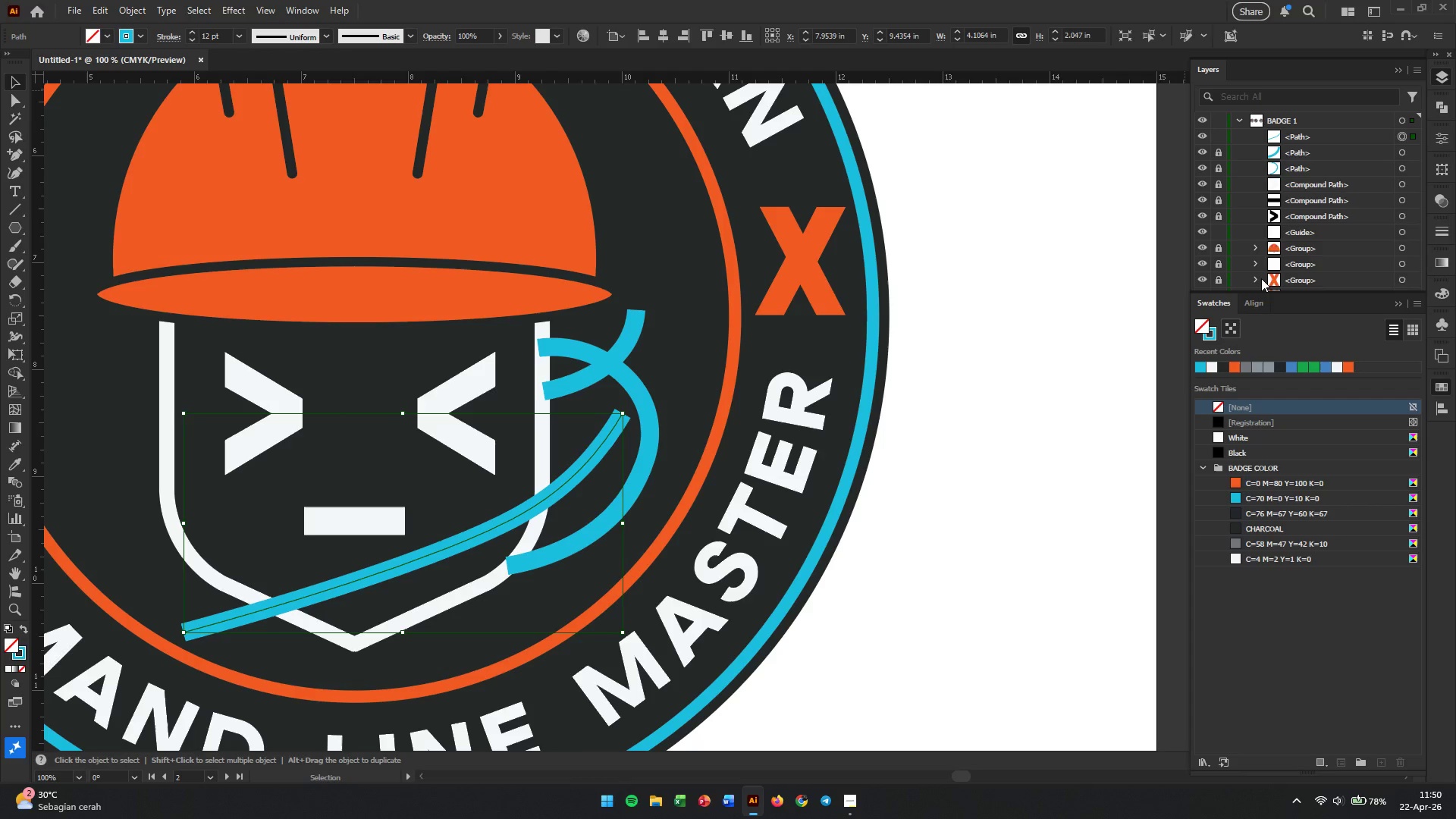 
scroll: coordinate [1263, 205], scroll_direction: down, amount: 4.0
 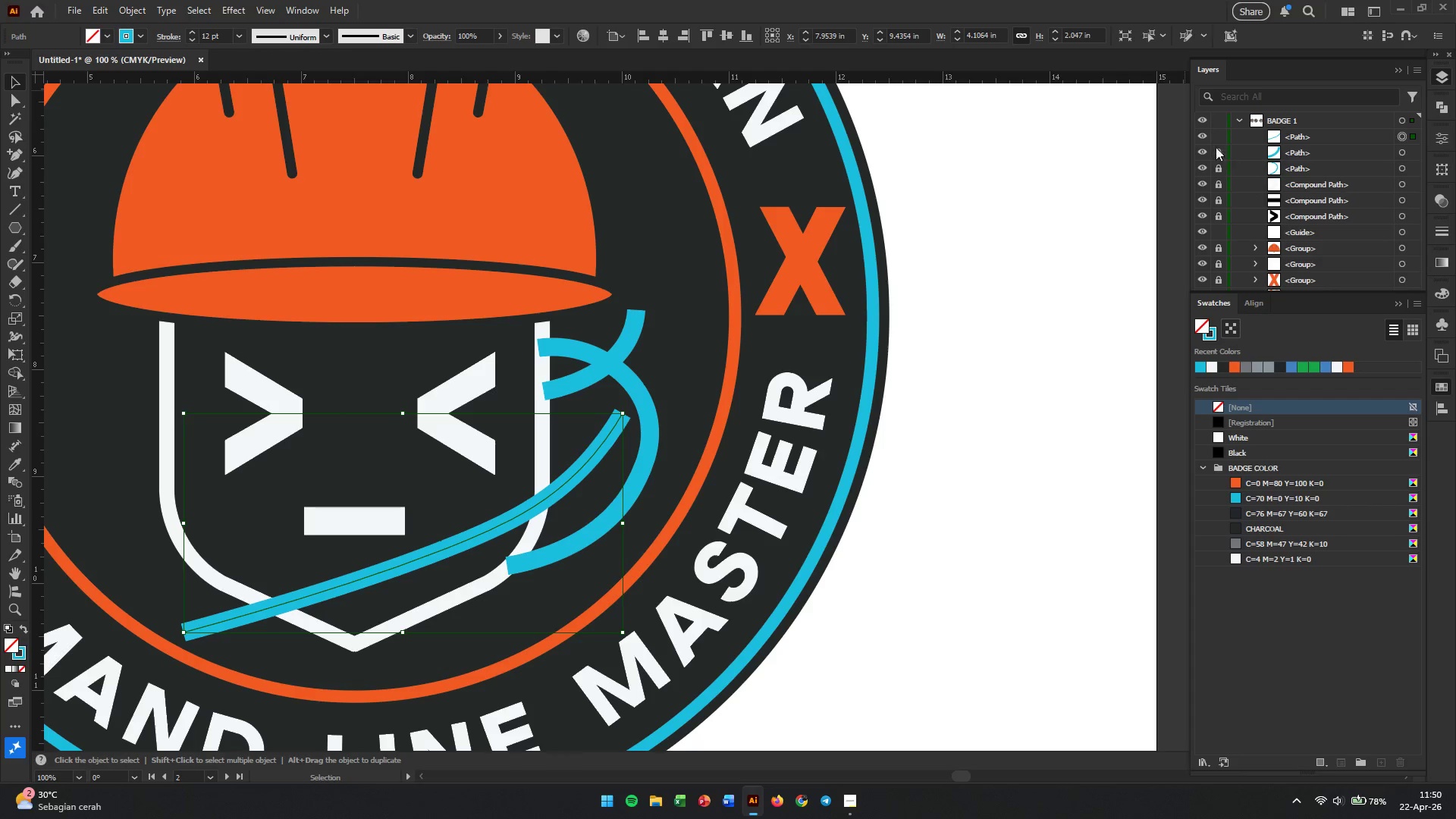 
left_click_drag(start_coordinate=[1214, 149], to_coordinate=[1225, 159])
 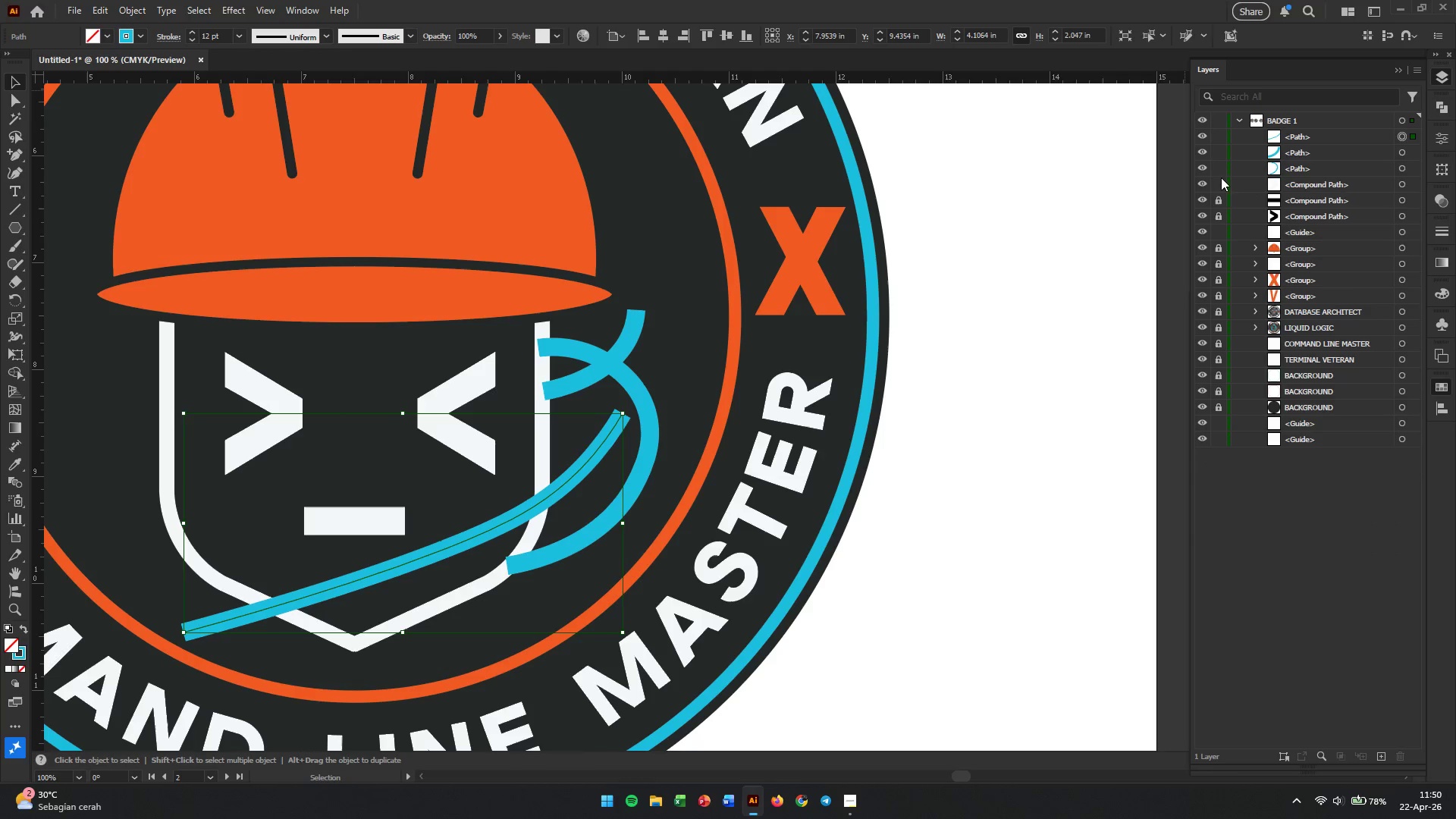 
left_click([1221, 180])
 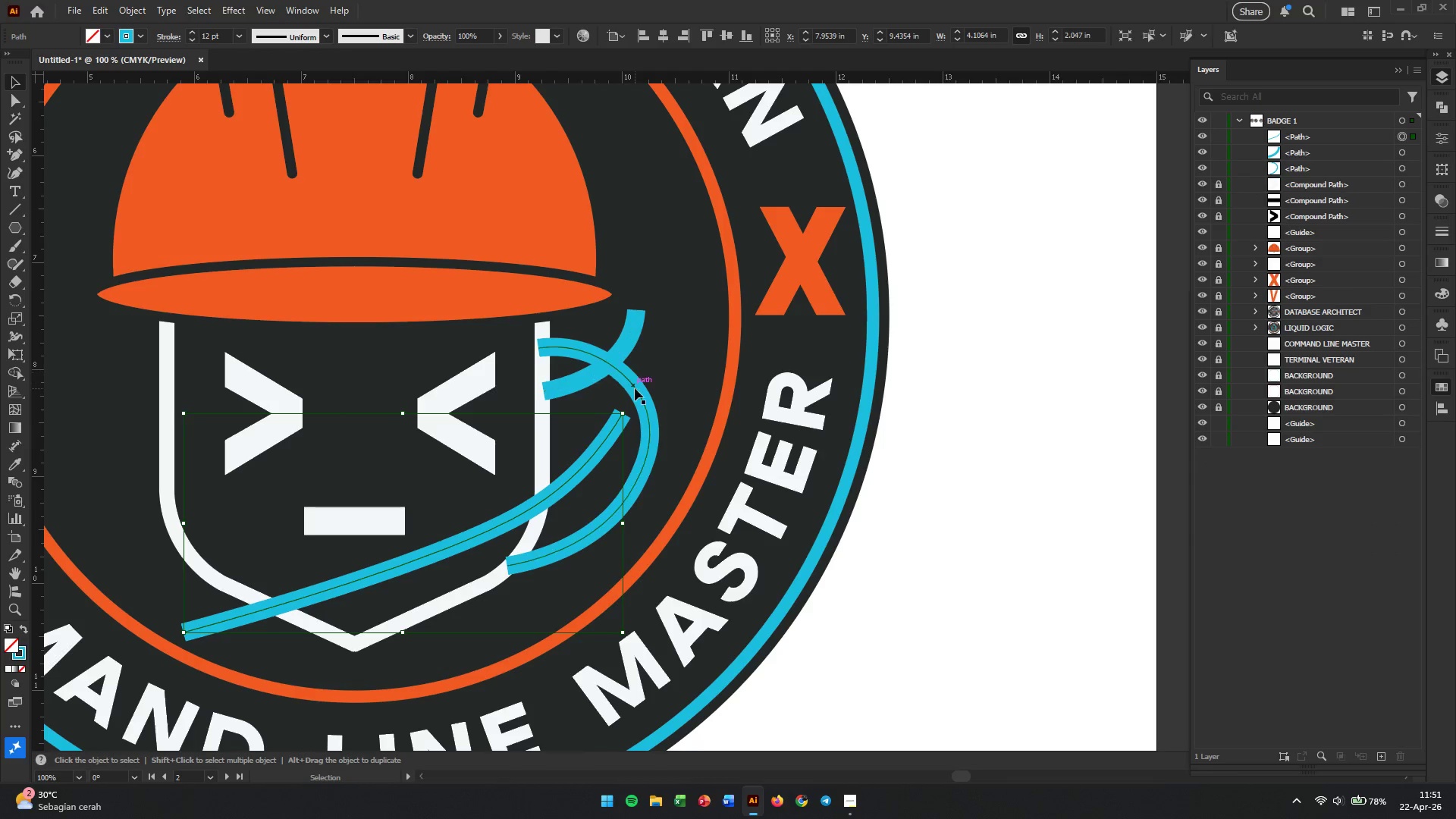 
hold_key(key=ShiftLeft, duration=2.5)
left_click([635, 391])
 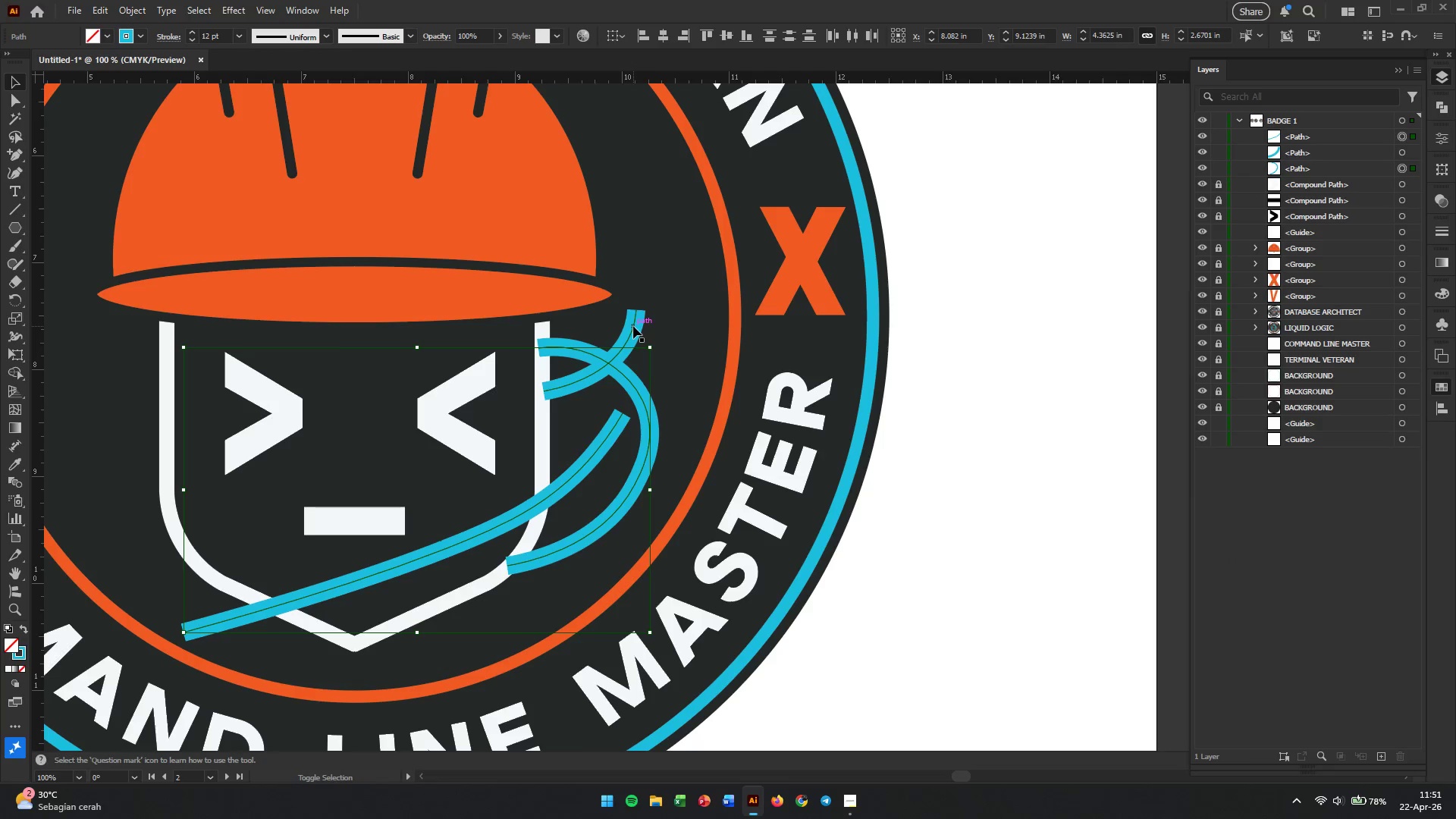 
left_click([632, 326])
 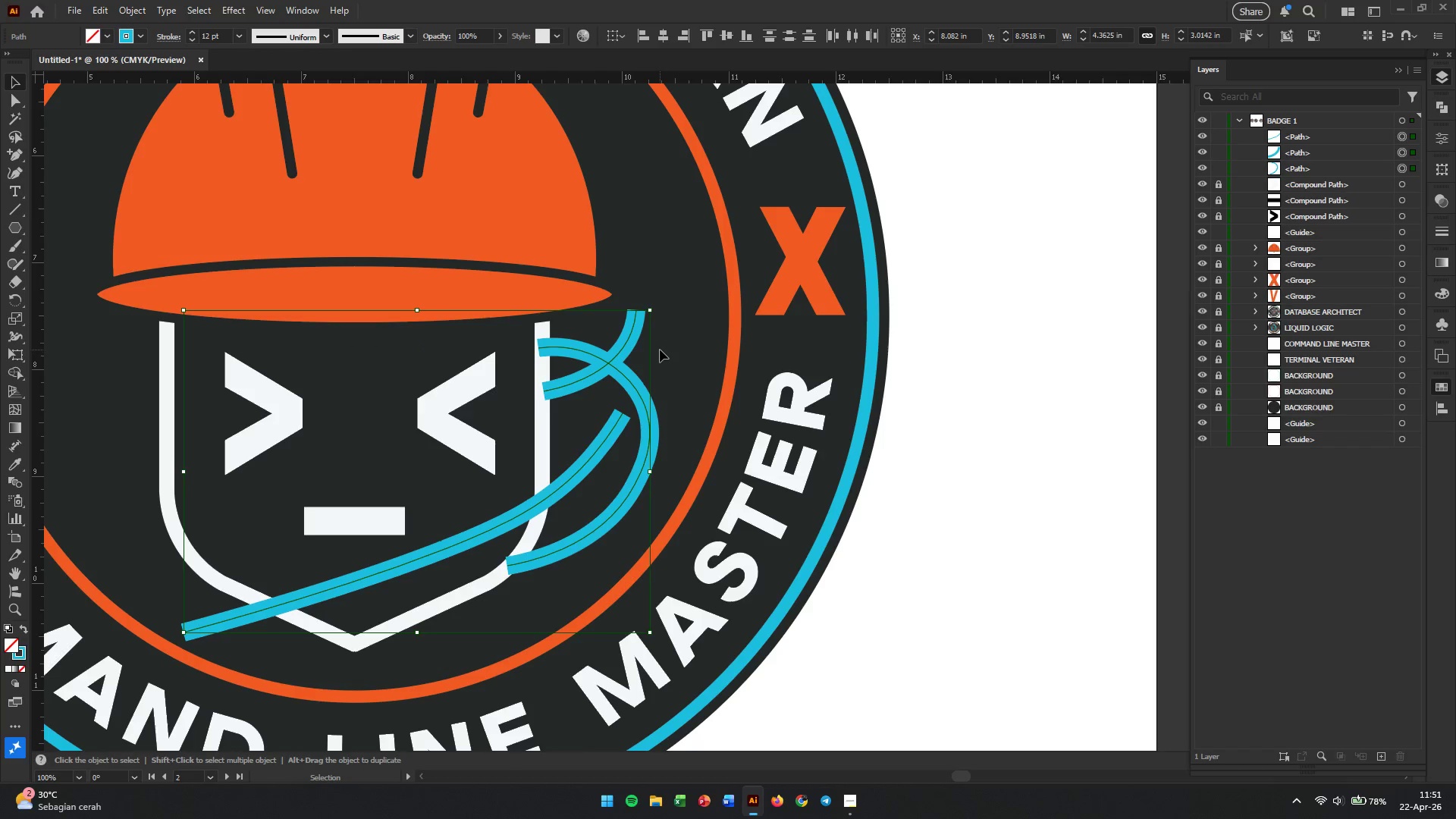 
left_click([962, 408])
 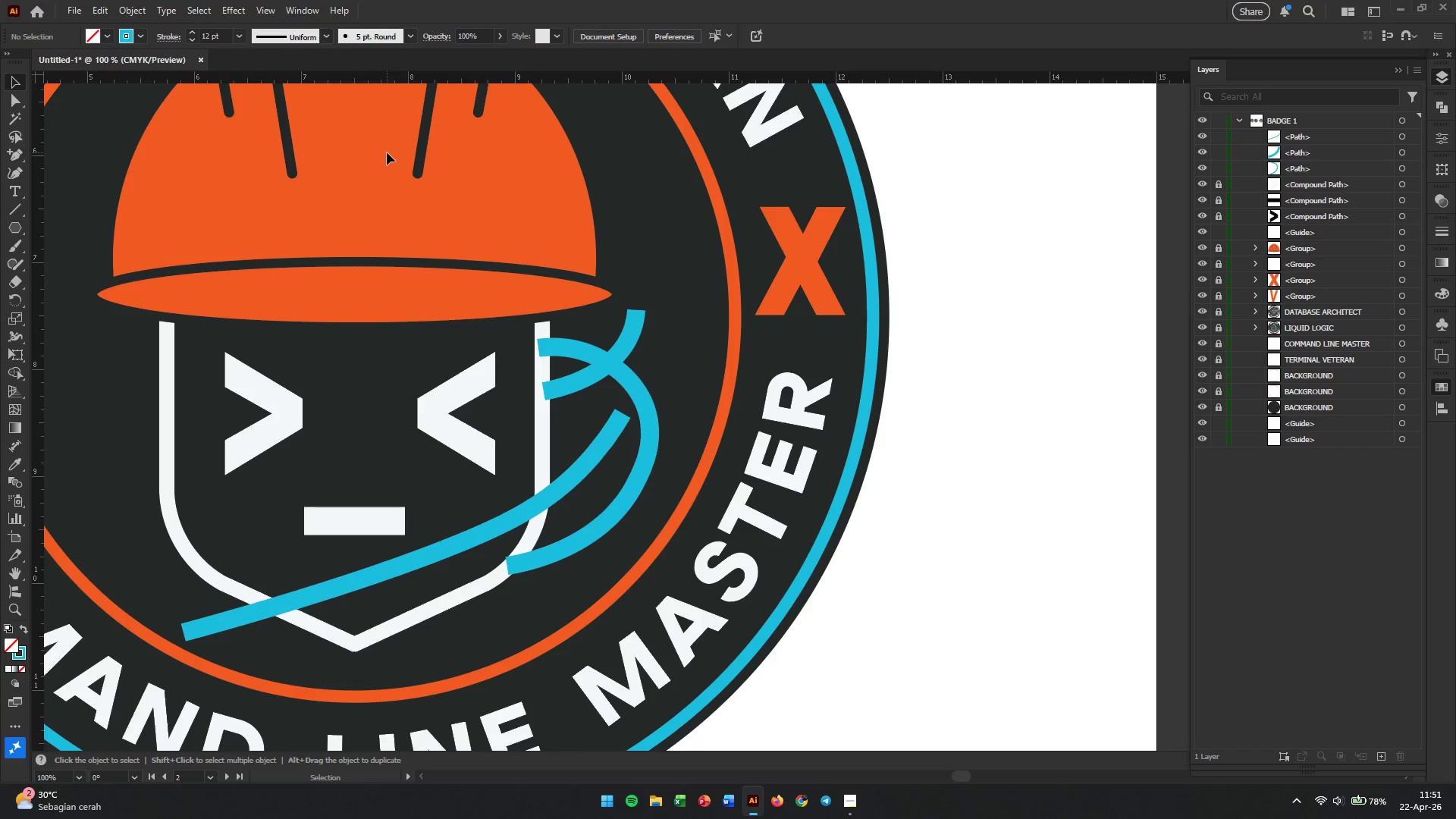 
wait(5.3)
 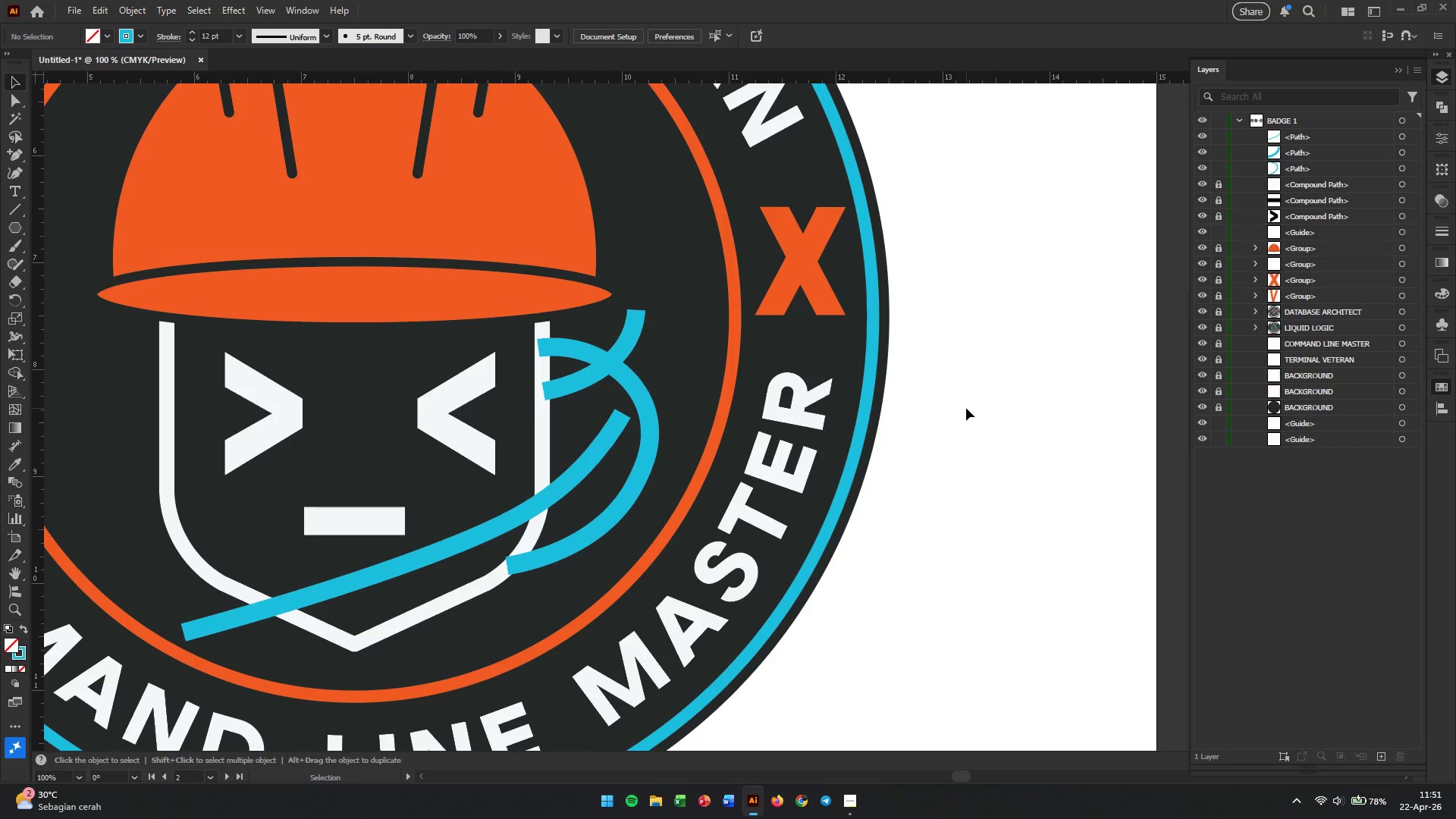 
left_click([630, 341])
 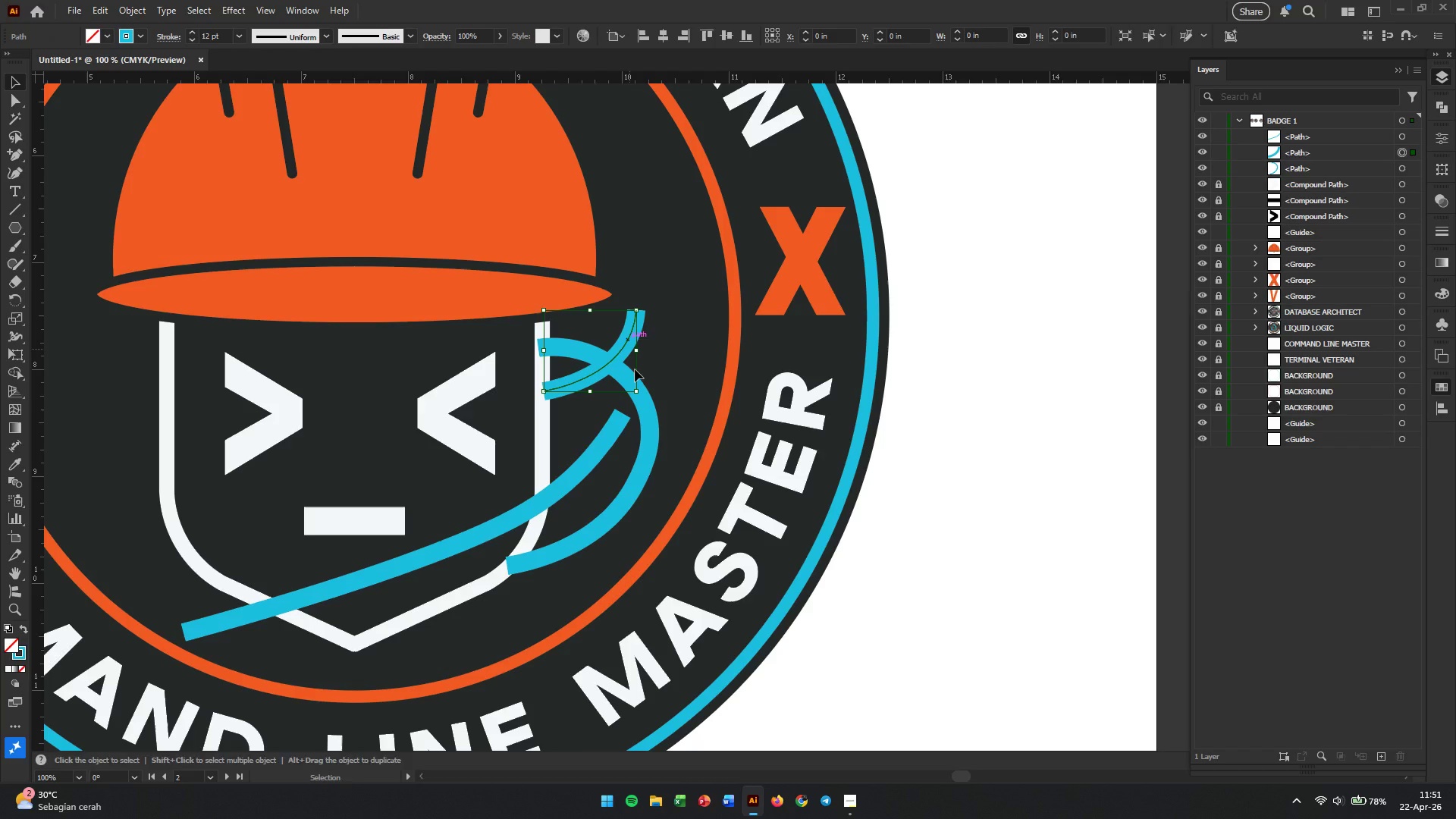 
hold_key(key=ShiftLeft, duration=2.03)
left_click_drag(start_coordinate=[640, 404], to_coordinate=[644, 404])
 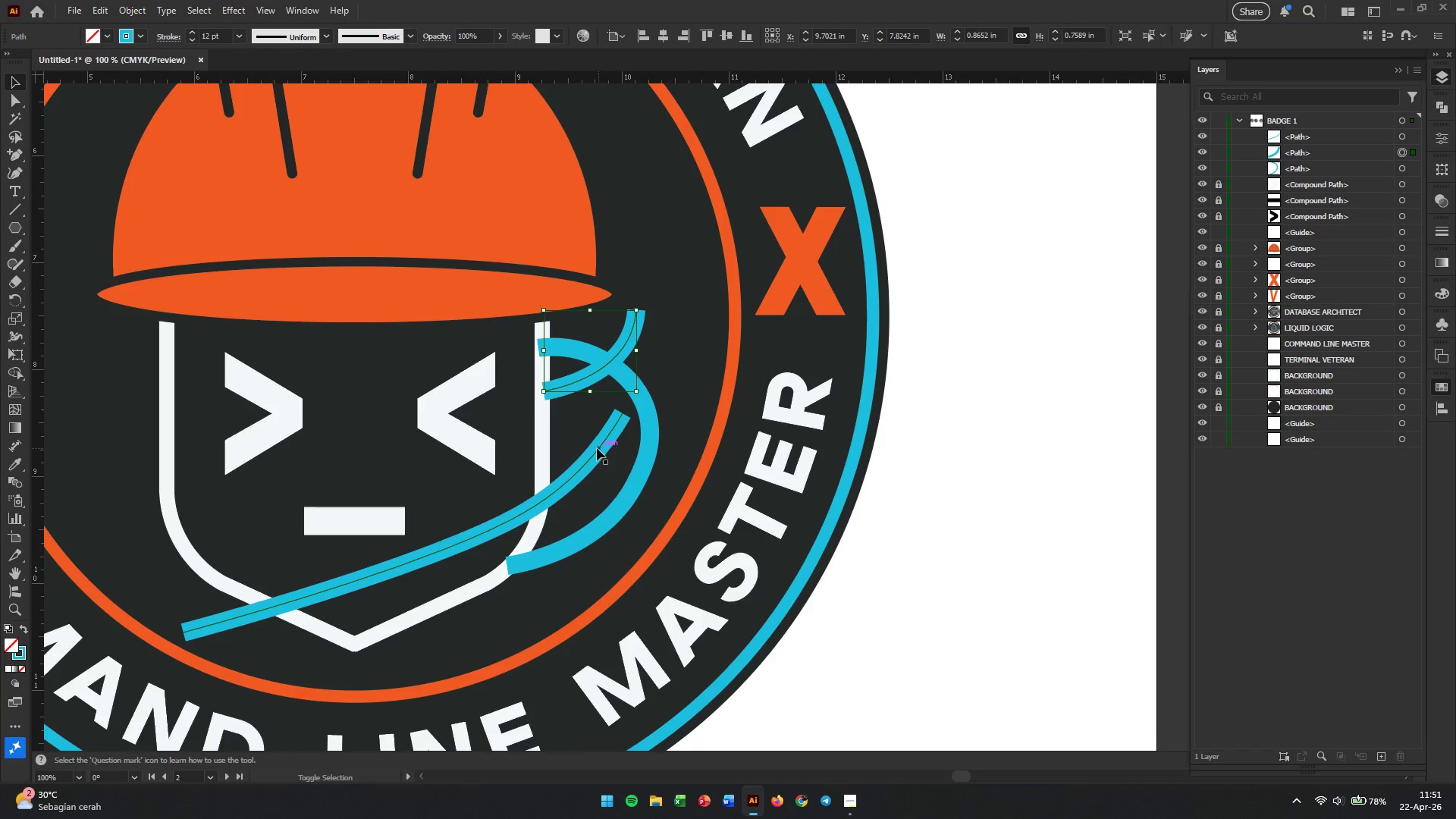 
left_click([595, 450])
 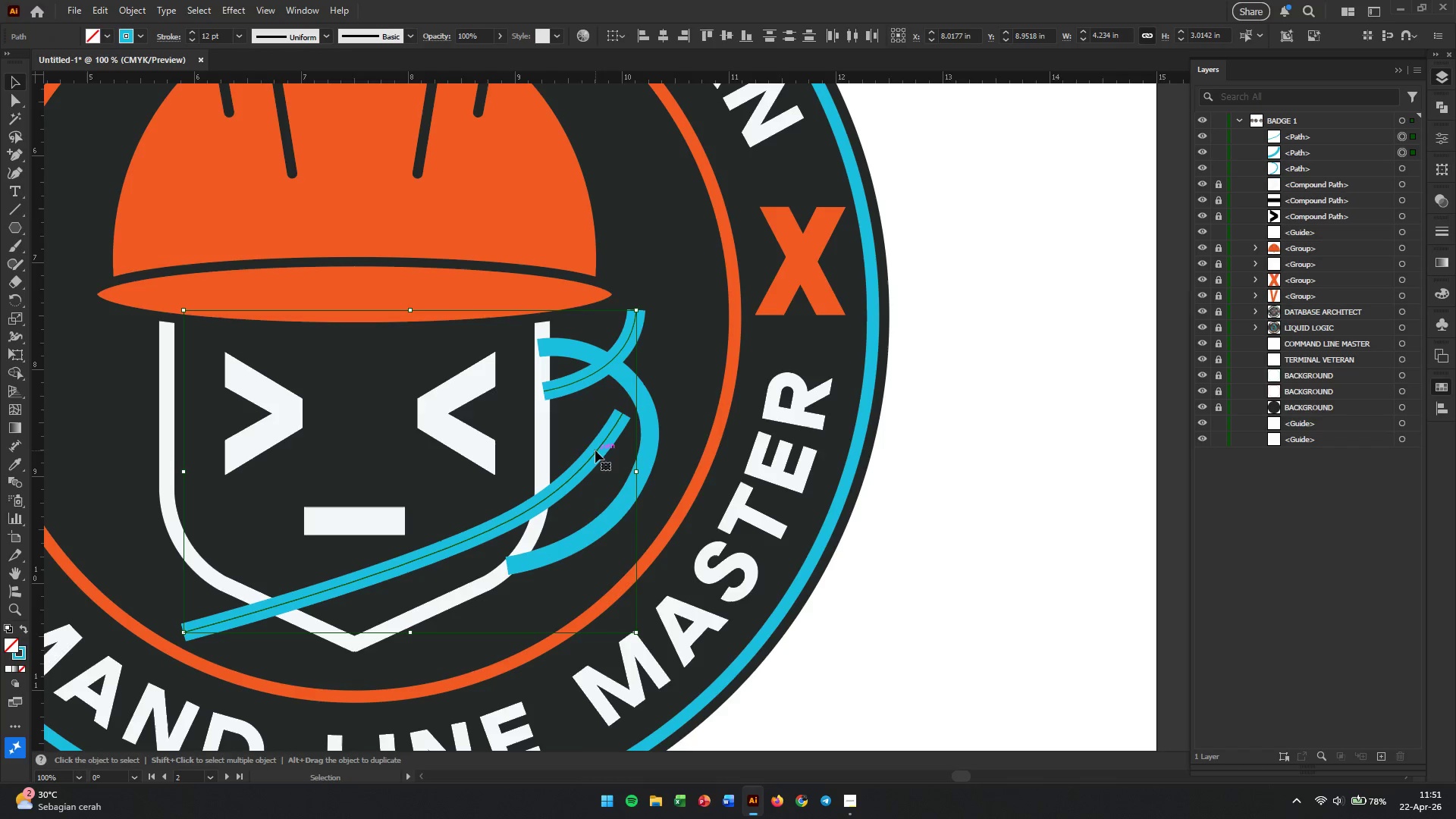 
right_click([595, 450])
 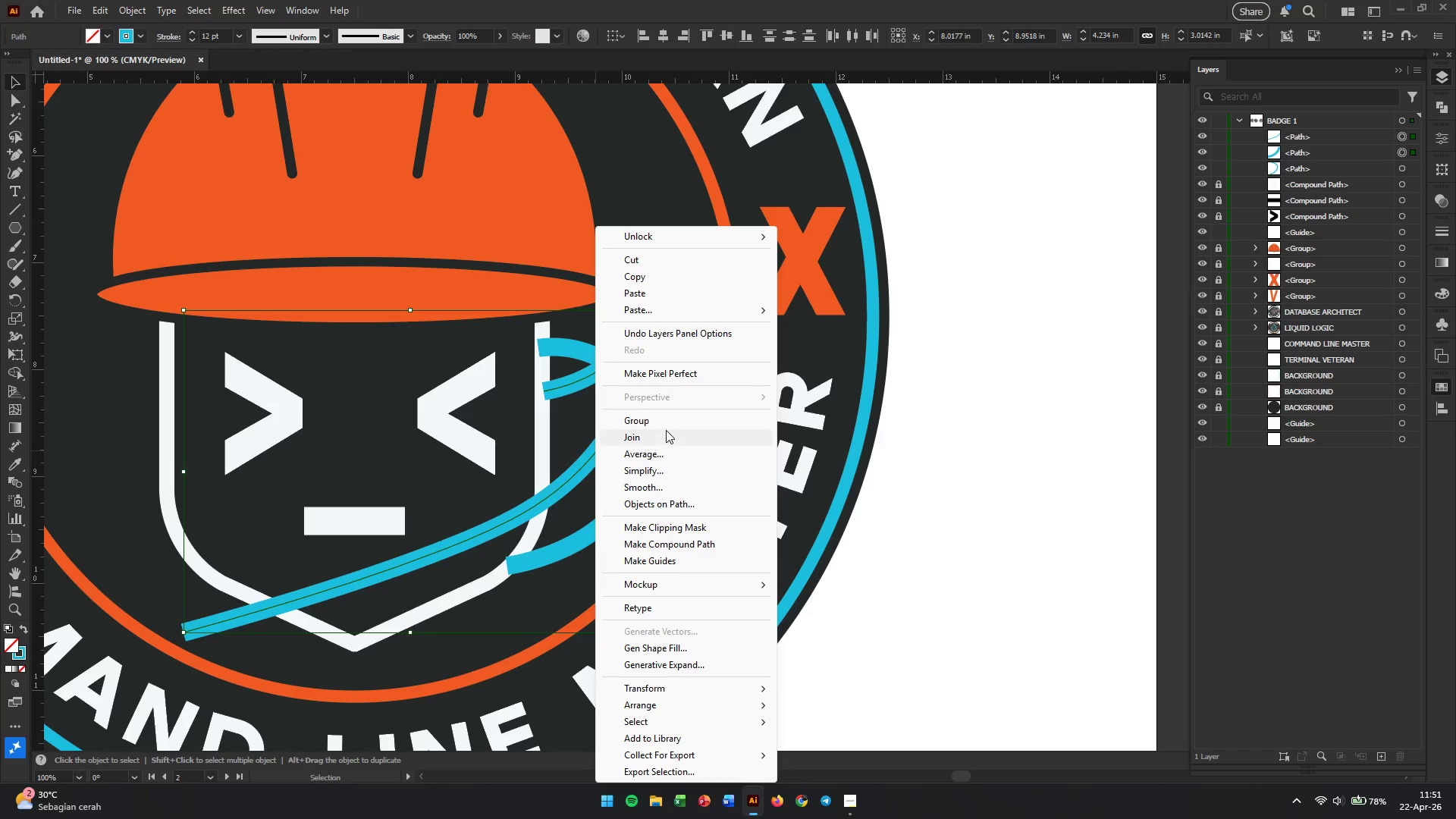 
left_click([666, 422])
 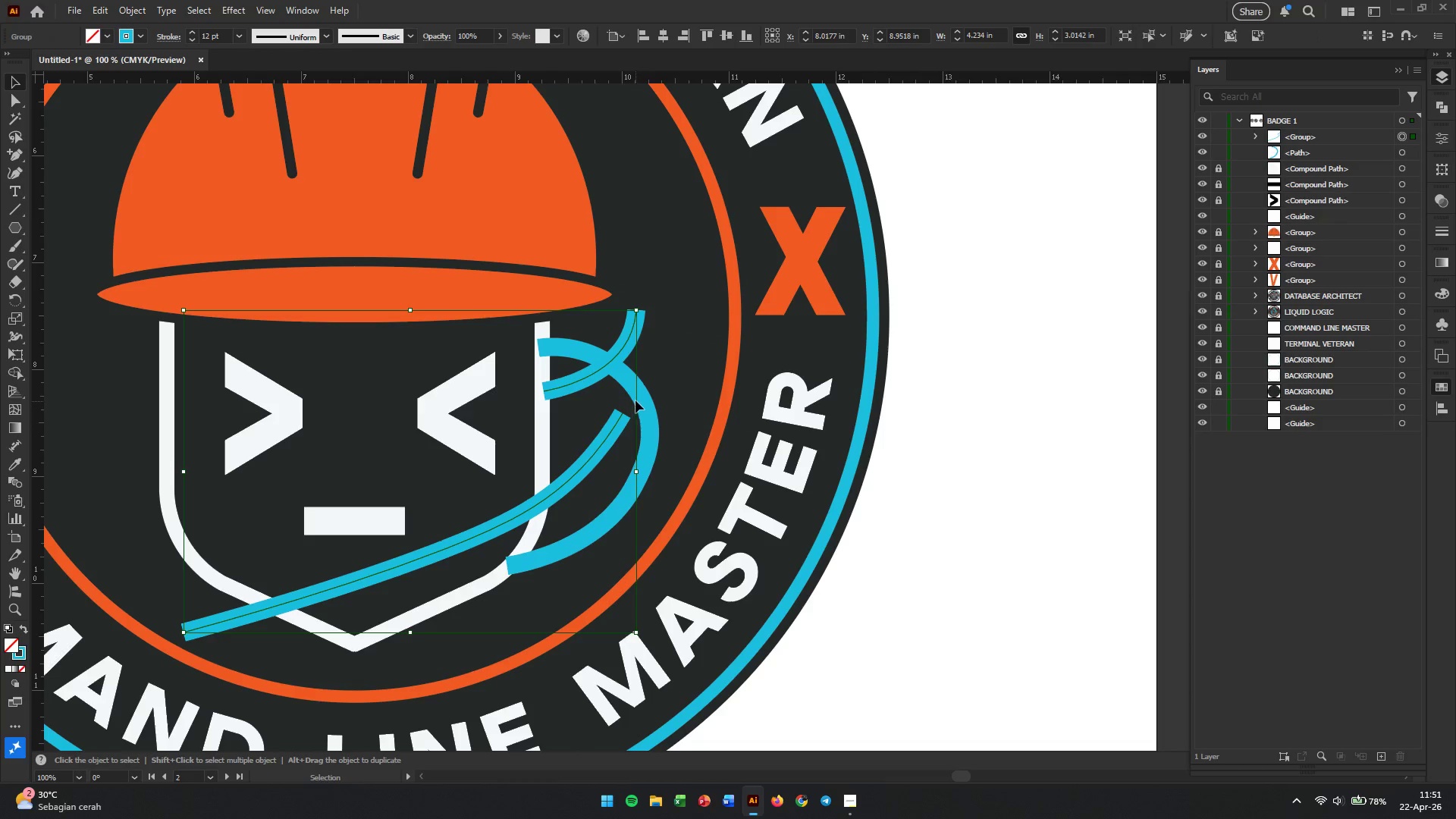 
right_click([638, 391])
 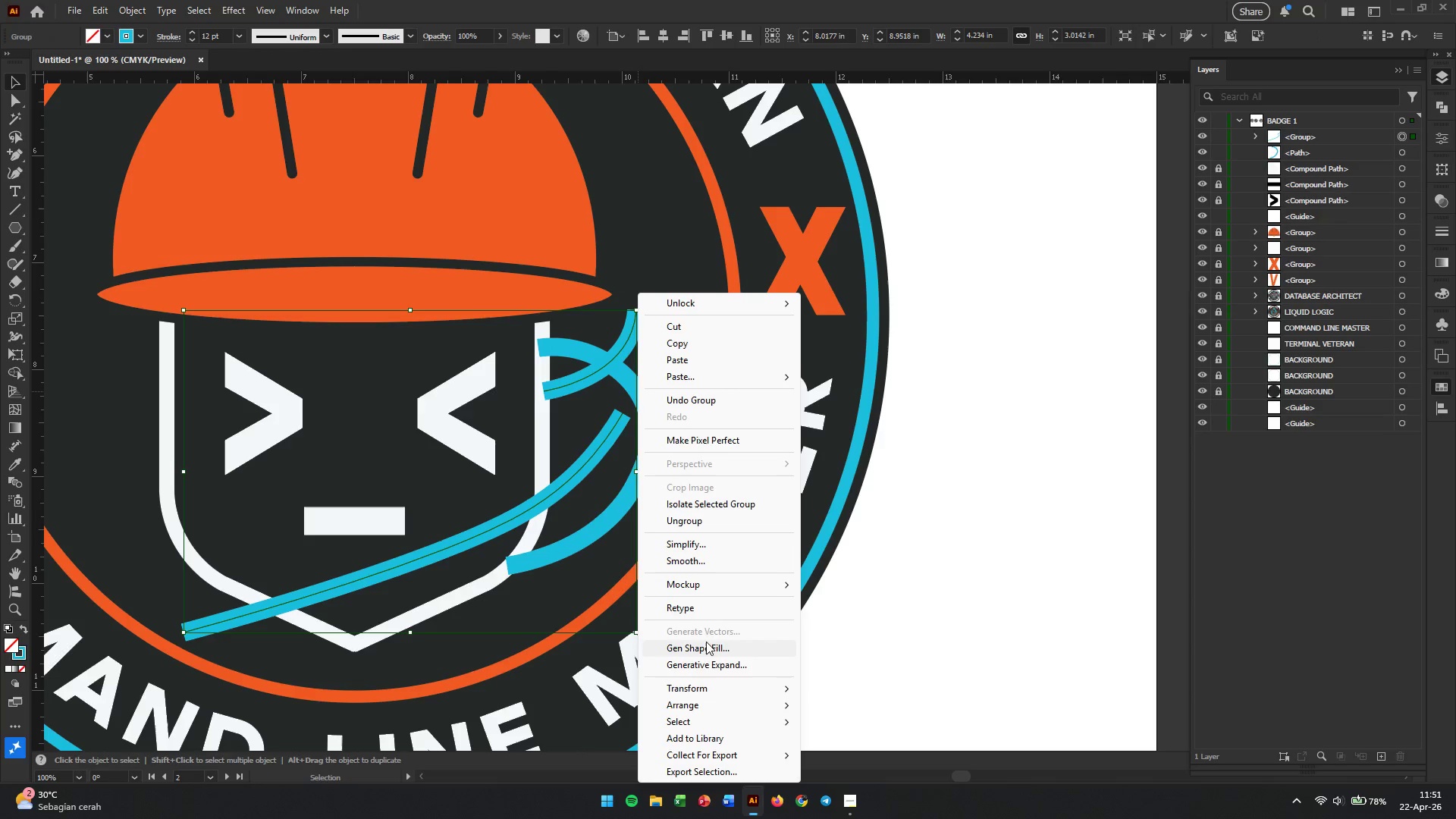 
left_click([700, 680])
 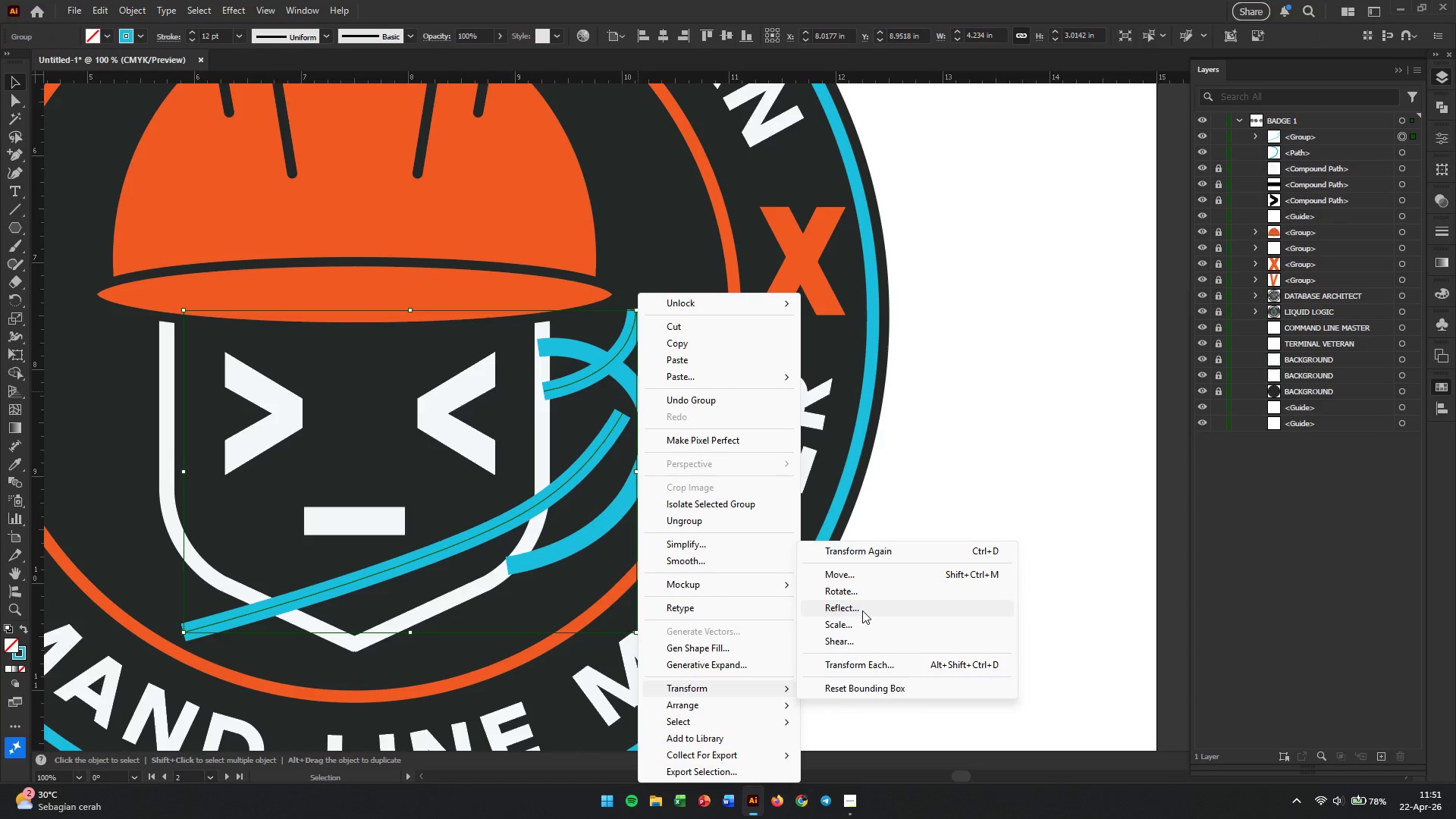 
left_click([862, 610])
 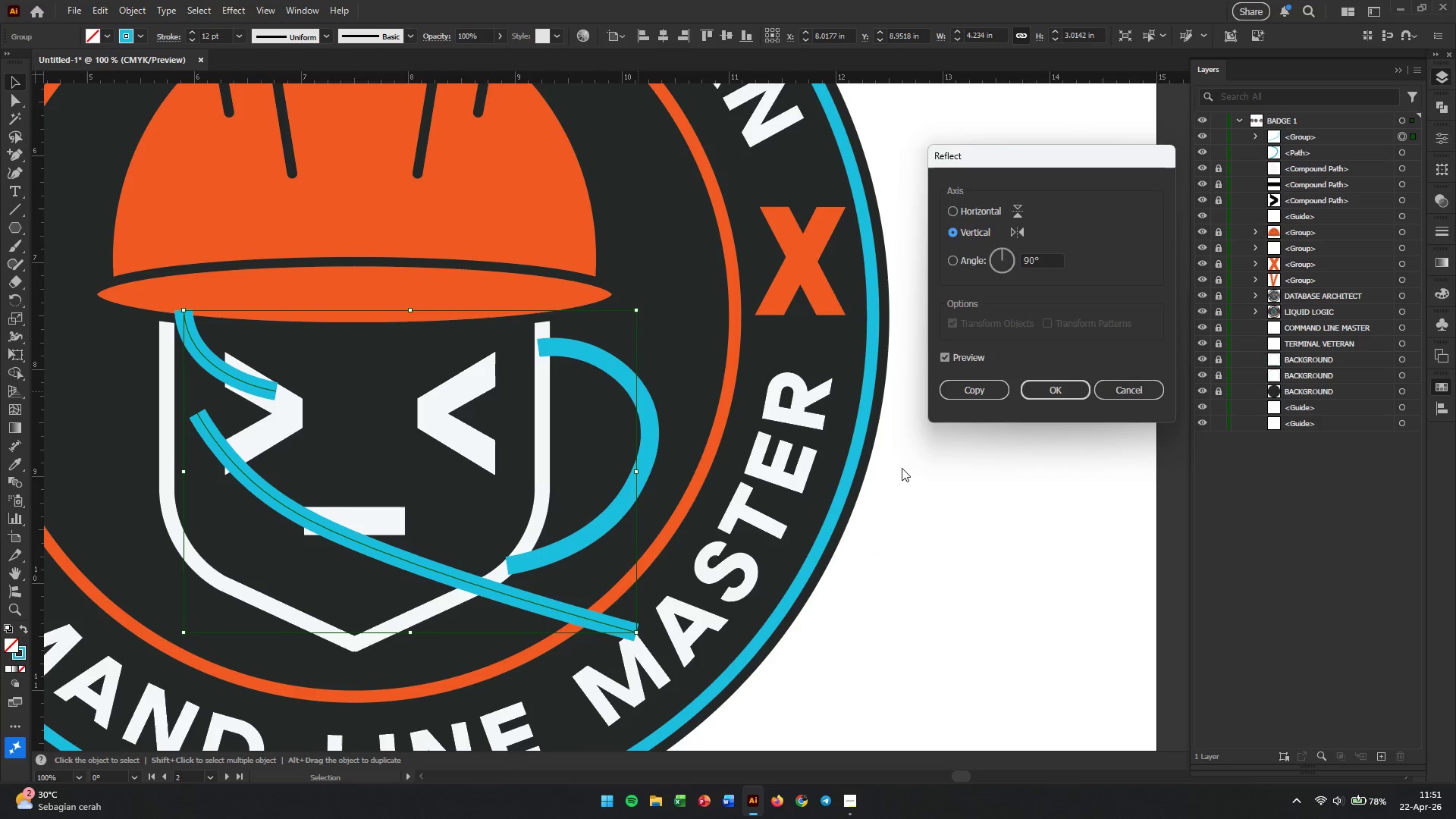 
key(Control+ControlLeft)
 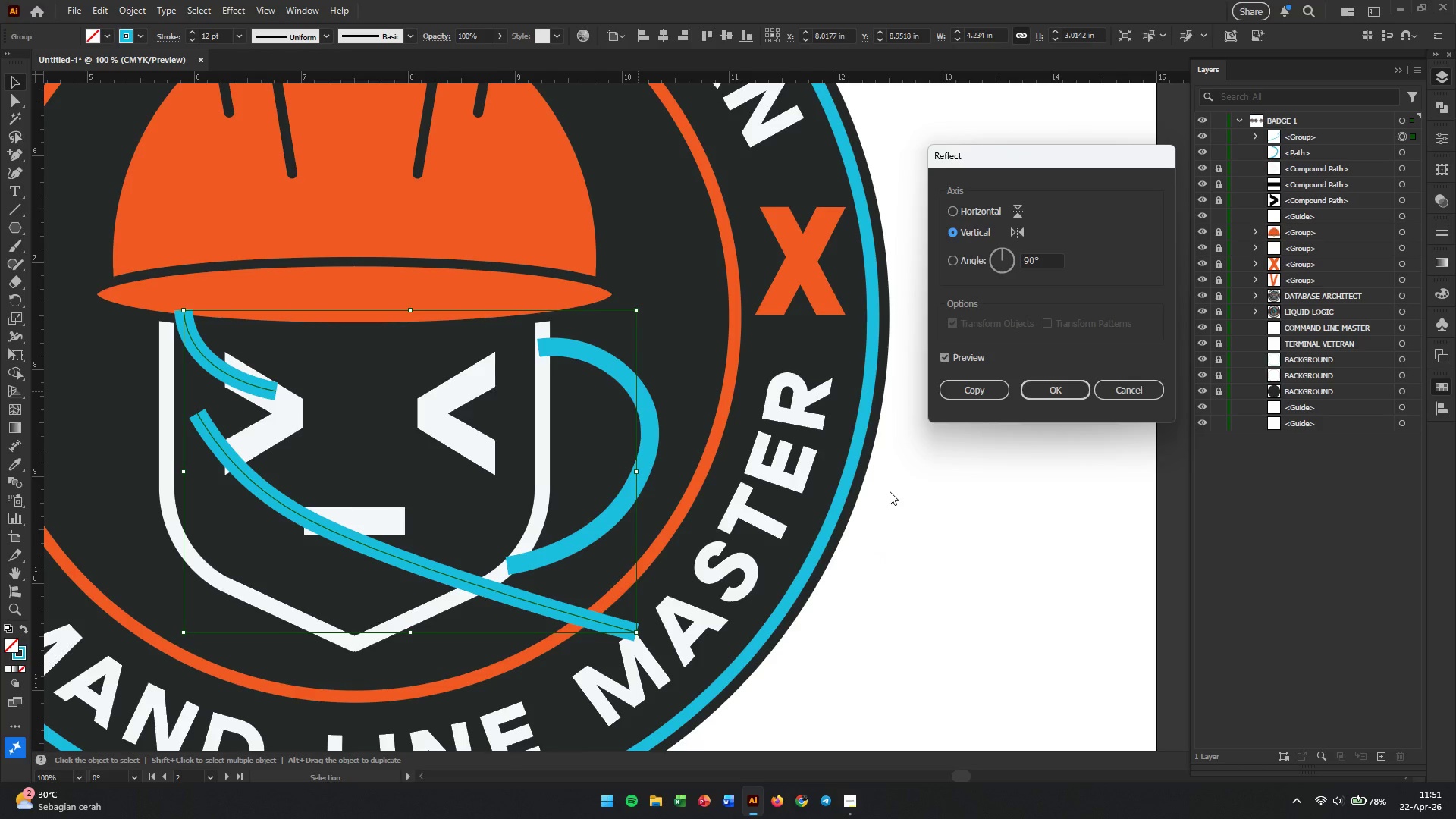 
key(Control+Z)
 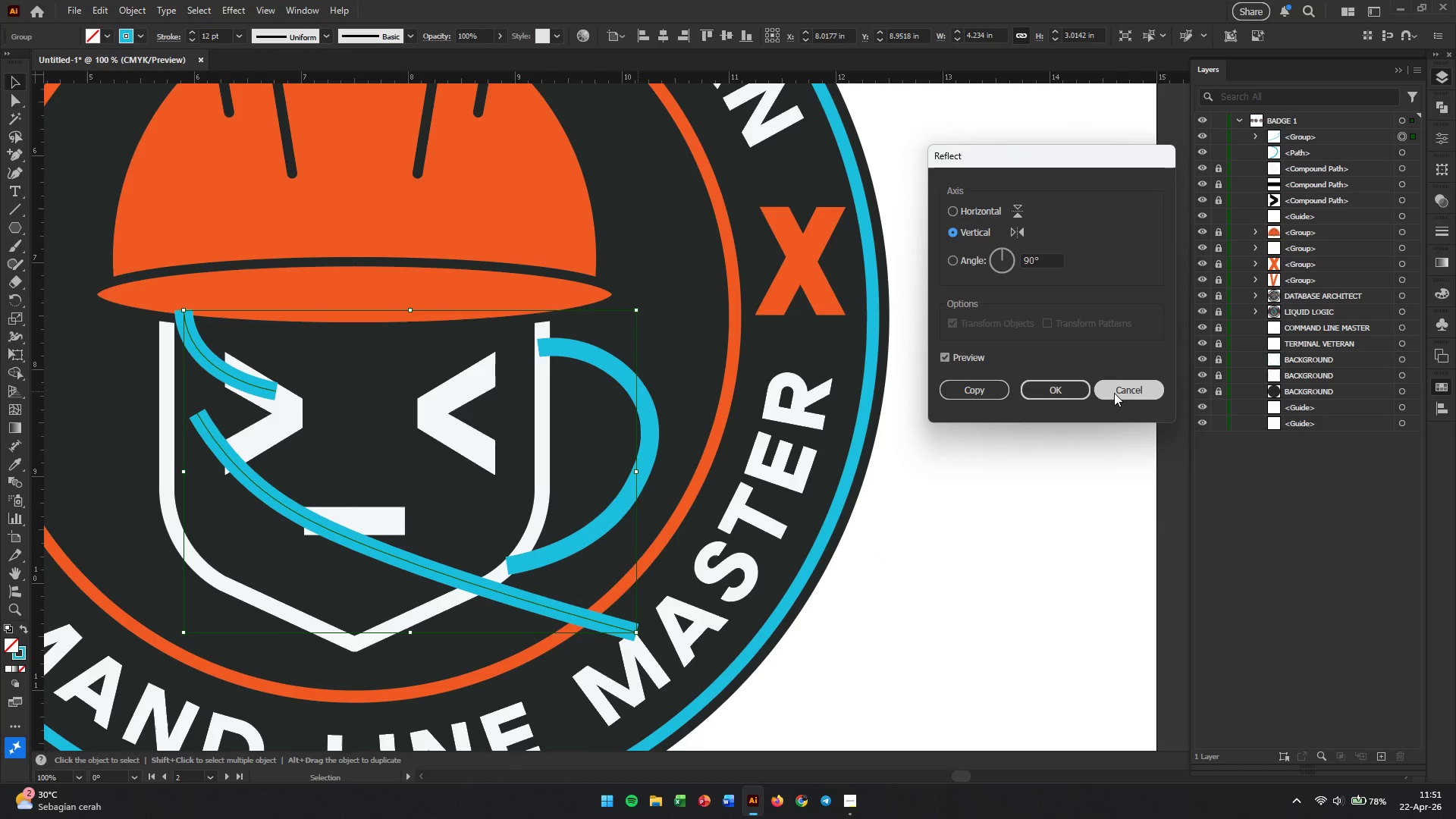 
left_click([1125, 391])
 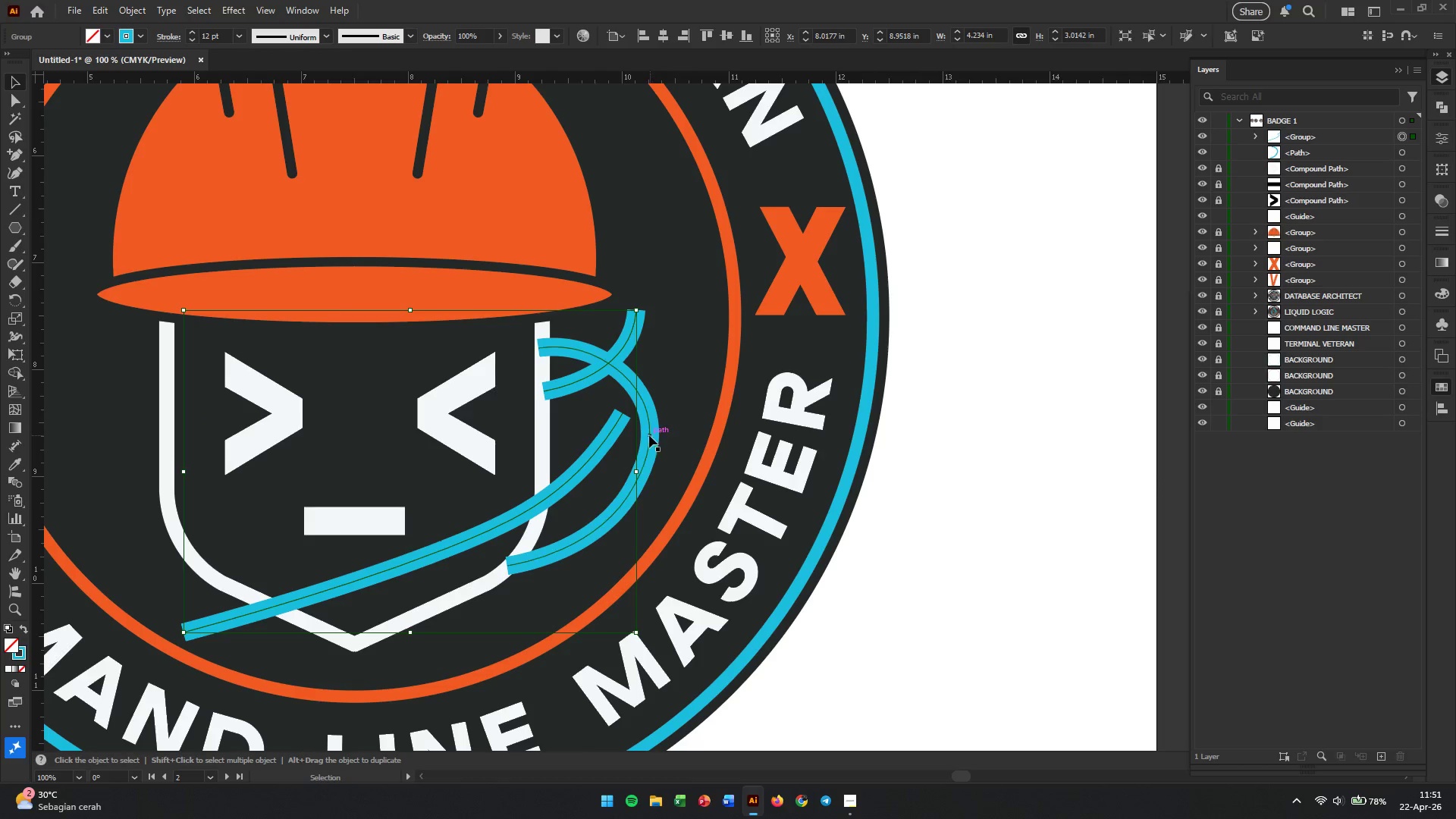 
hold_key(key=ShiftLeft, duration=0.62)
left_click([648, 435])
 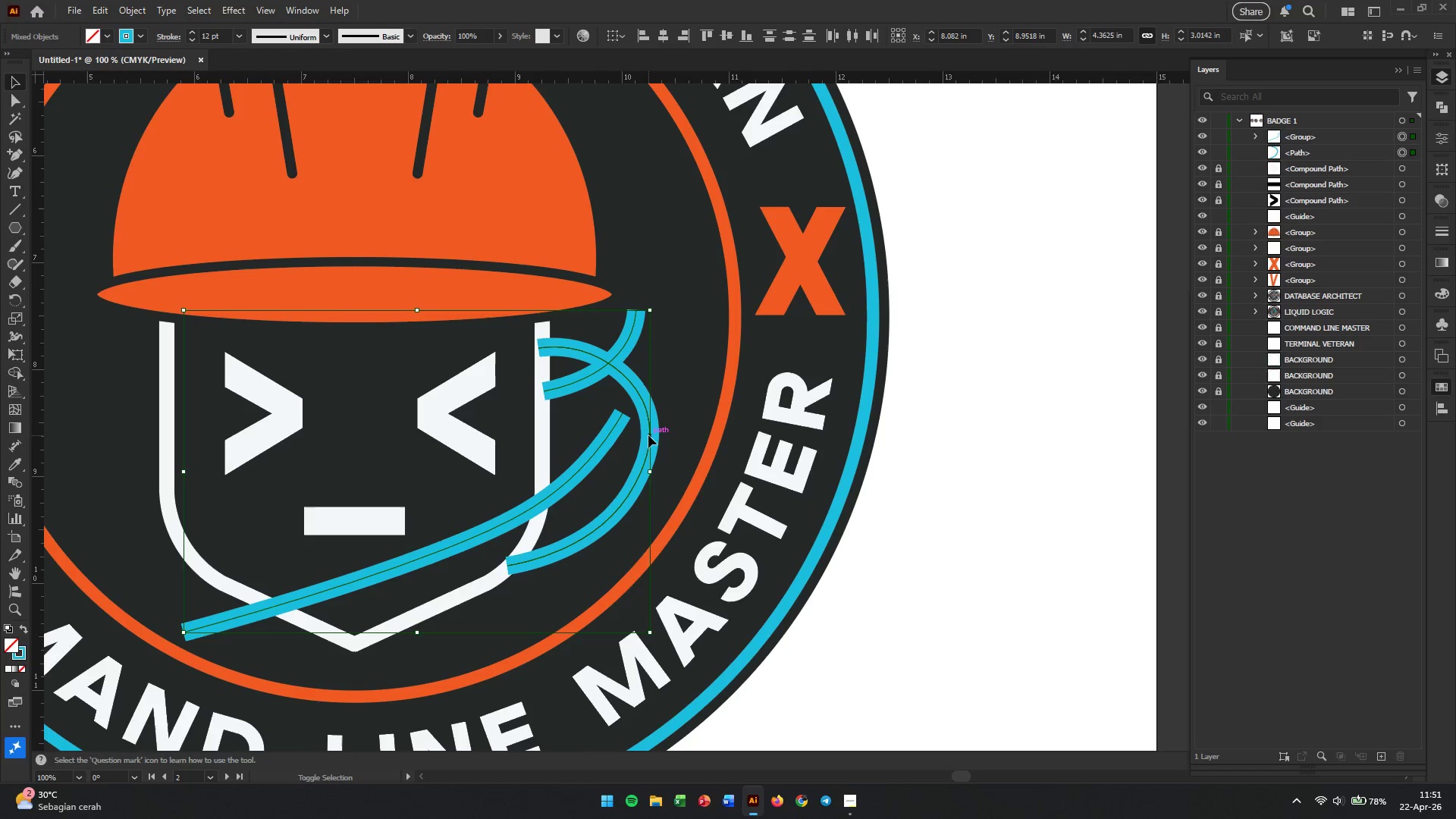 
right_click([648, 435])
 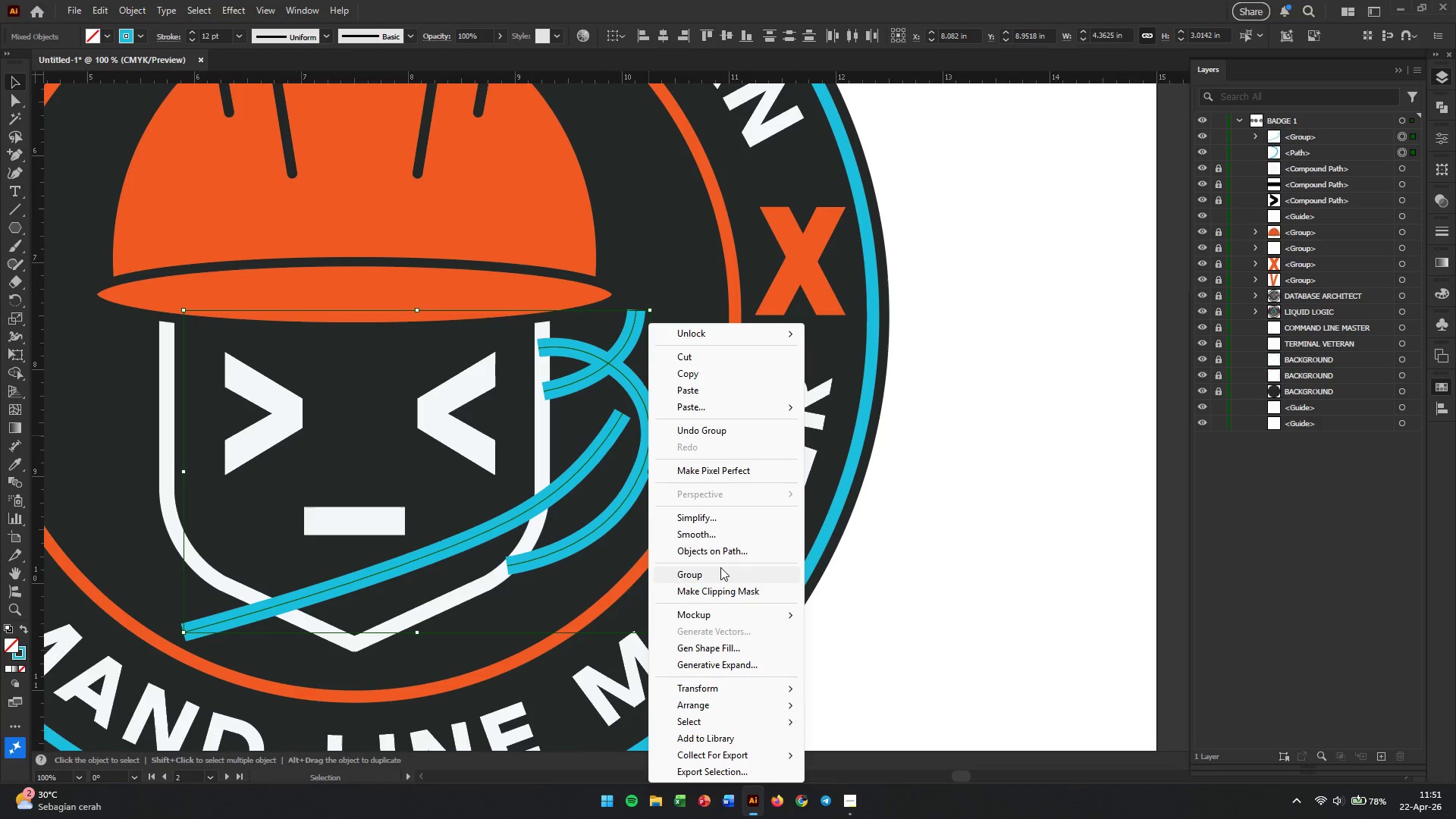 
left_click([720, 570])
 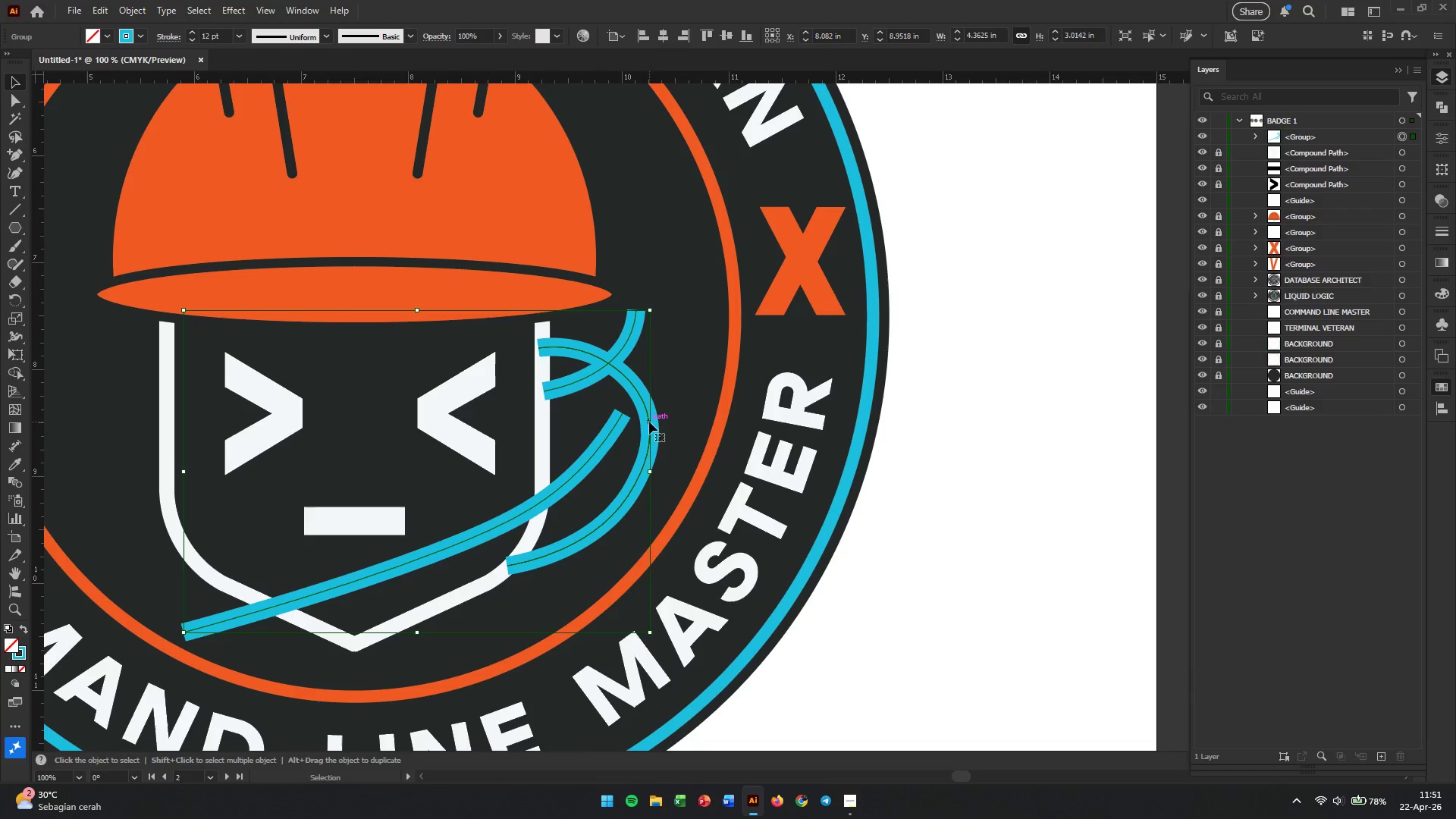 
right_click([649, 422])
 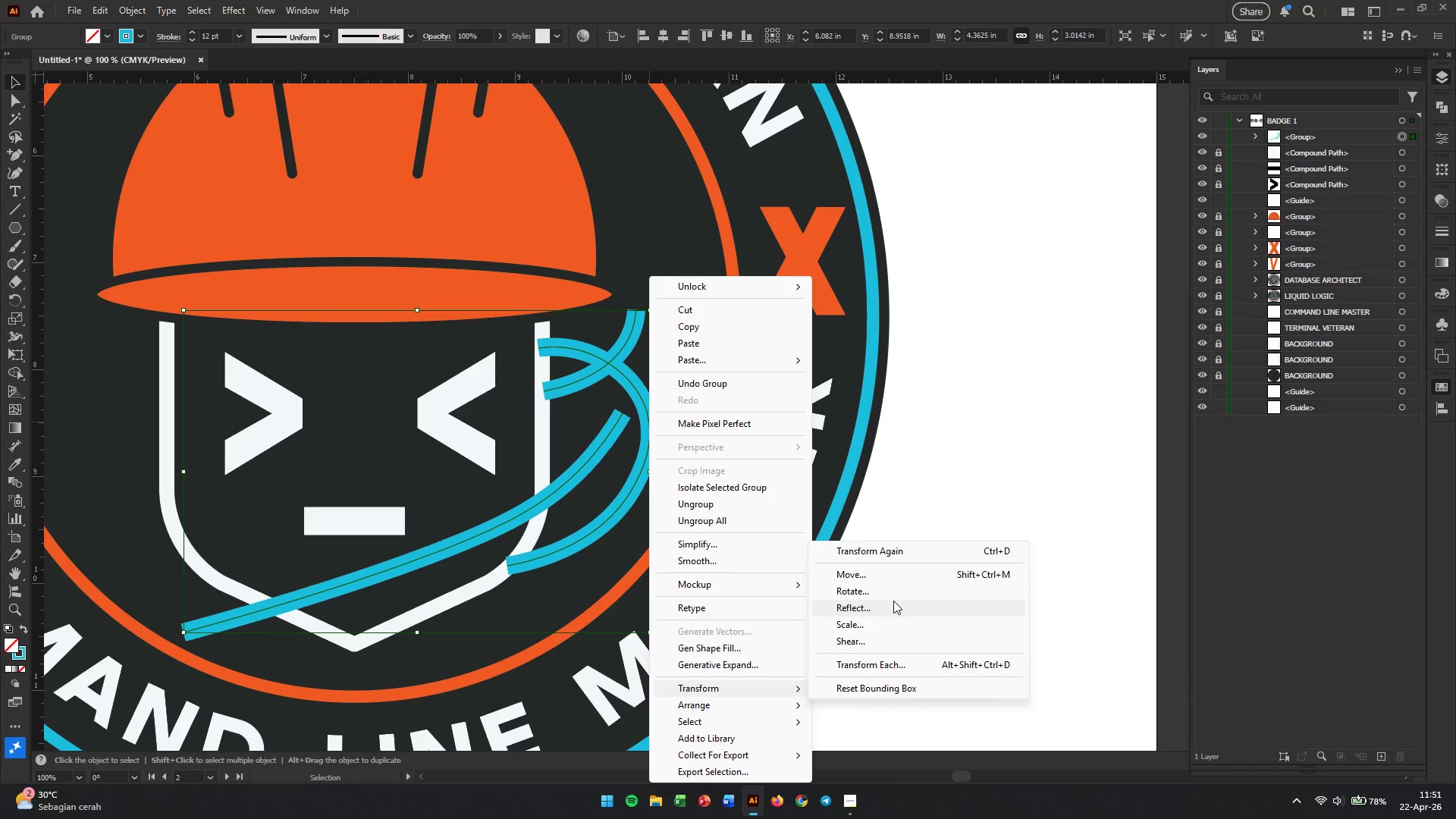 
left_click([890, 613])
 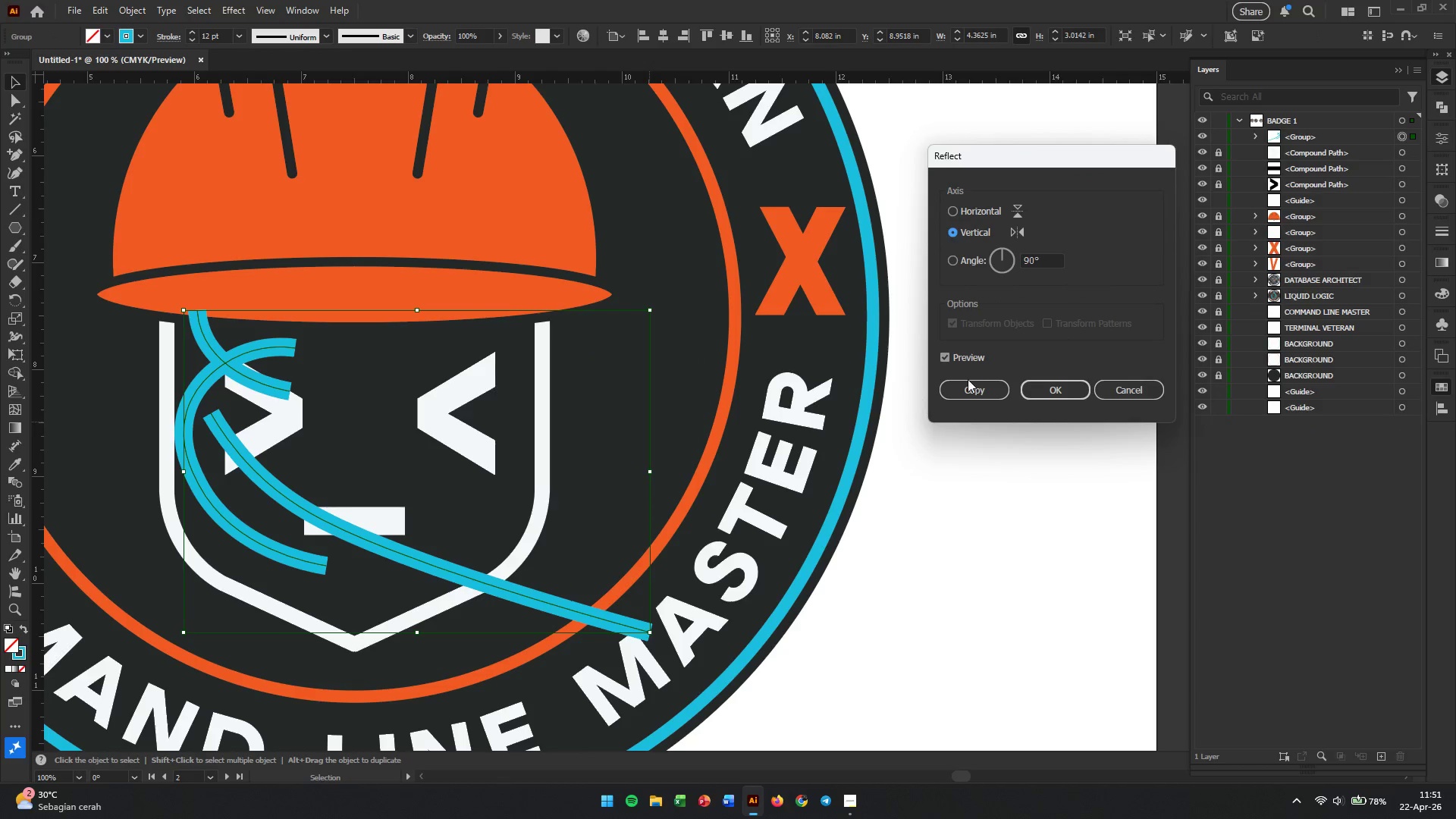 
left_click([981, 387])
 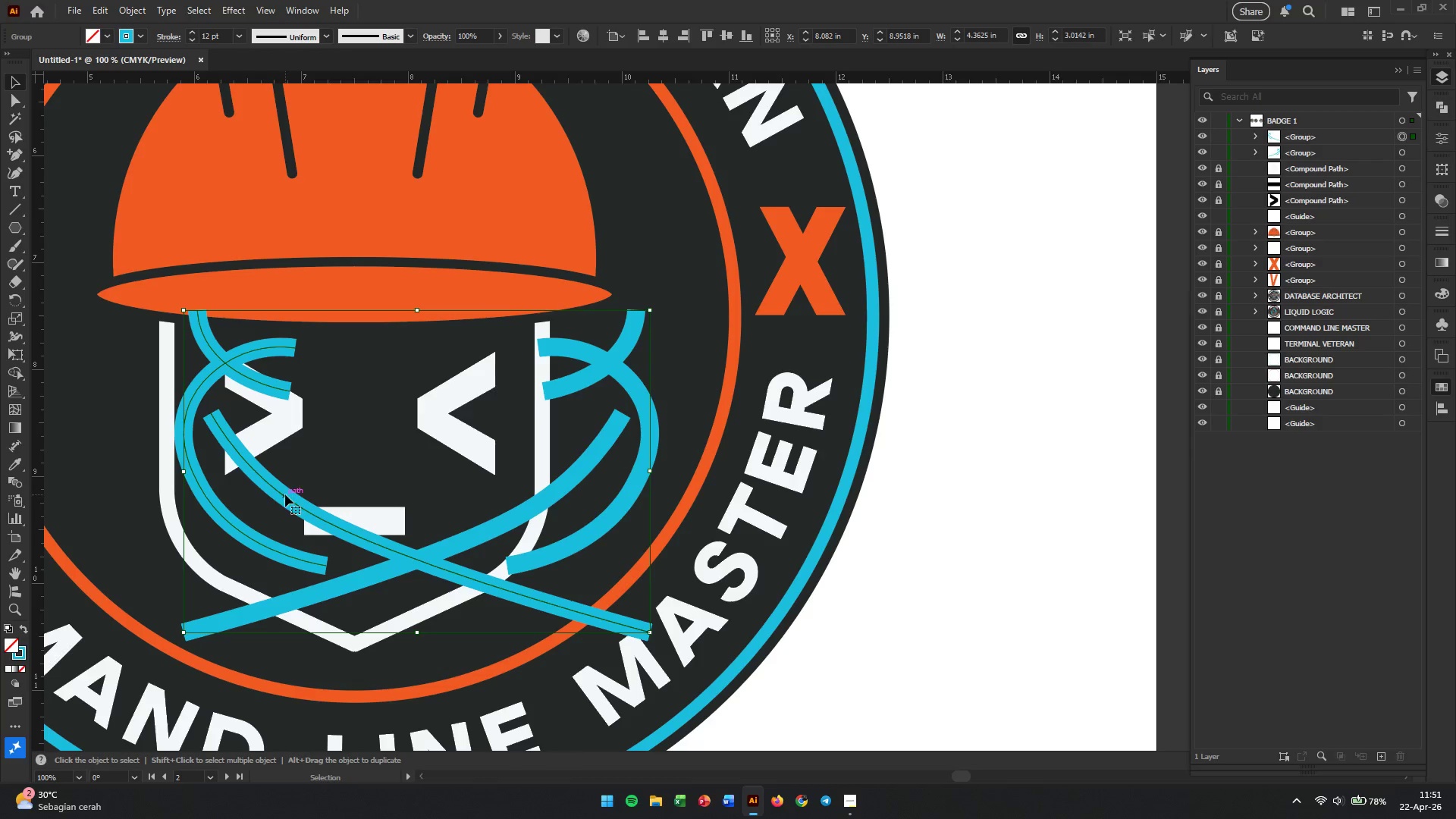 
left_click_drag(start_coordinate=[285, 494], to_coordinate=[161, 491])
 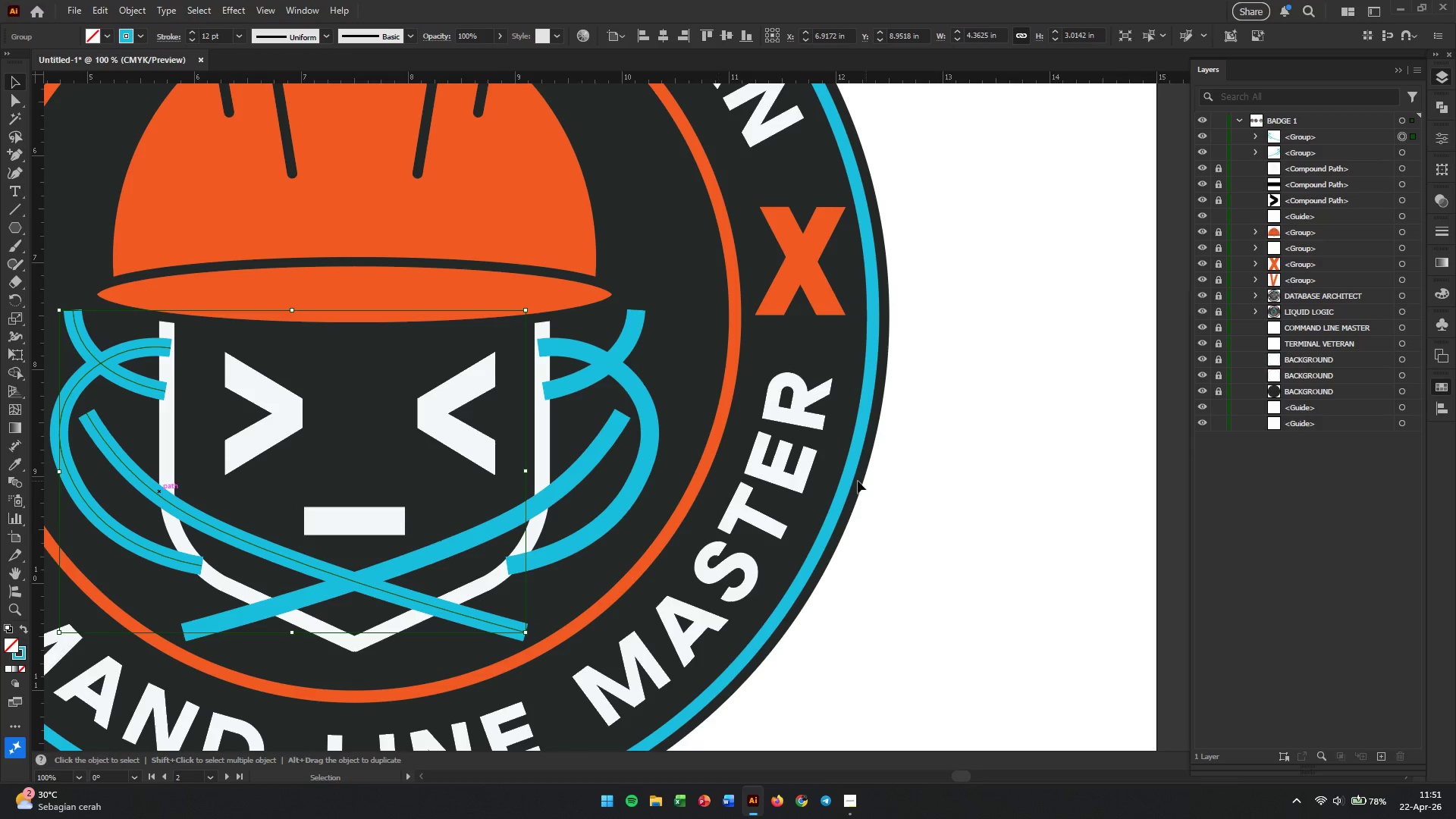 
hold_key(key=ShiftLeft, duration=3.06)
 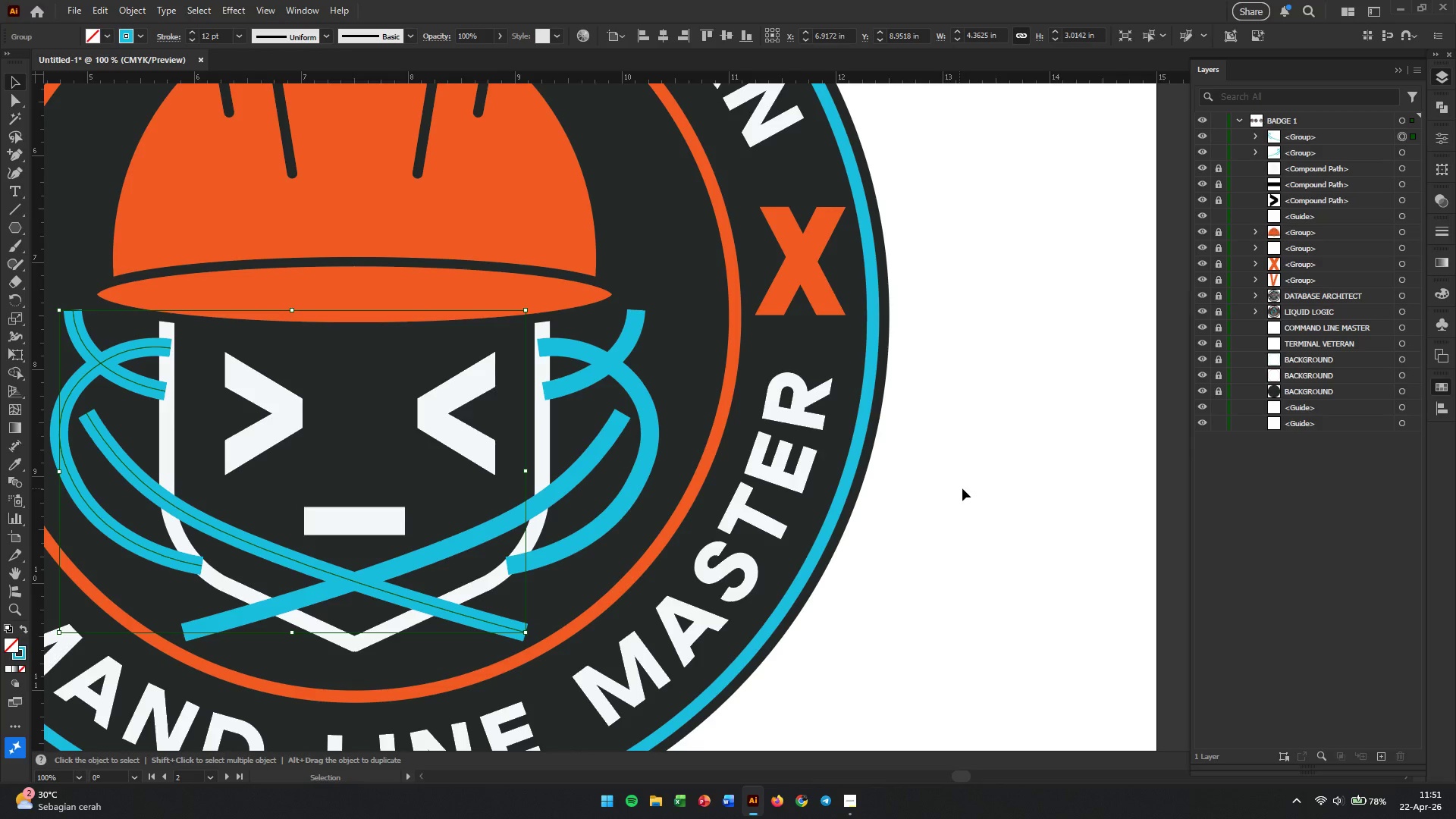 
left_click([990, 489])
 